 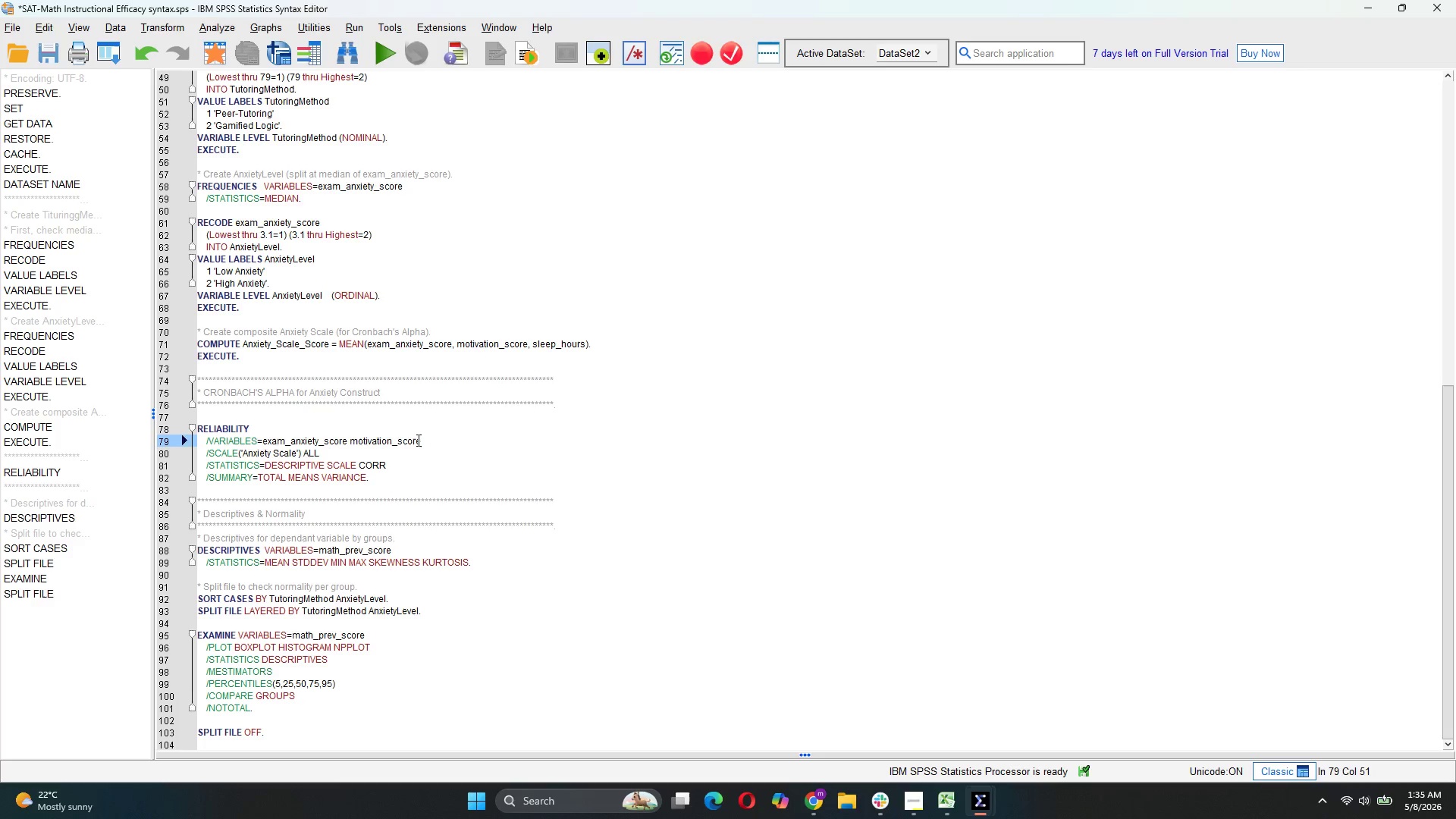 
left_click_drag(start_coordinate=[368, 476], to_coordinate=[193, 384])
 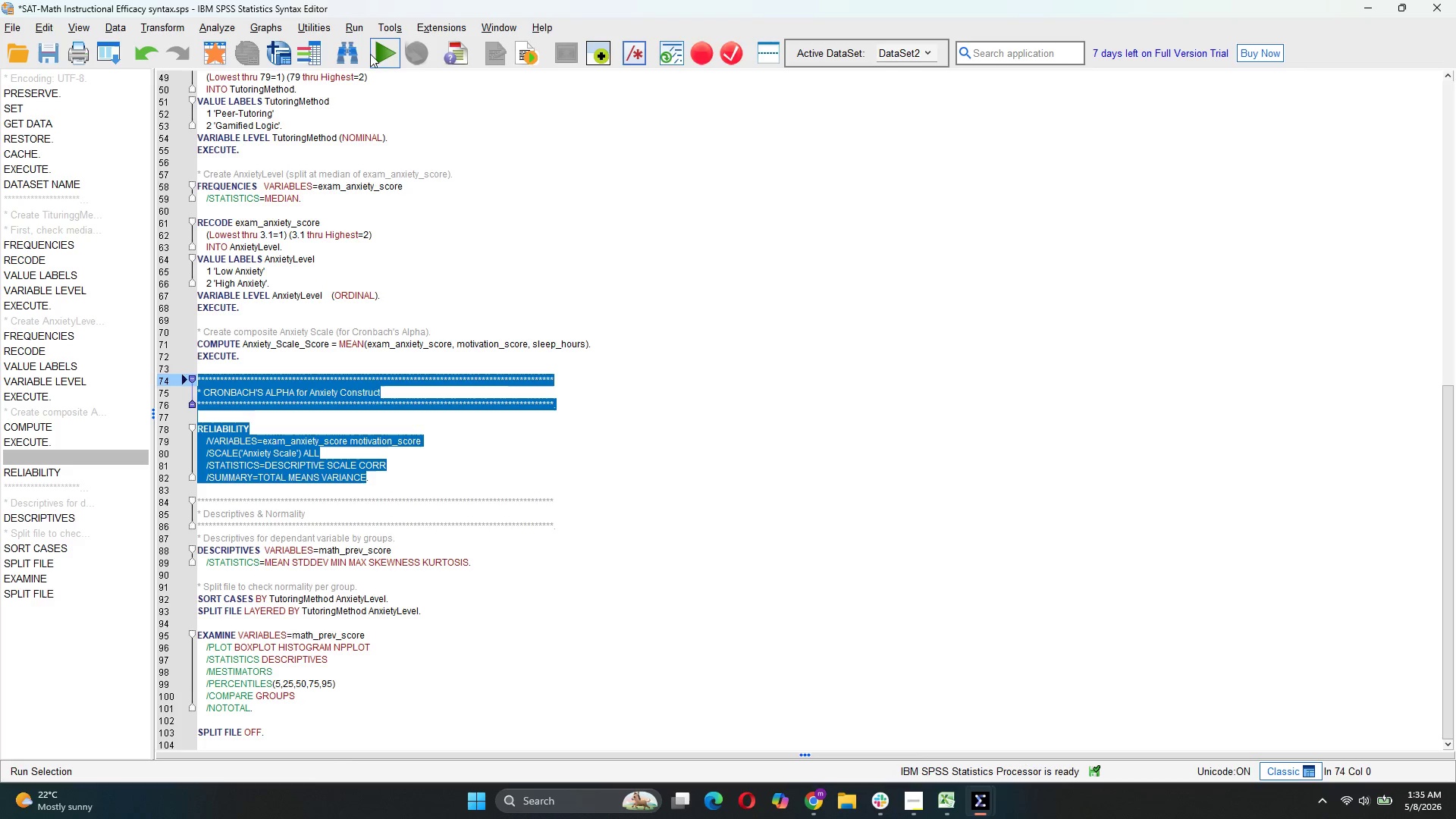 
left_click([375, 52])
 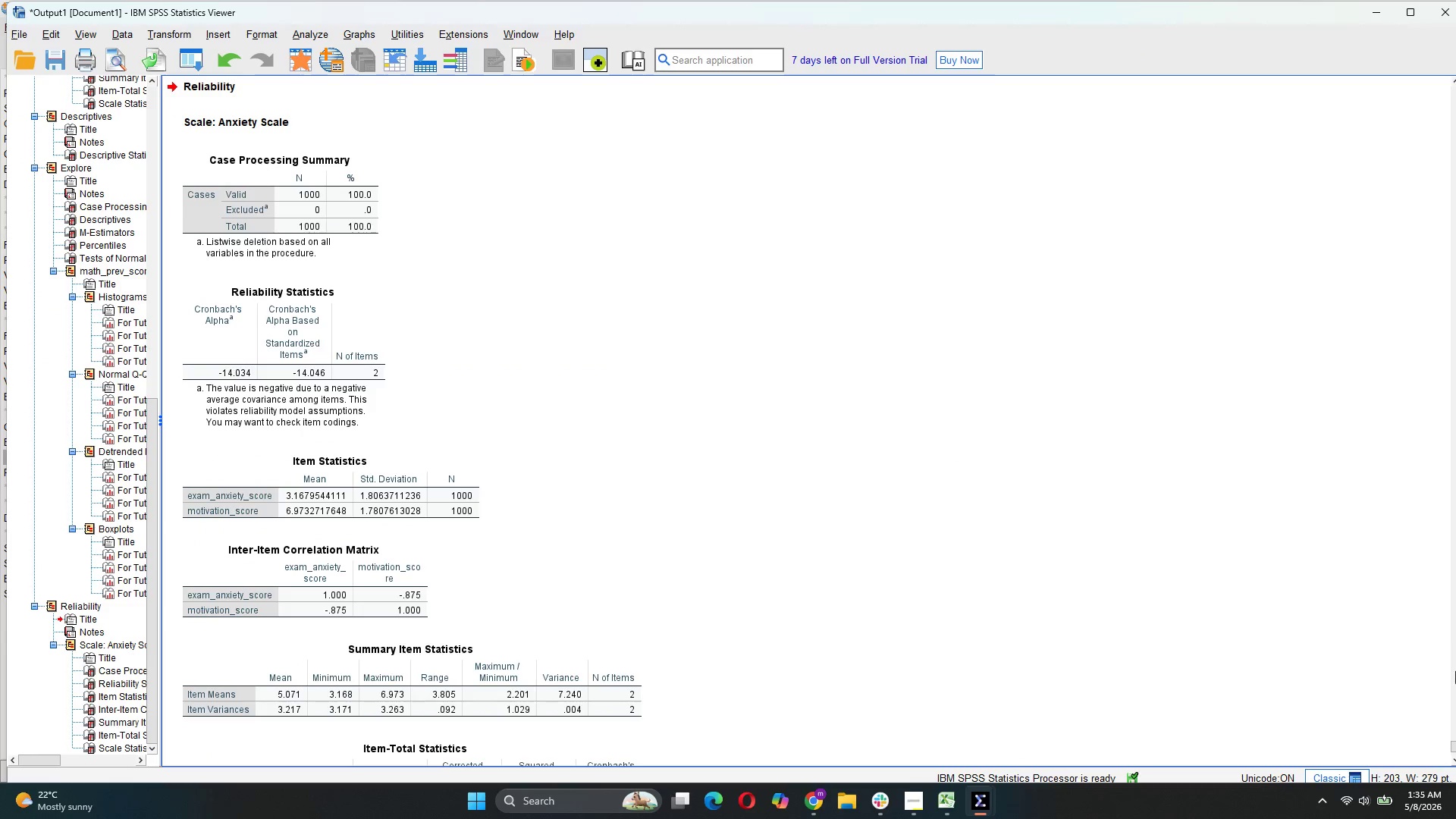 
left_click_drag(start_coordinate=[1455, 750], to_coordinate=[1455, 773])
 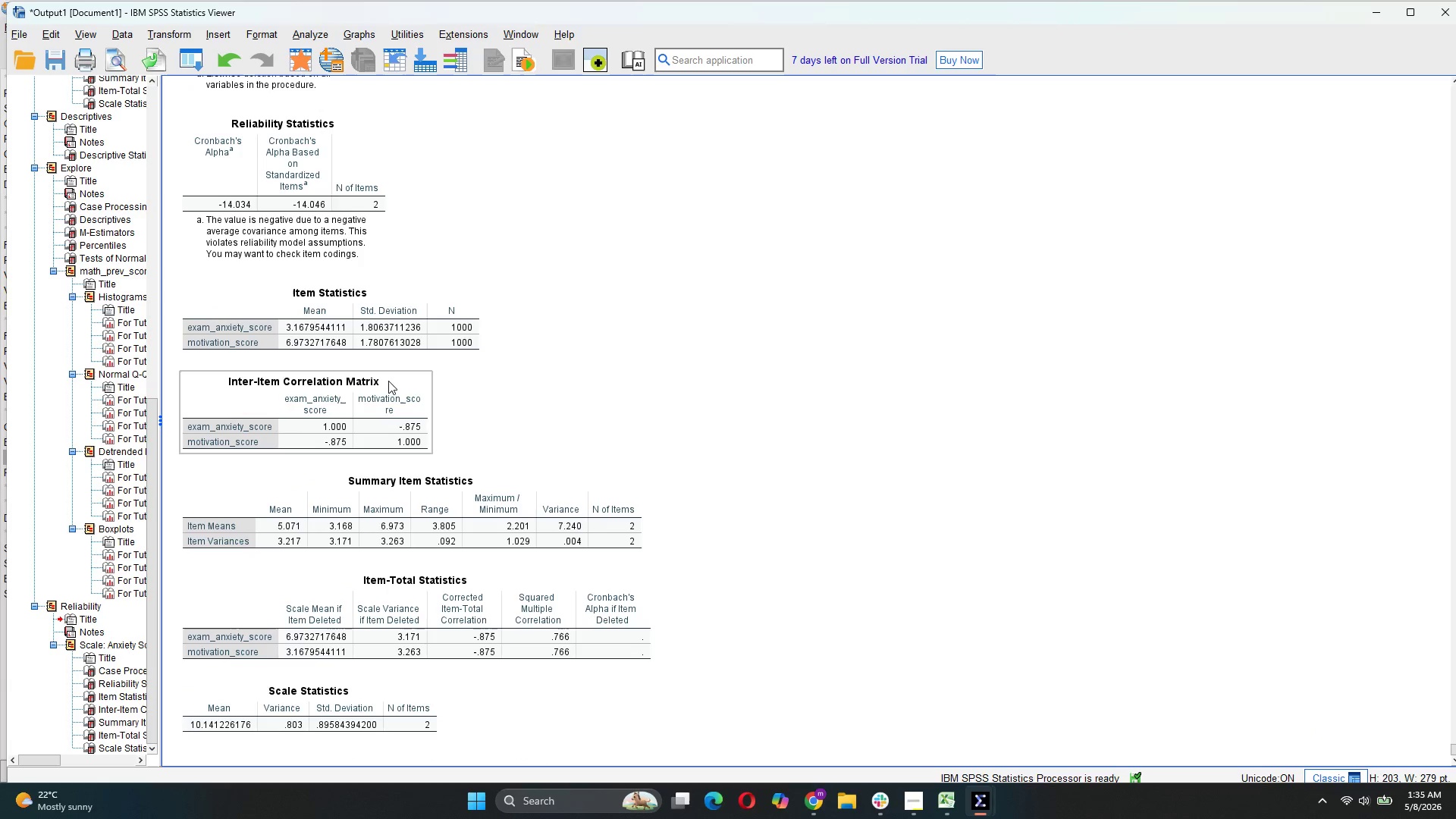 
mouse_move([389, 331])
 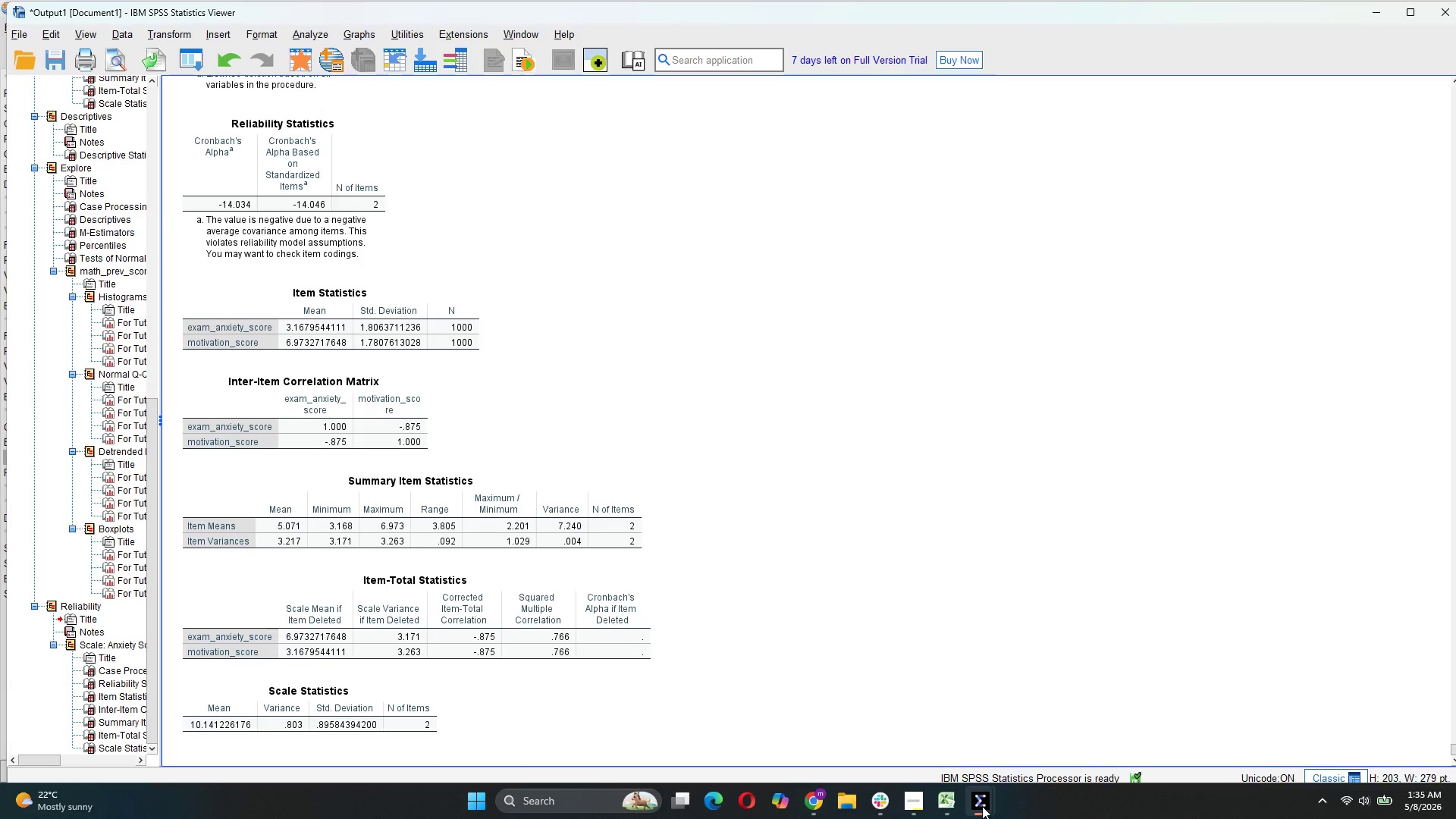 
wait(5.72)
 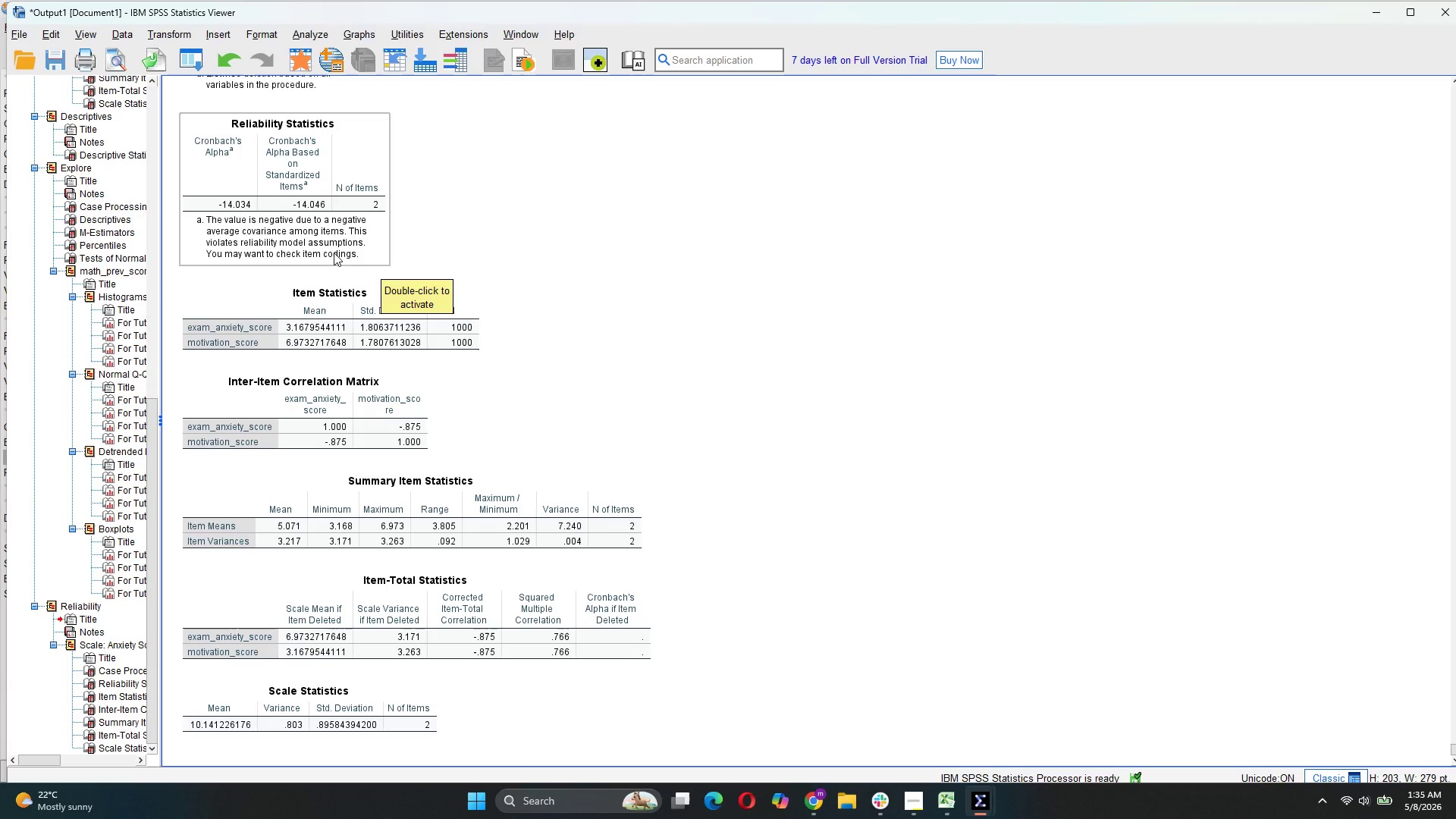 
left_click([613, 494])
 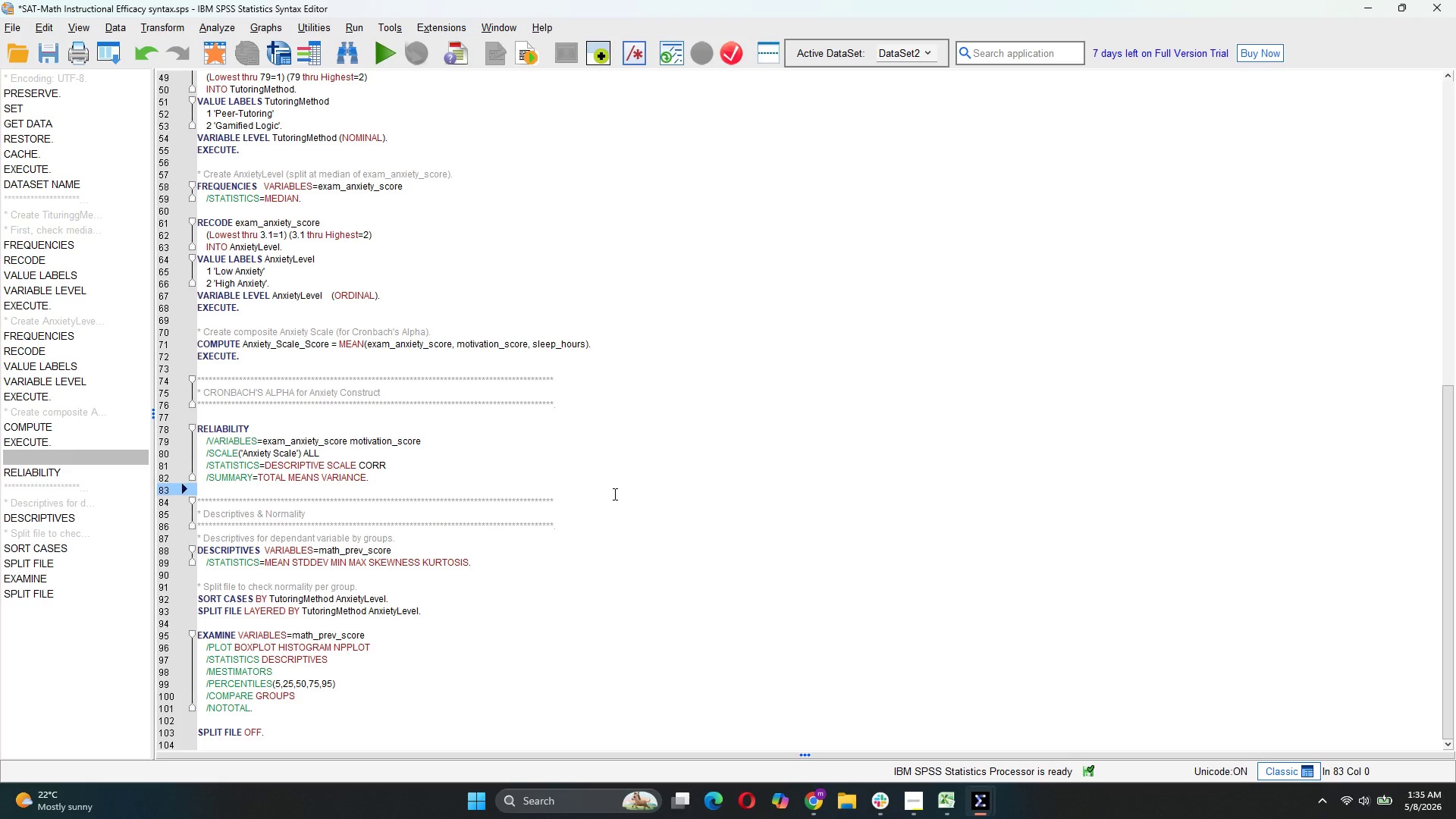 
key(Control+Z)
 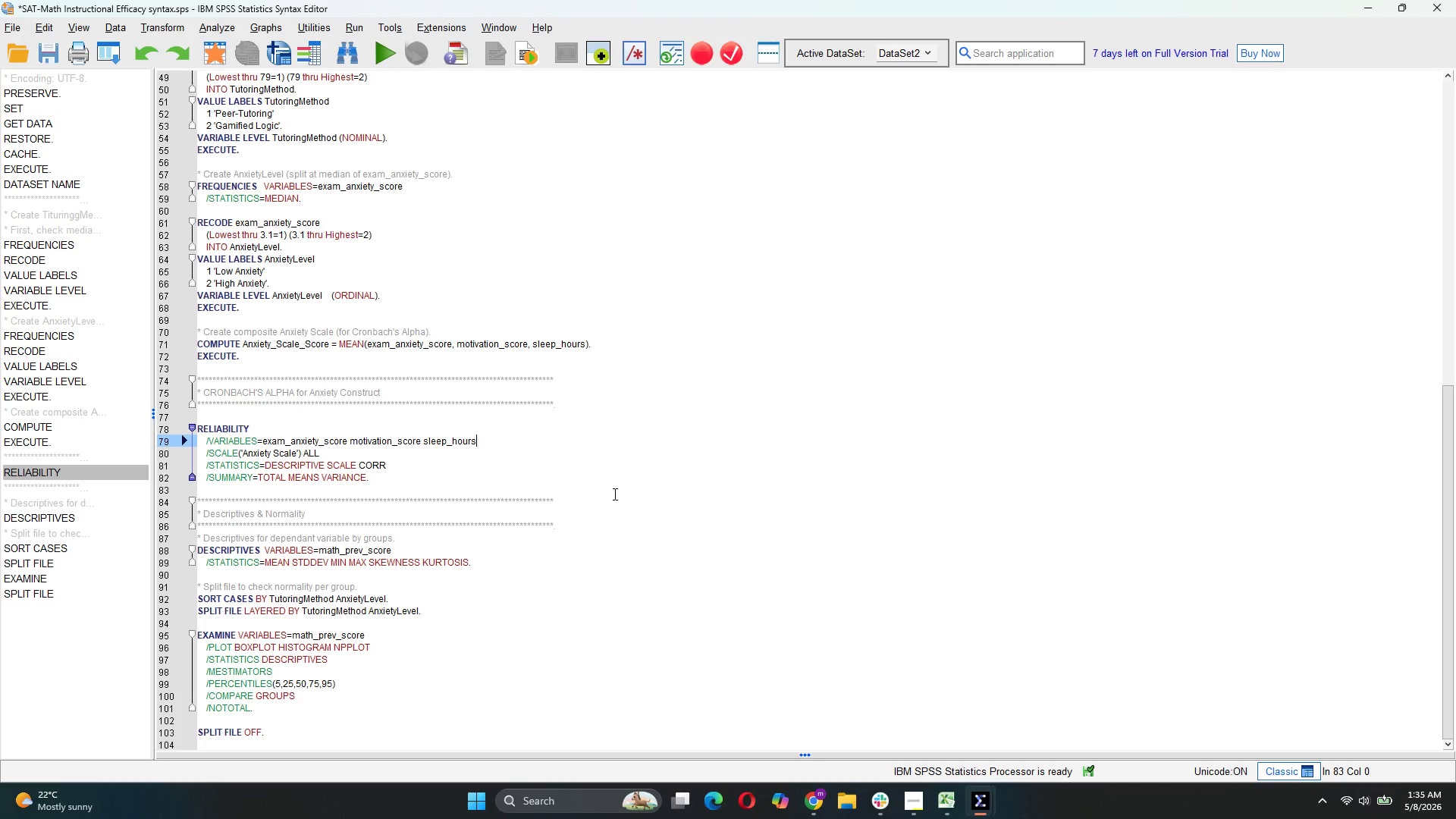 
wait(9.19)
 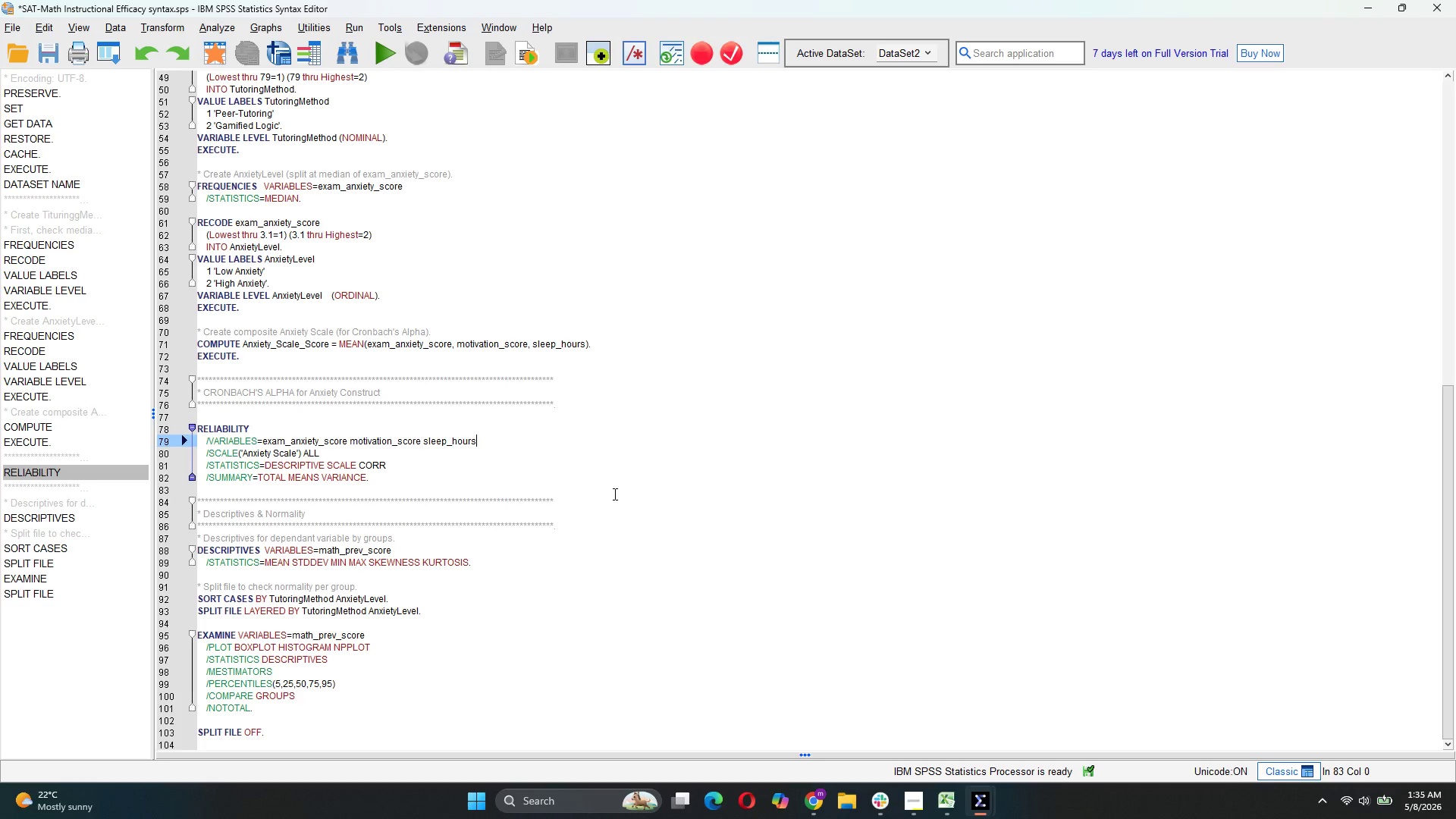 
scroll: coordinate [481, 574], scroll_direction: down, amount: 3.0
 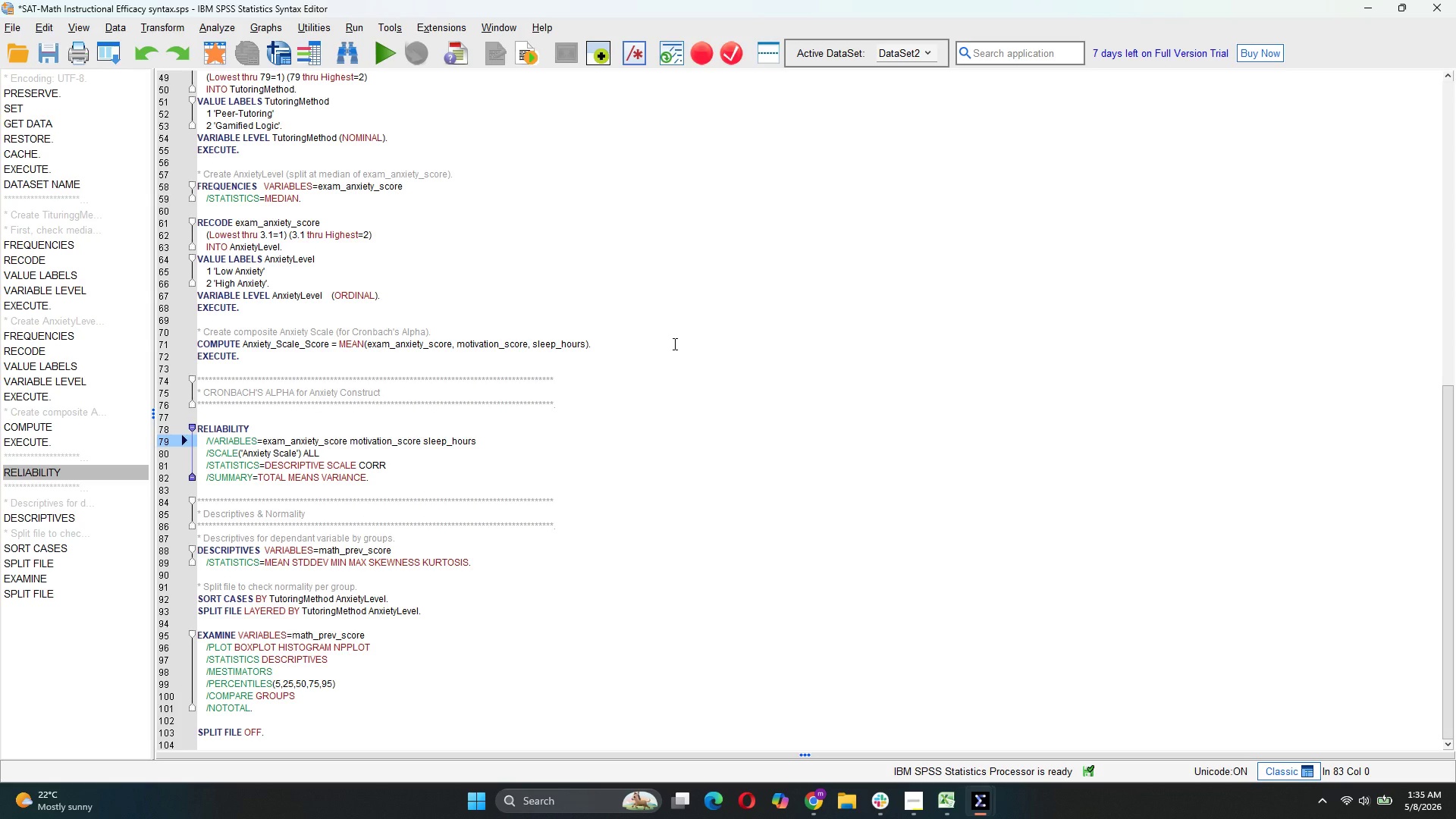 
scroll: coordinate [643, 465], scroll_direction: up, amount: 2.0
 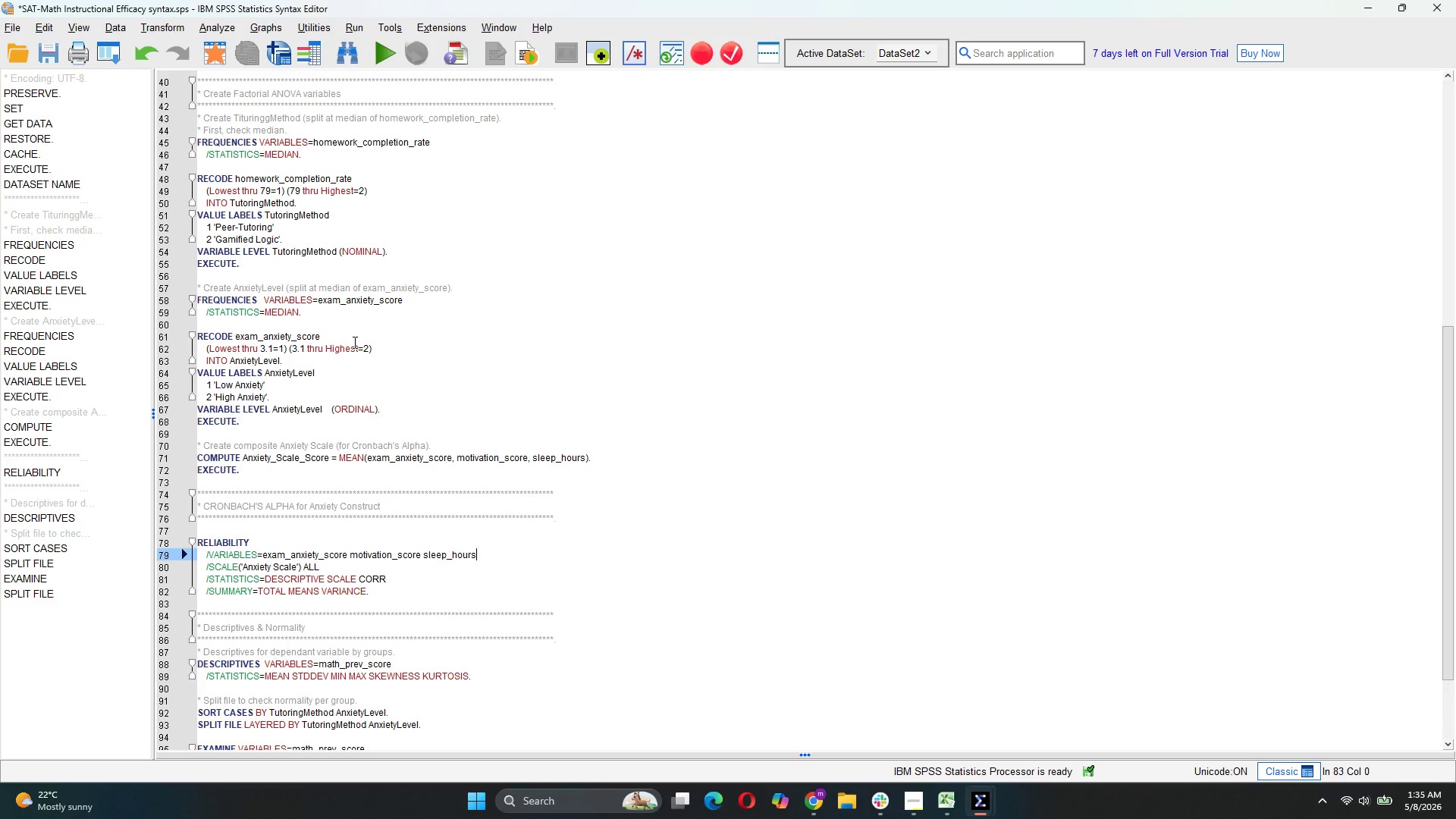 
left_click([351, 317])
 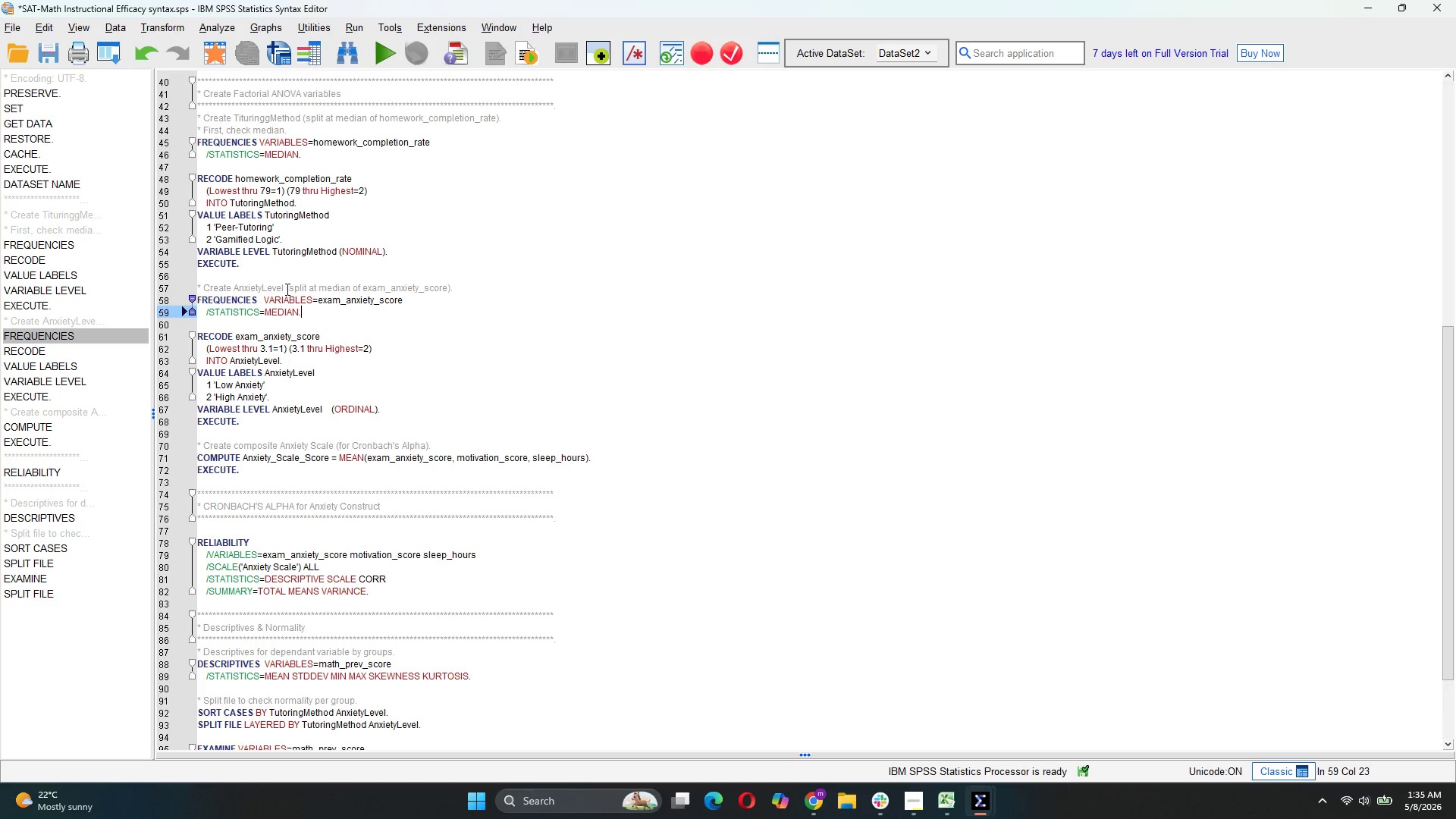 
left_click([287, 278])
 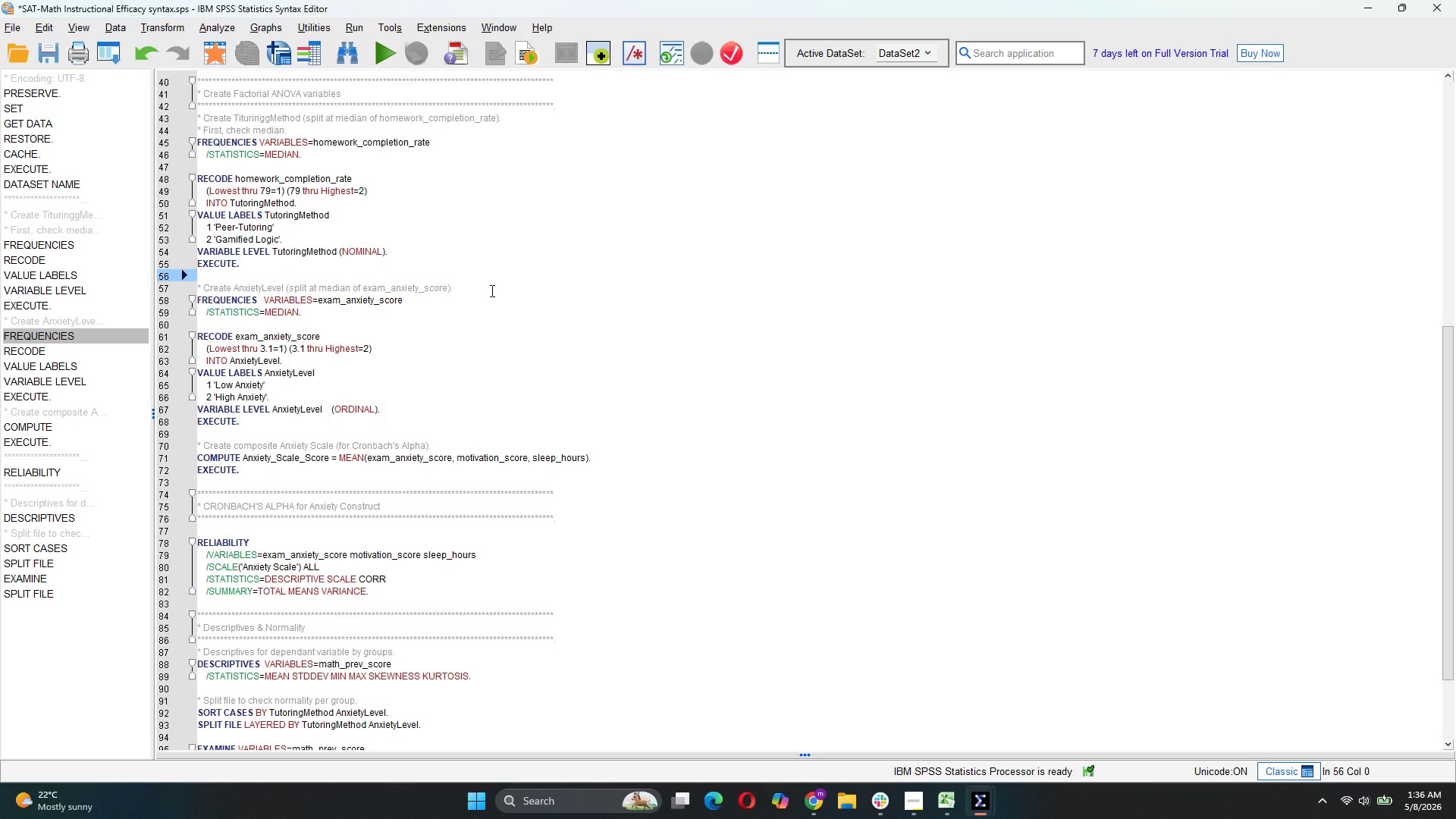 
wait(15.88)
 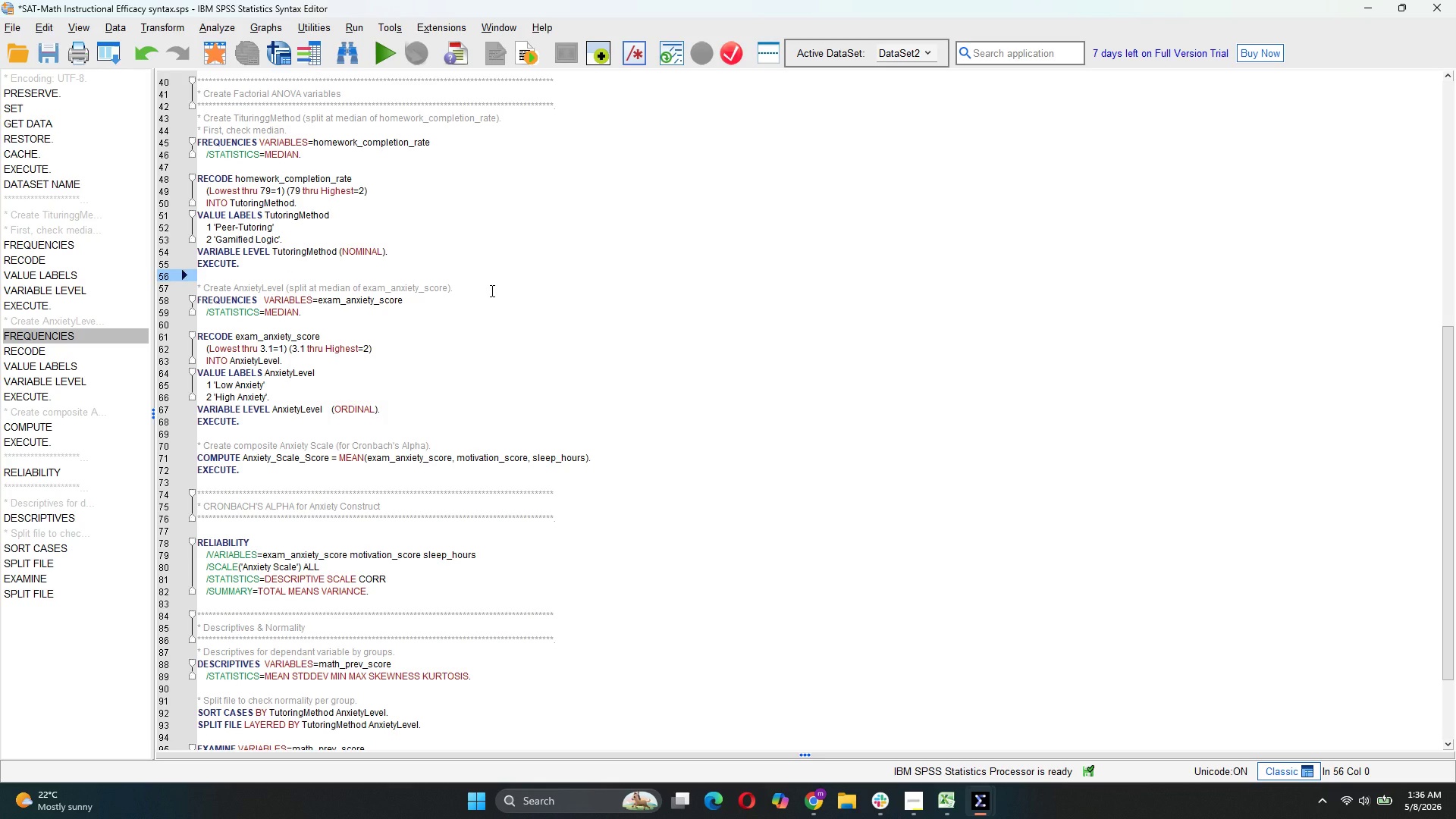 
left_click([381, 333])
 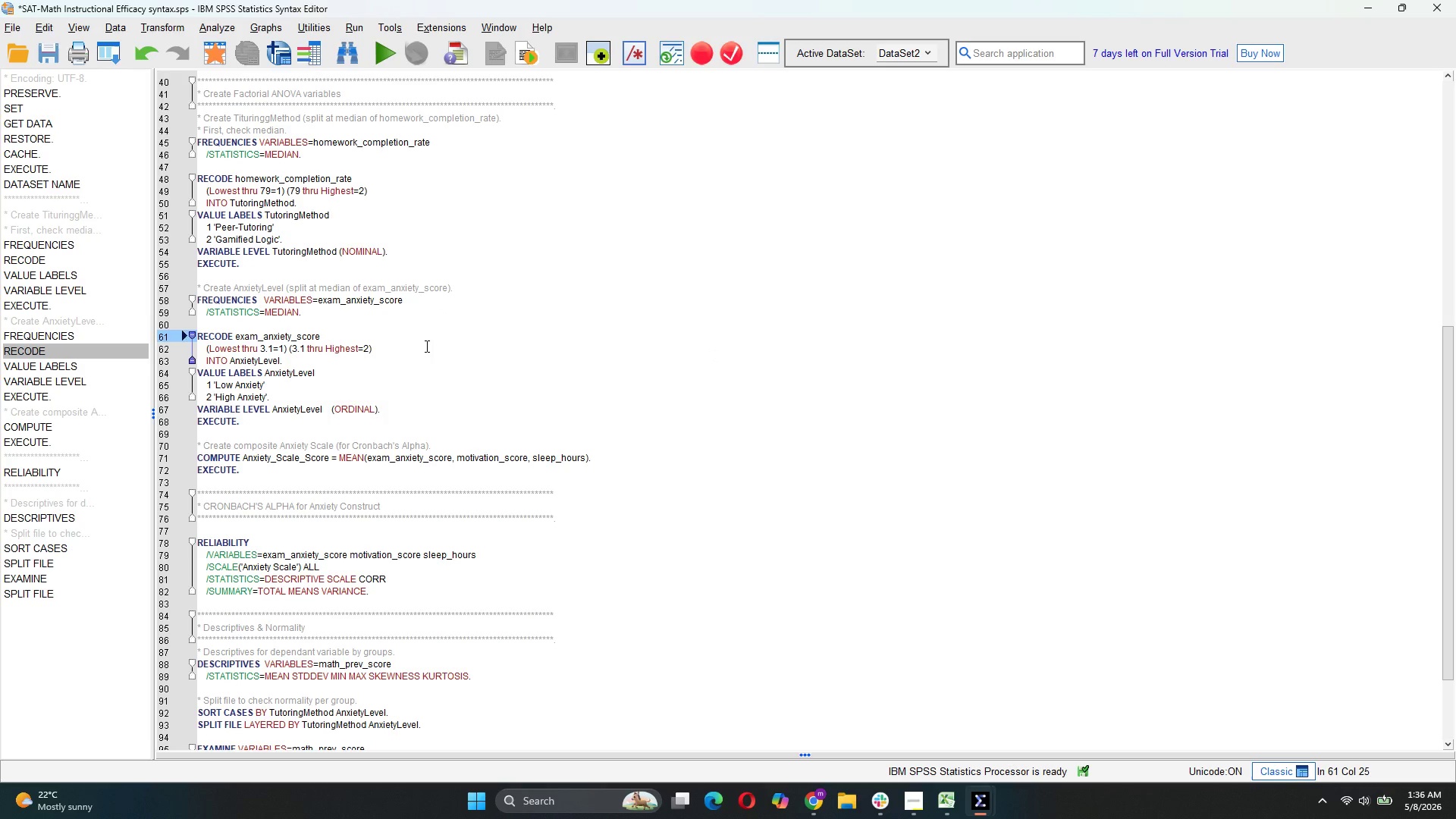 
wait(35.38)
 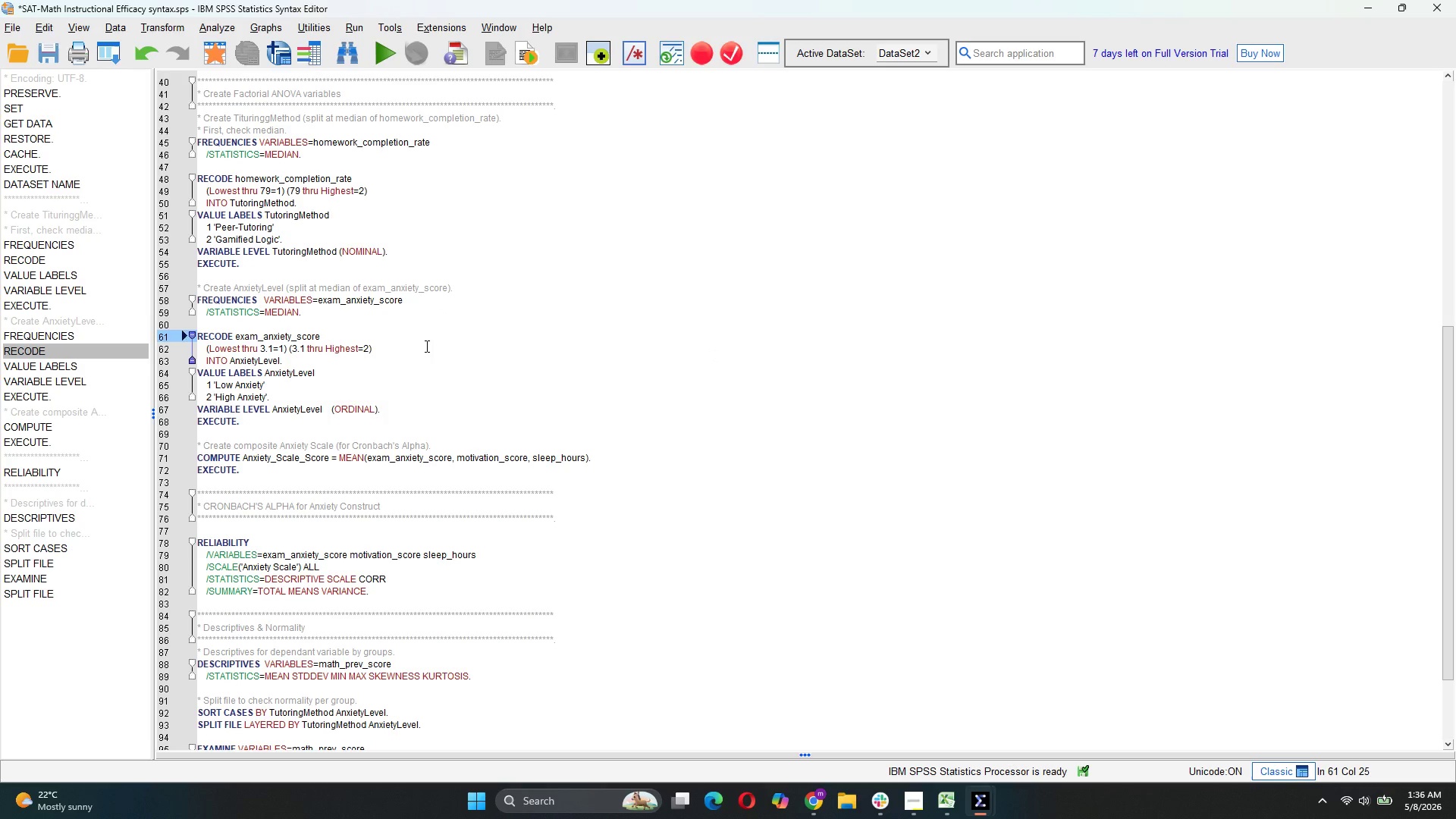 
left_click([381, 379])
 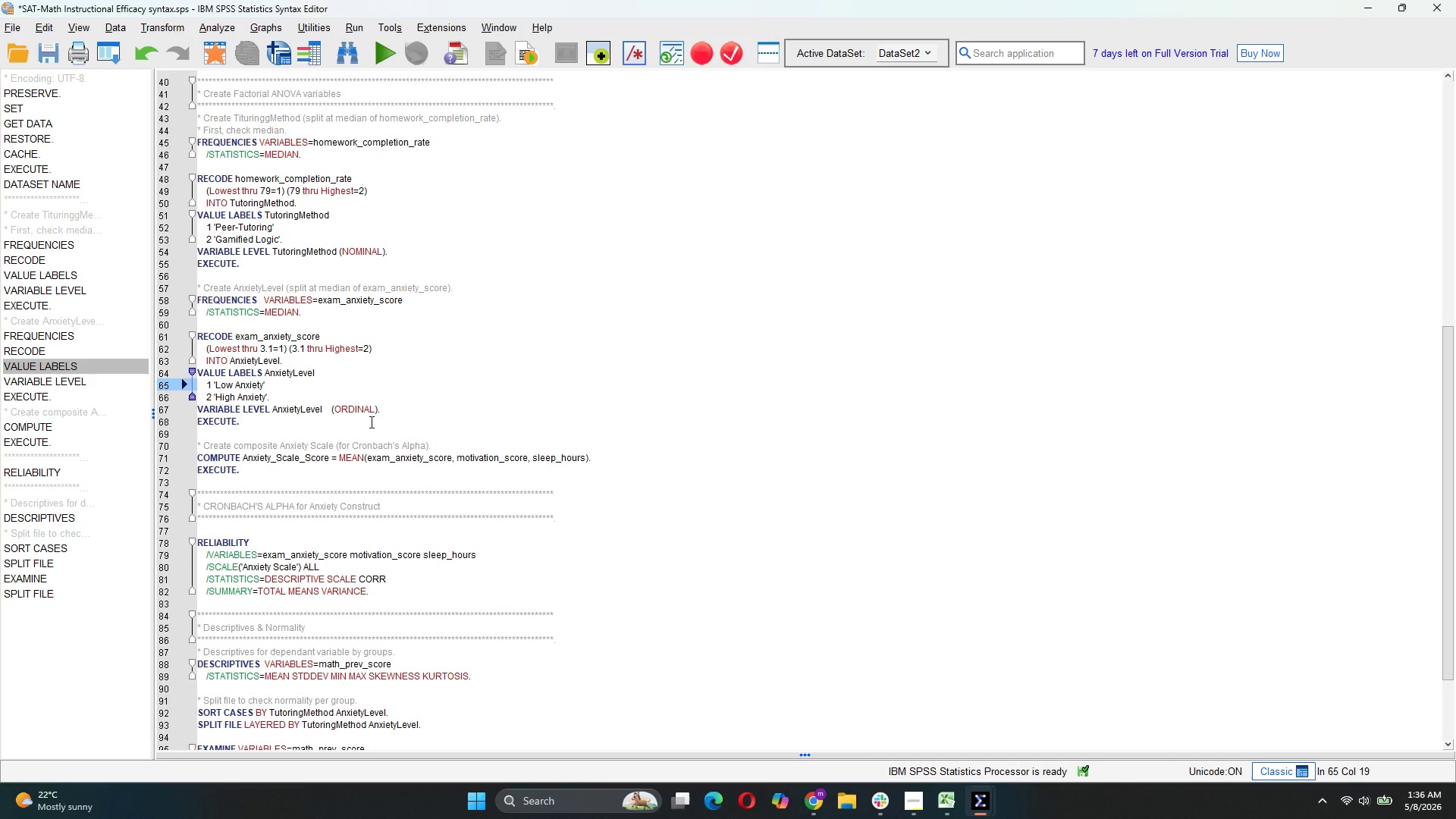 
wait(20.8)
 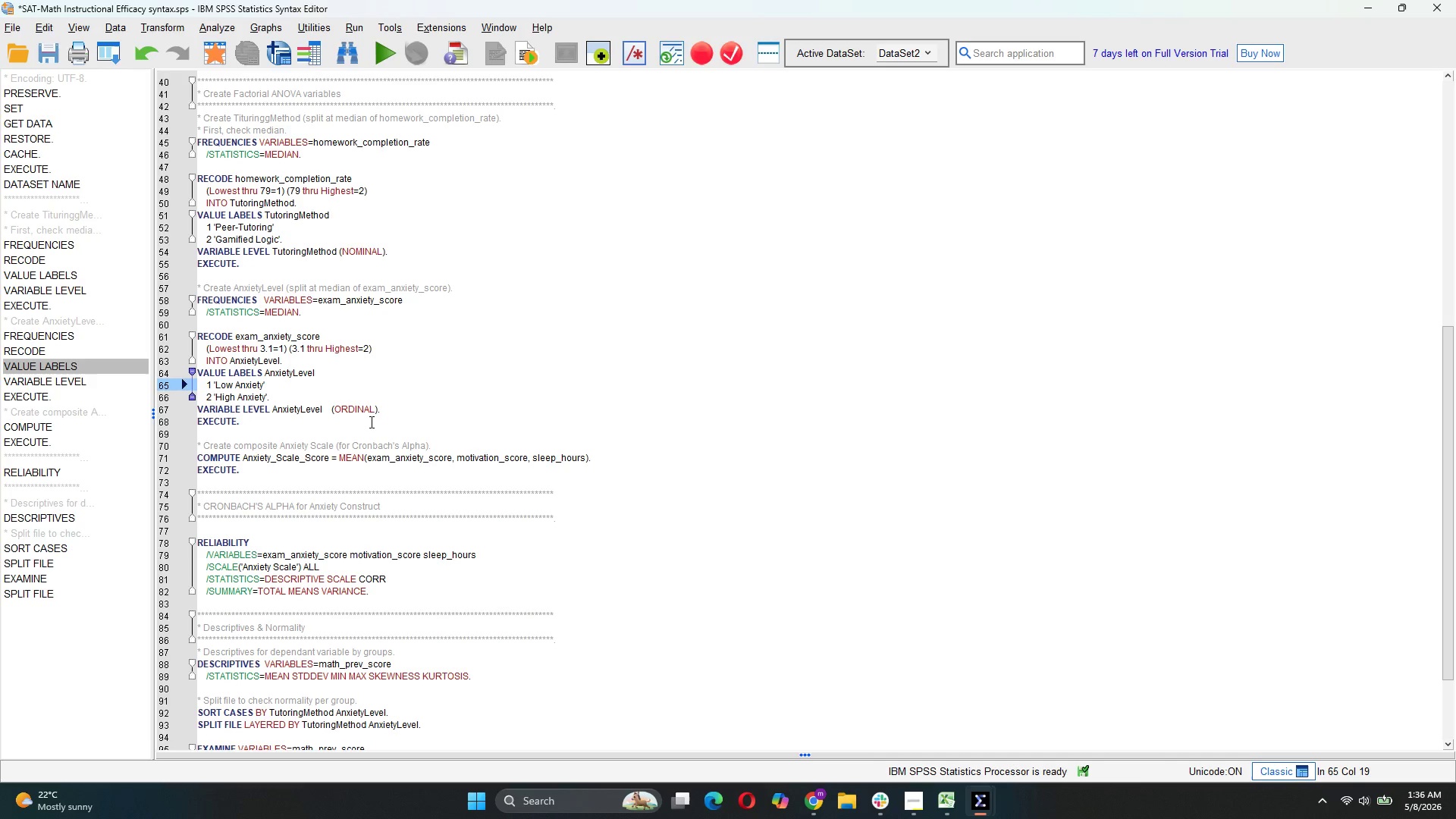 
left_click([316, 478])
 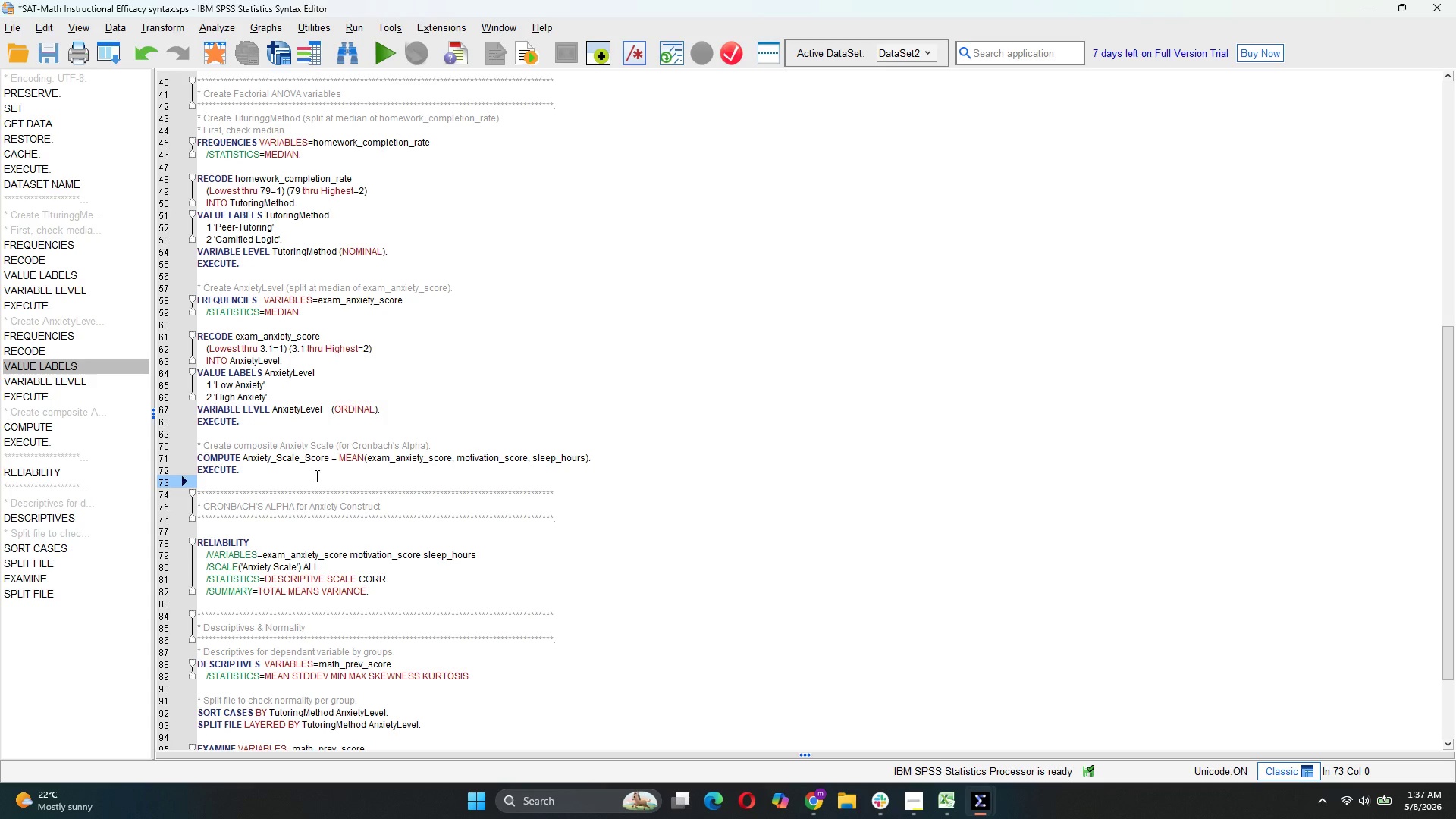 
key(Enter)
 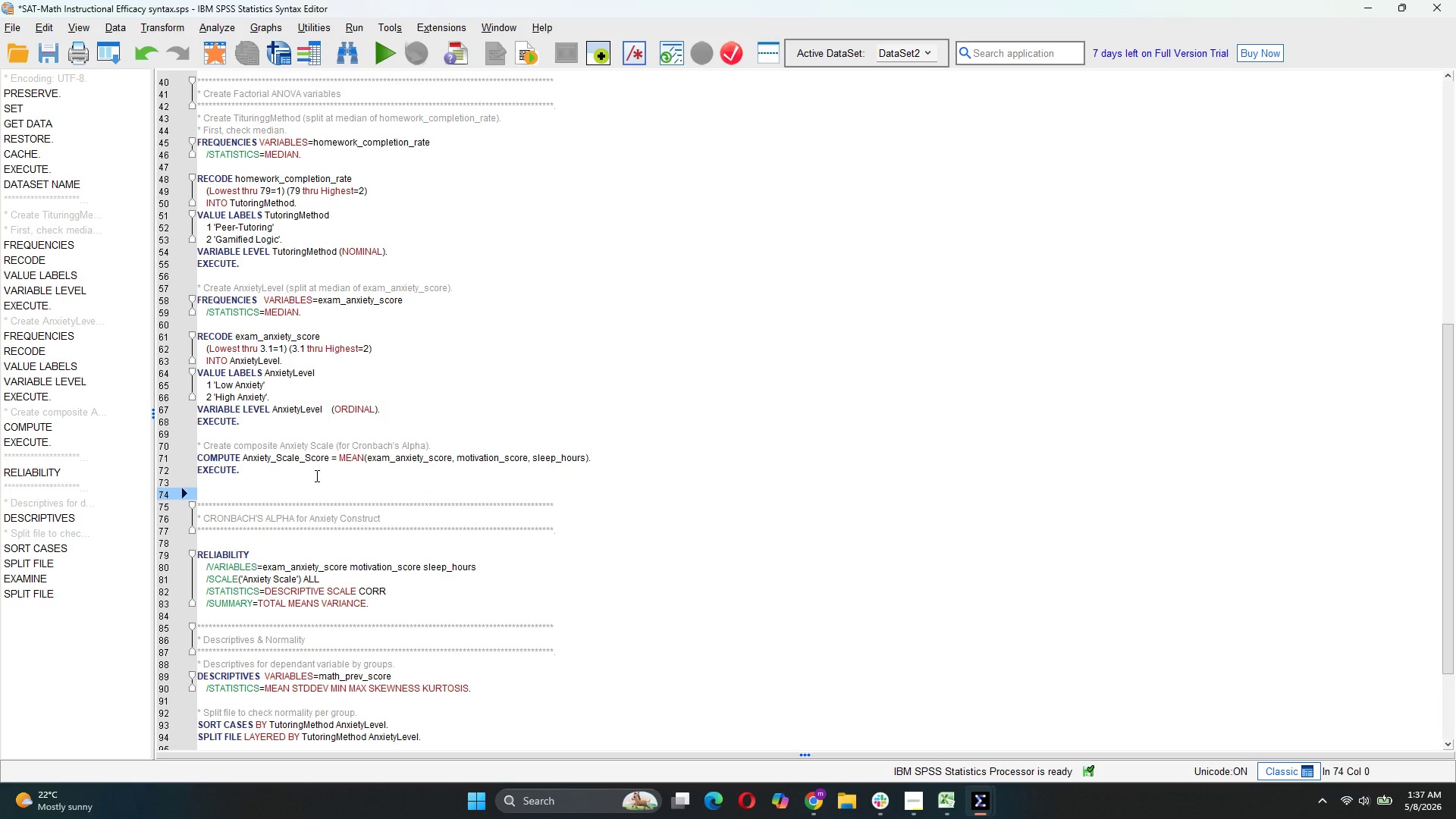 
type(COMPUTE )
 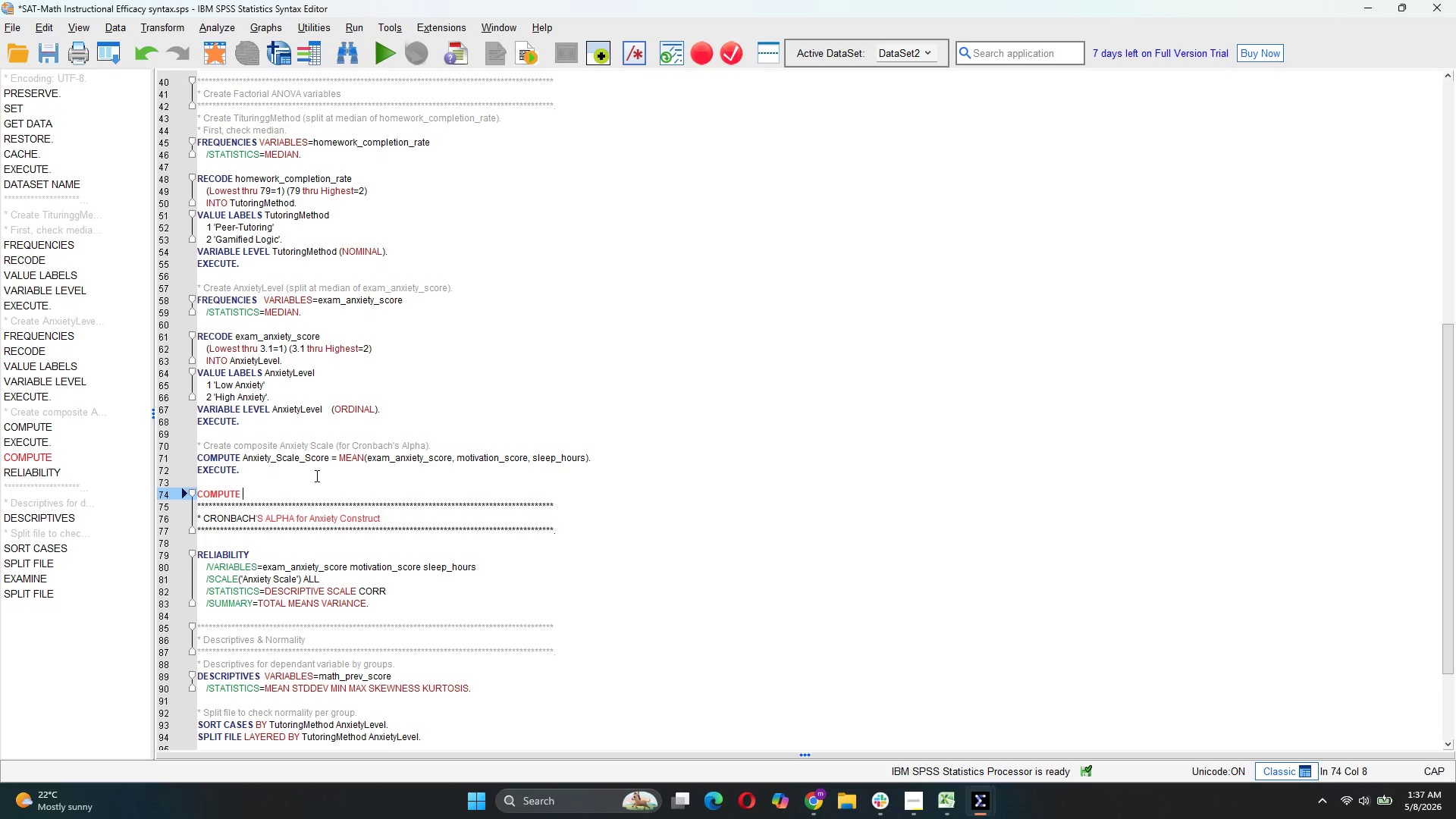 
type(motivation_anxiety = 10 - m)
key(Backspace)
type( )
key(Backspace)
type(motivation_anxiety.)
 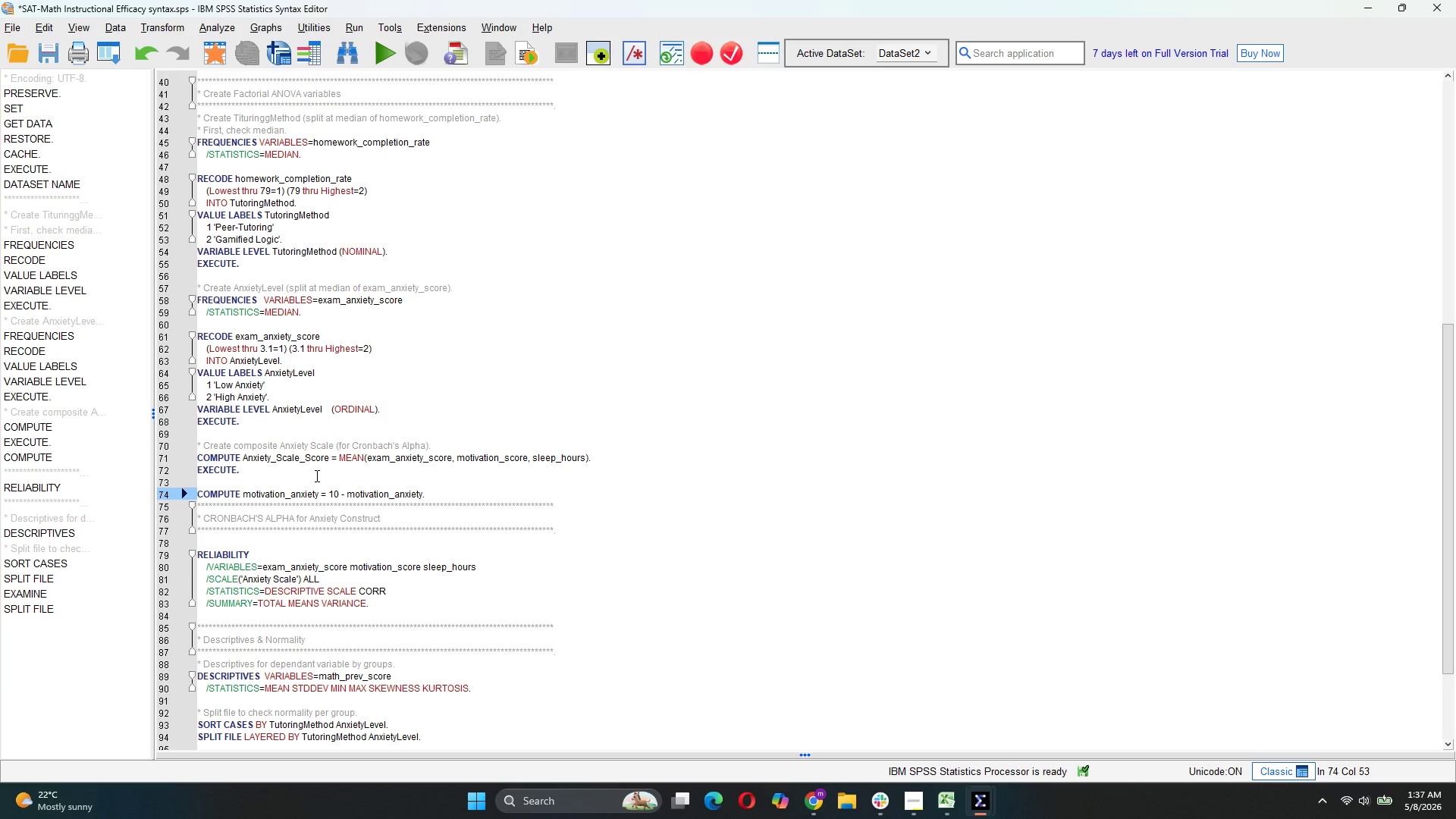 
wait(8.94)
 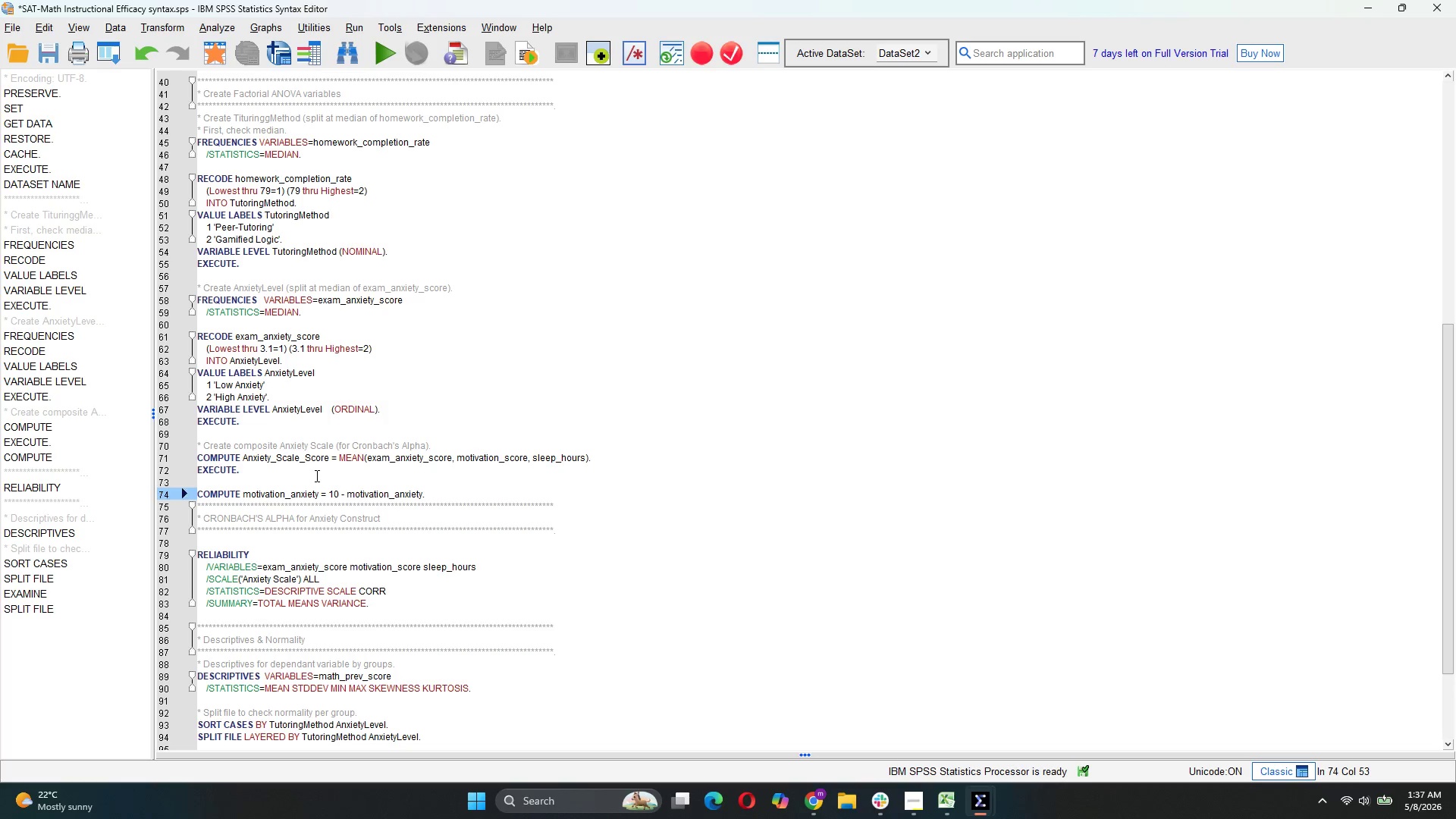 
key(Enter)
 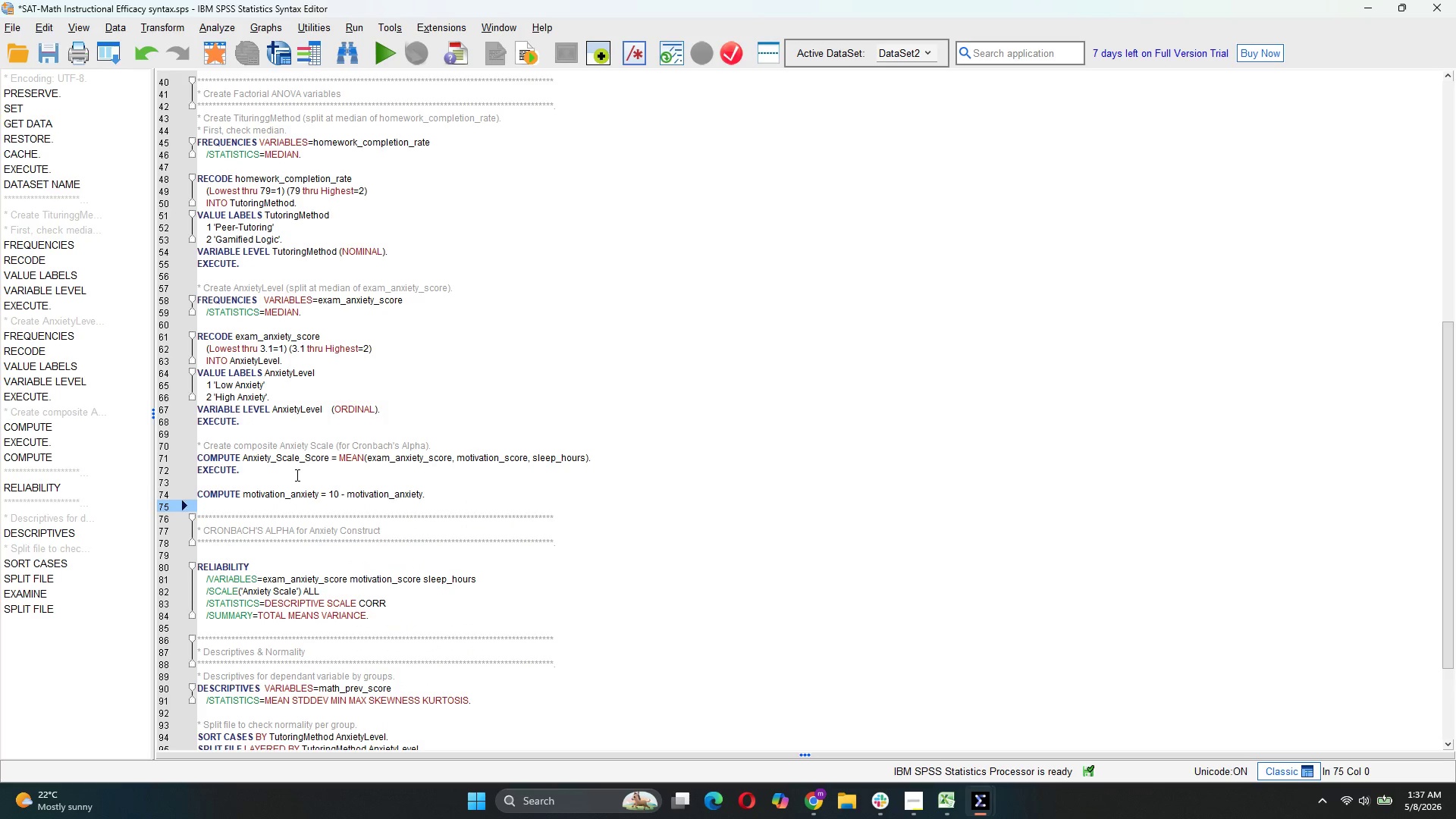 
type(EXECUTE.)
 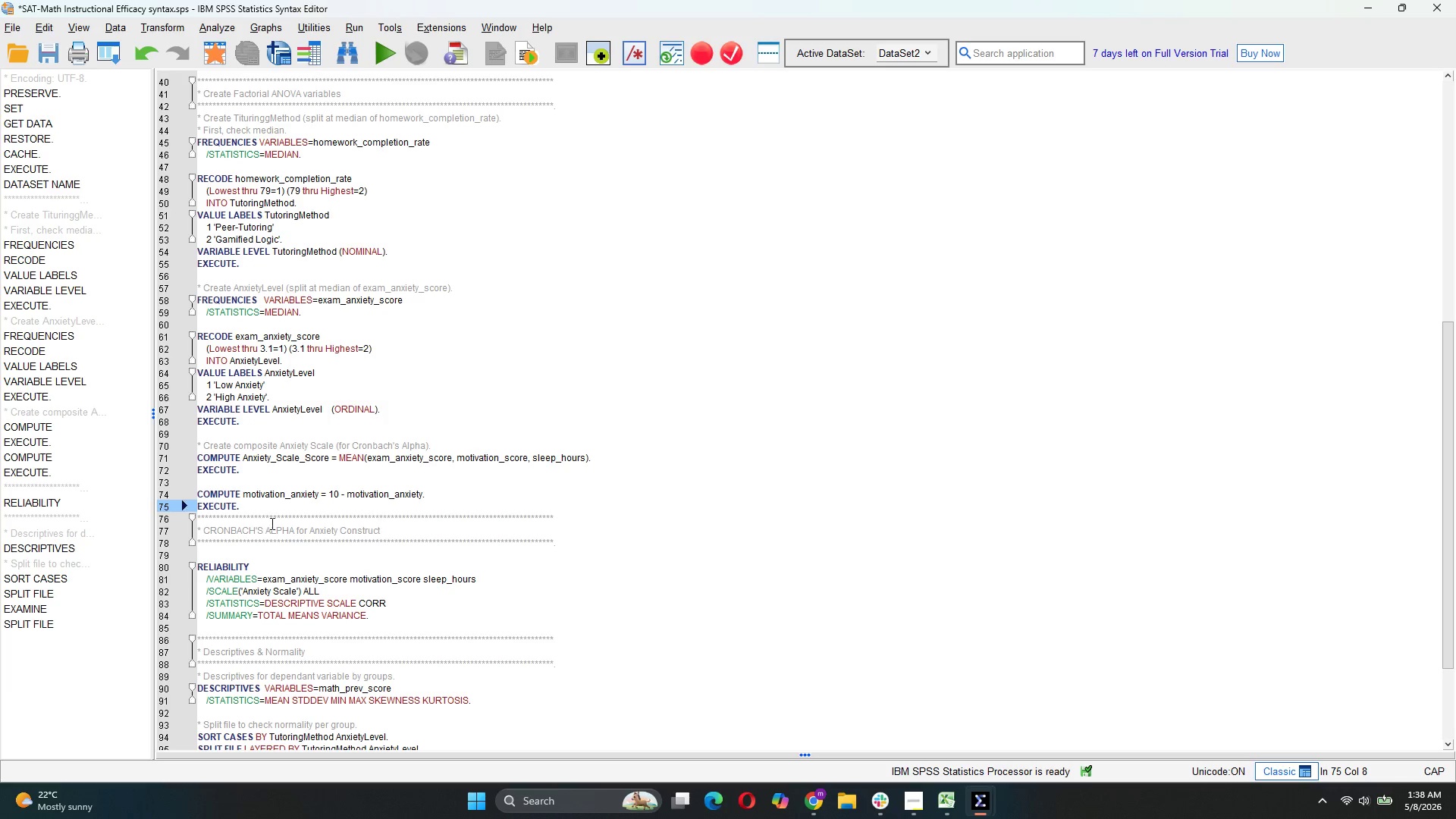 
wait(20.92)
 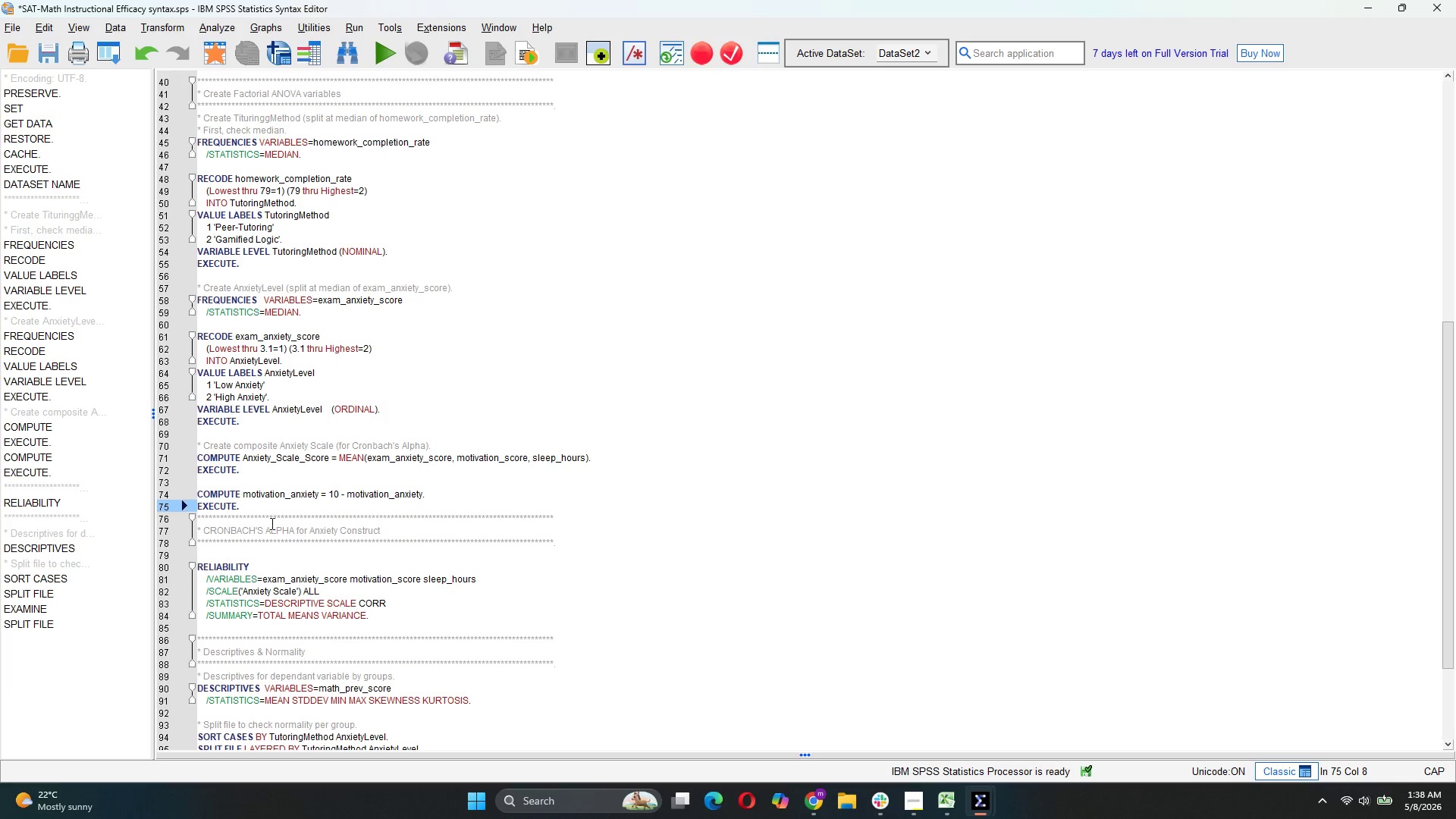 
key(Enter)
 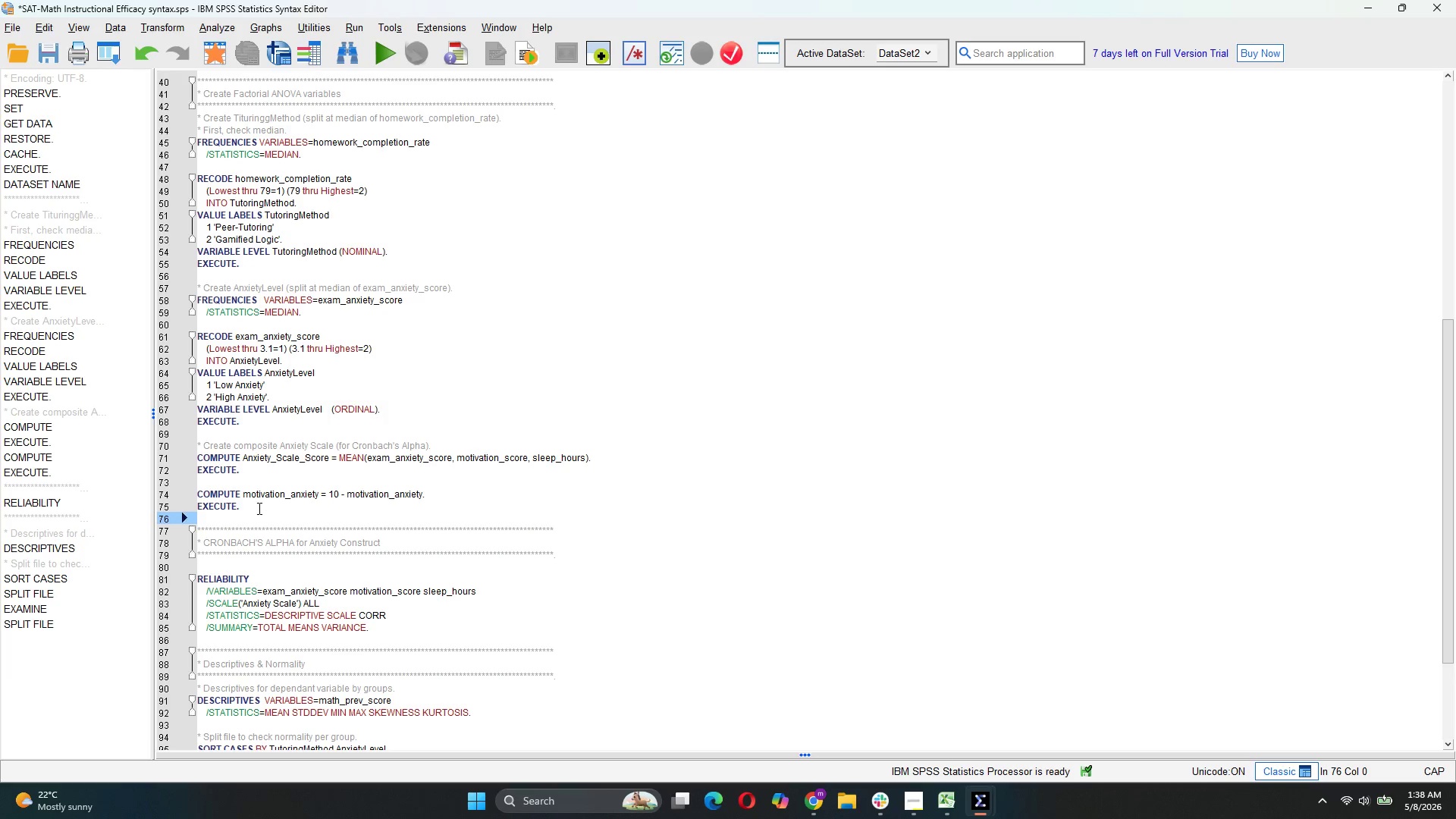 
key(Enter)
 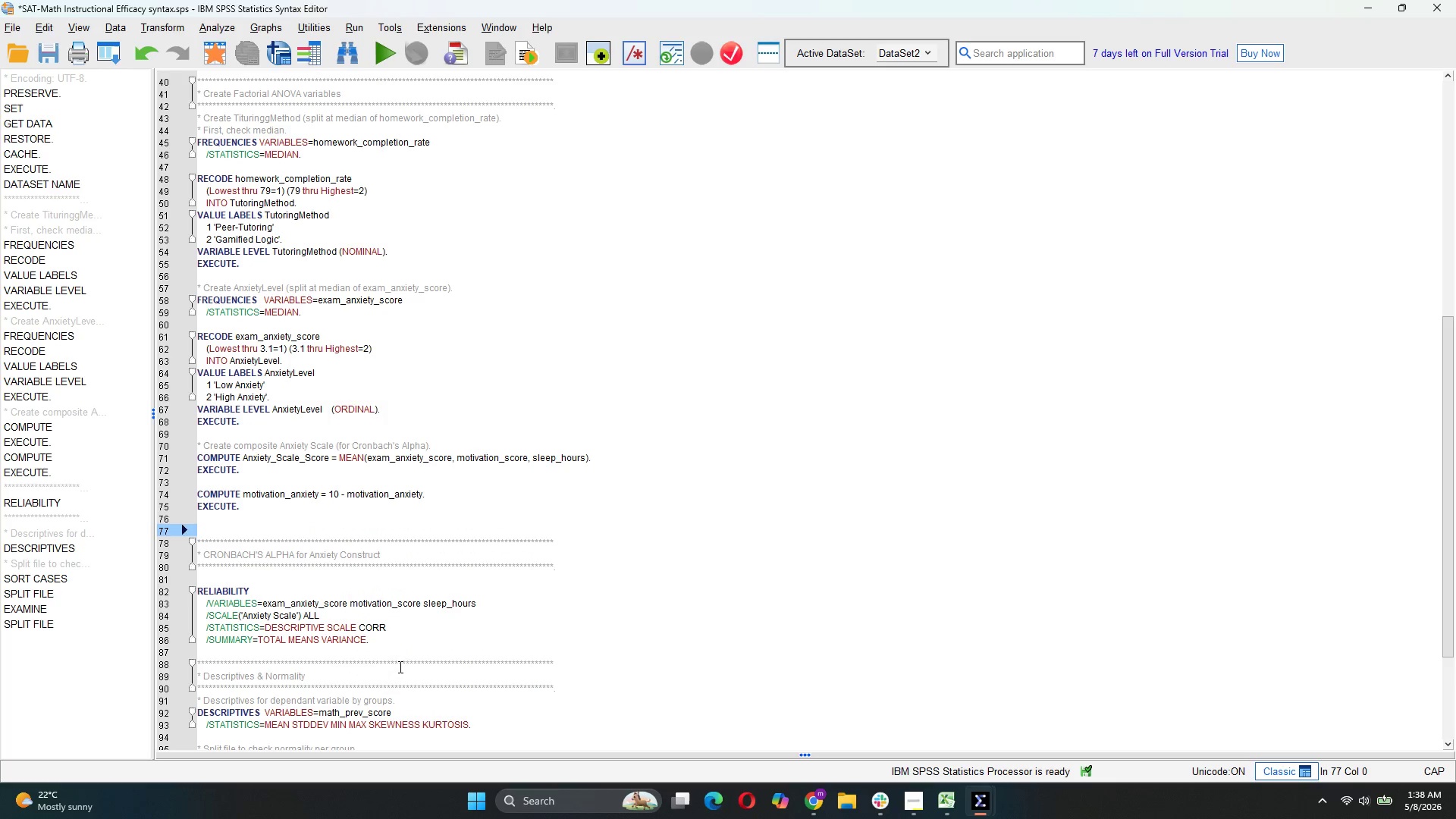 
left_click_drag(start_coordinate=[380, 642], to_coordinate=[199, 580])
 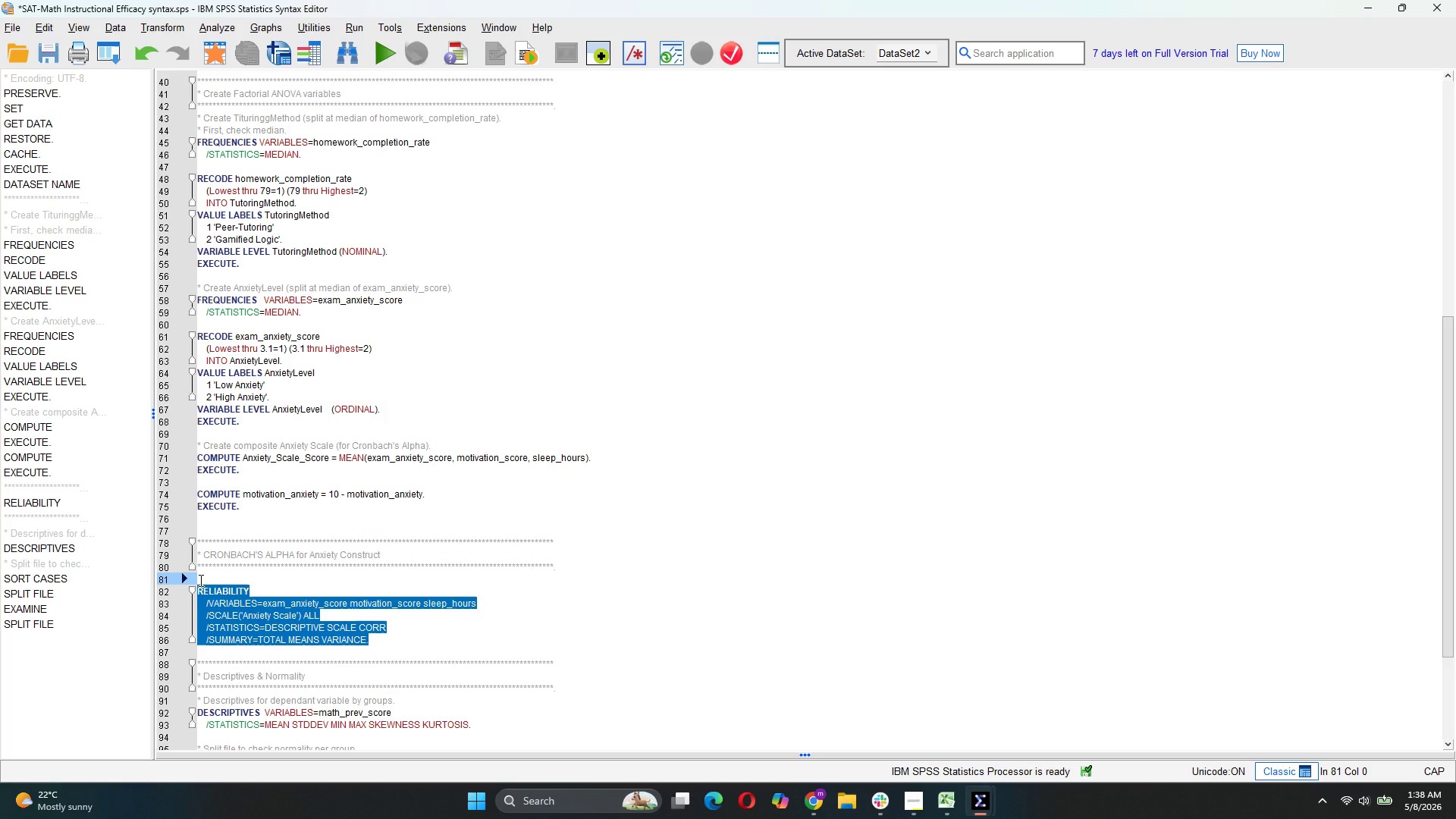 
key(Control+ControlLeft)
 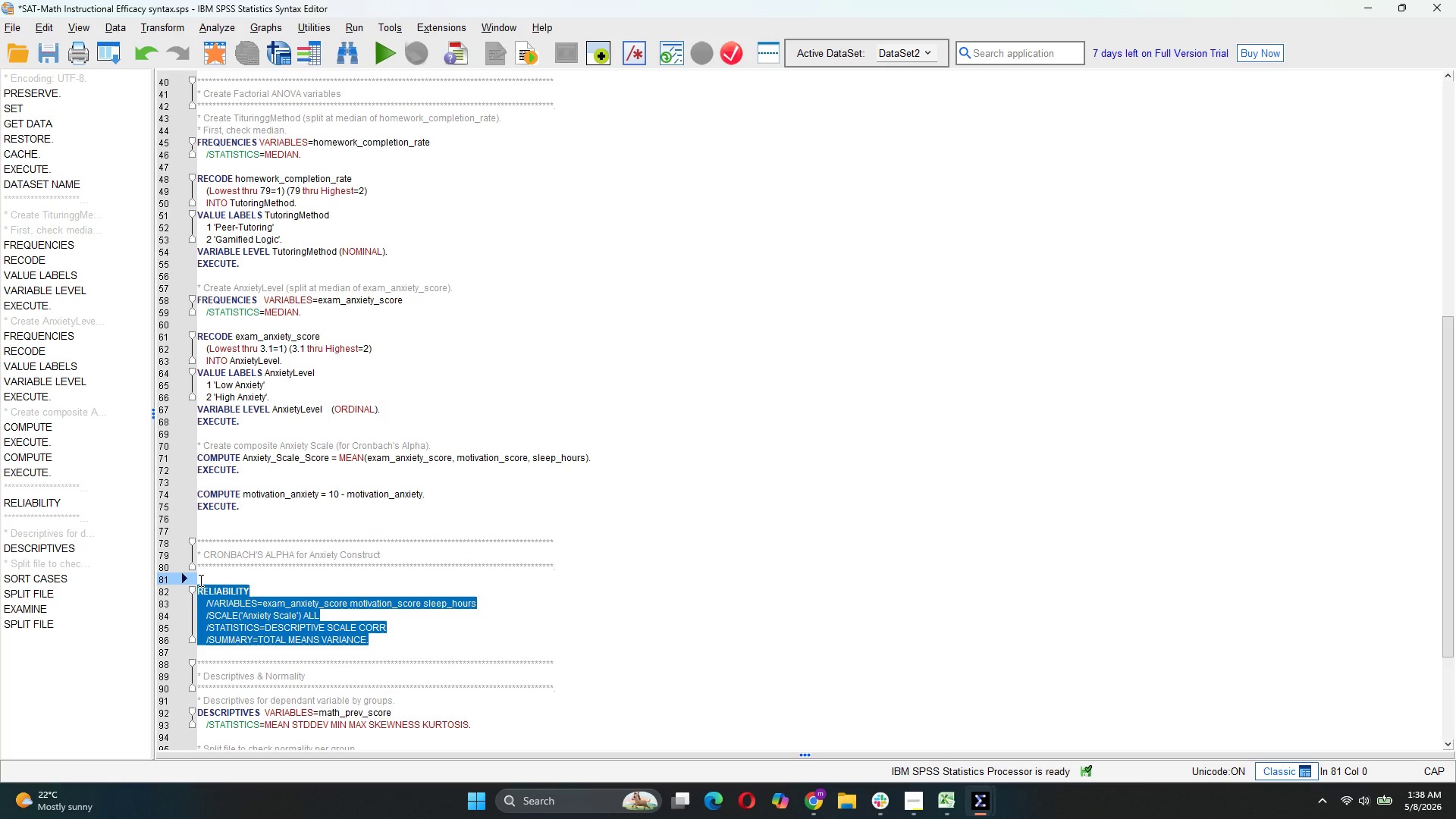 
key(Control+C)
 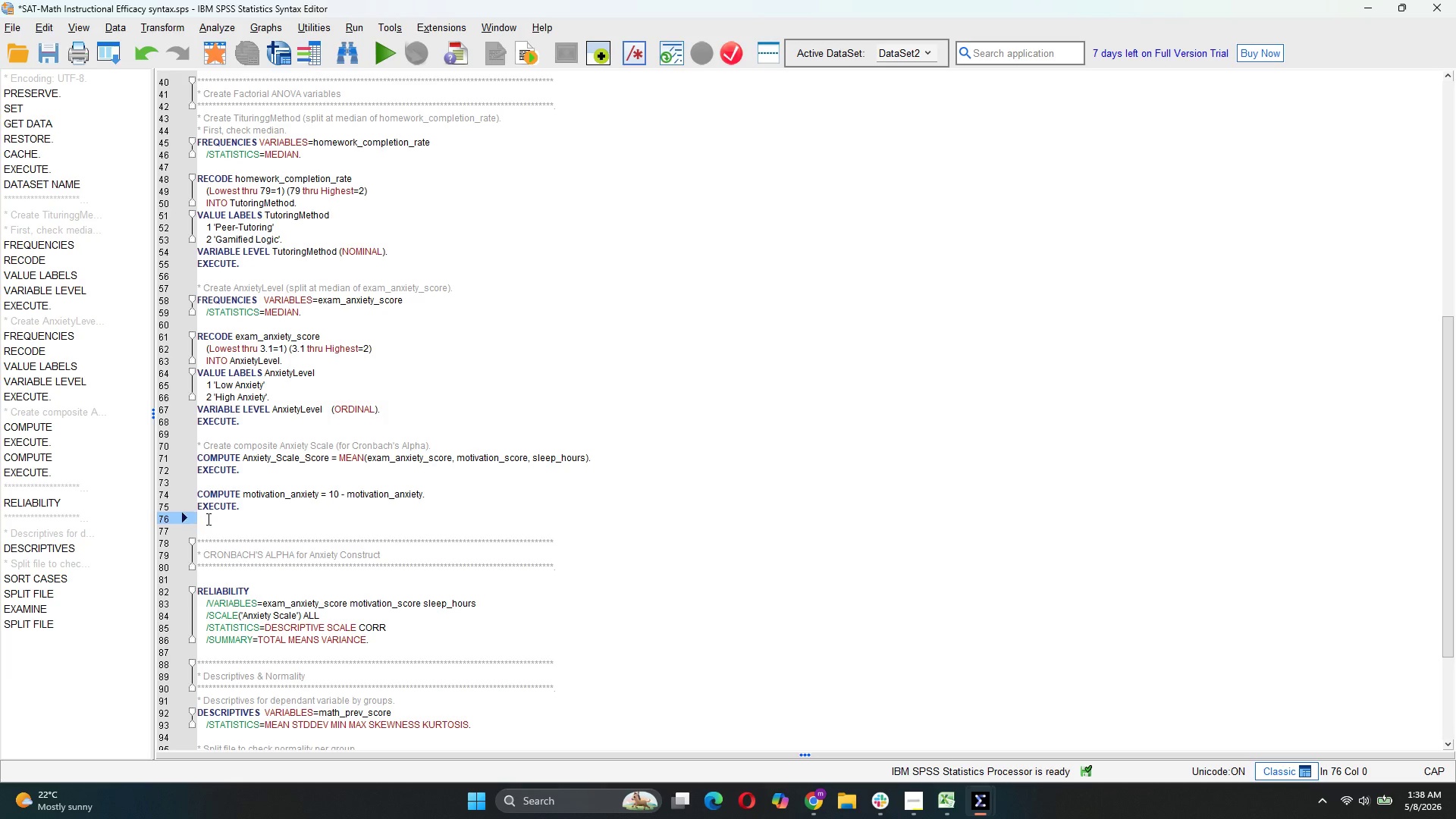 
wait(9.86)
 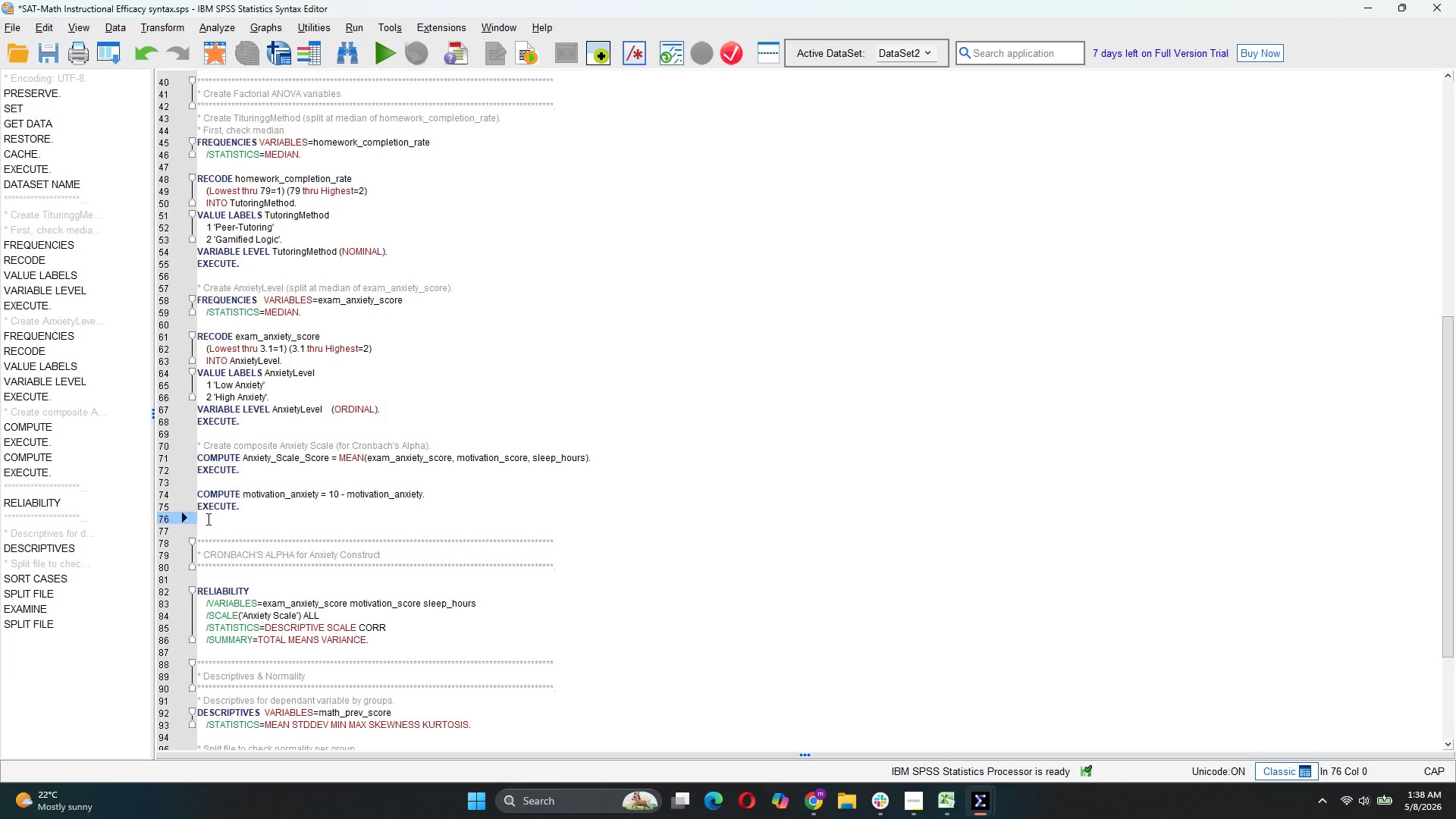 
key(Control+ControlLeft)
 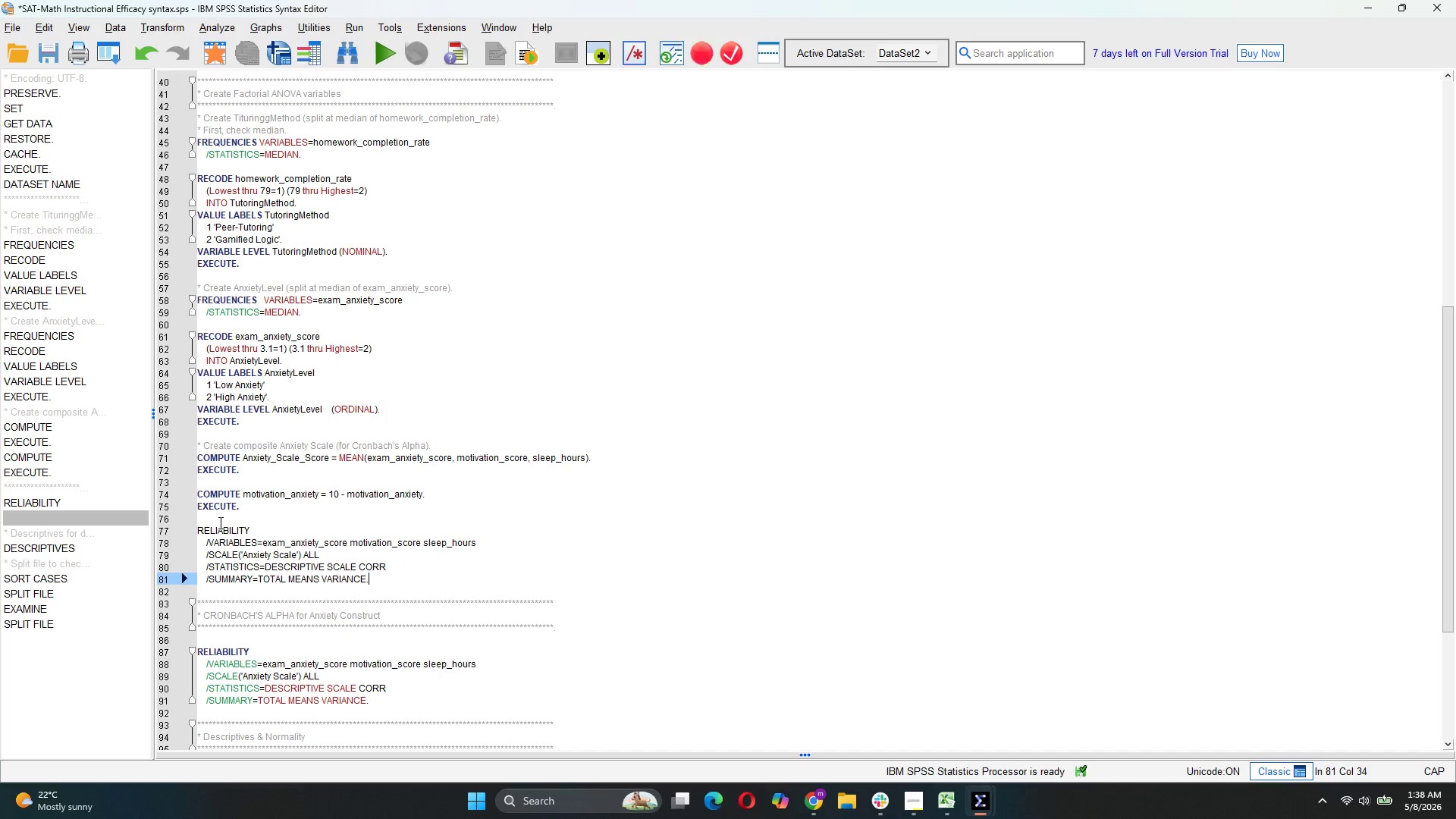 
key(Control+V)
 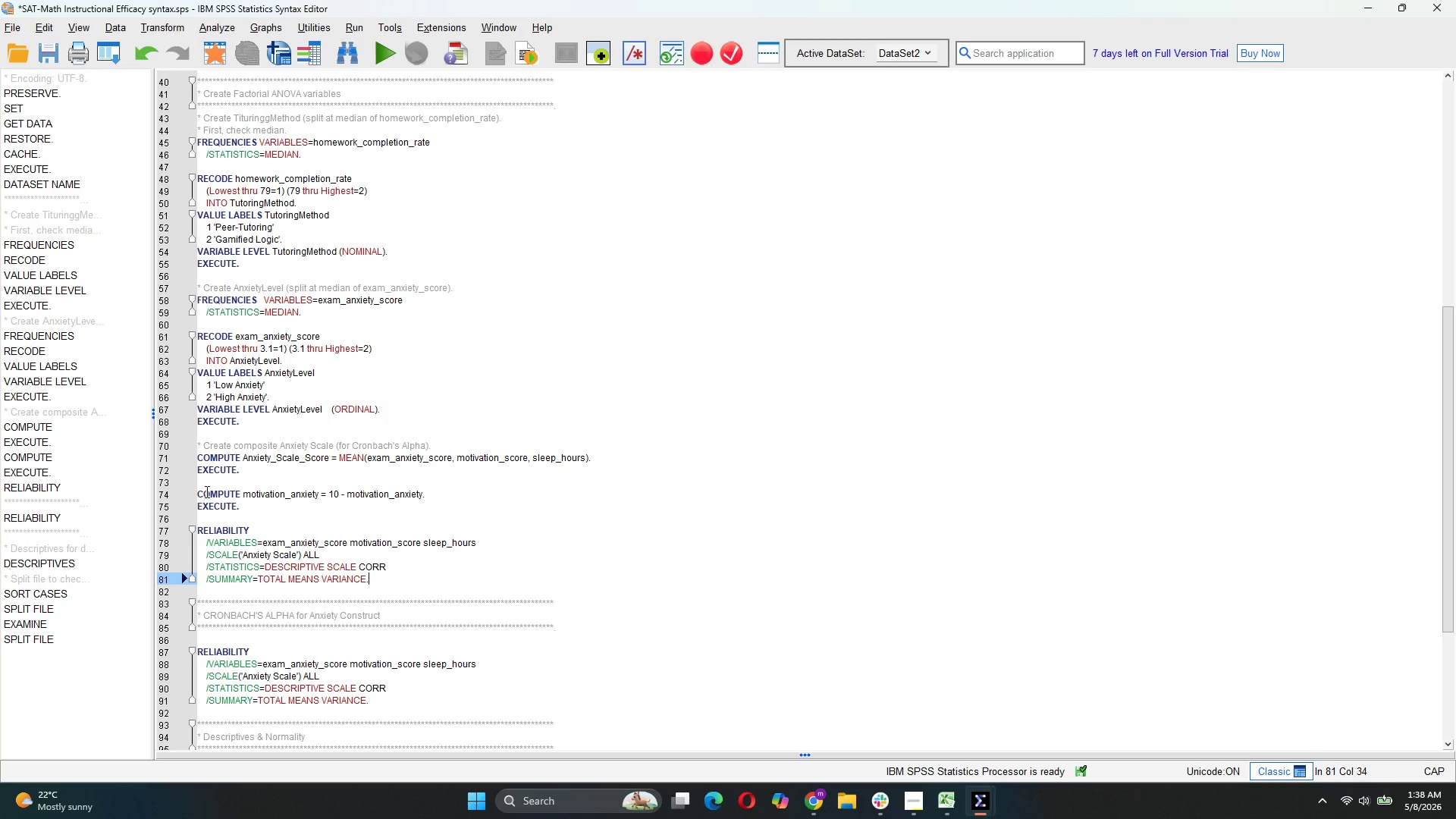 
left_click([206, 487])
 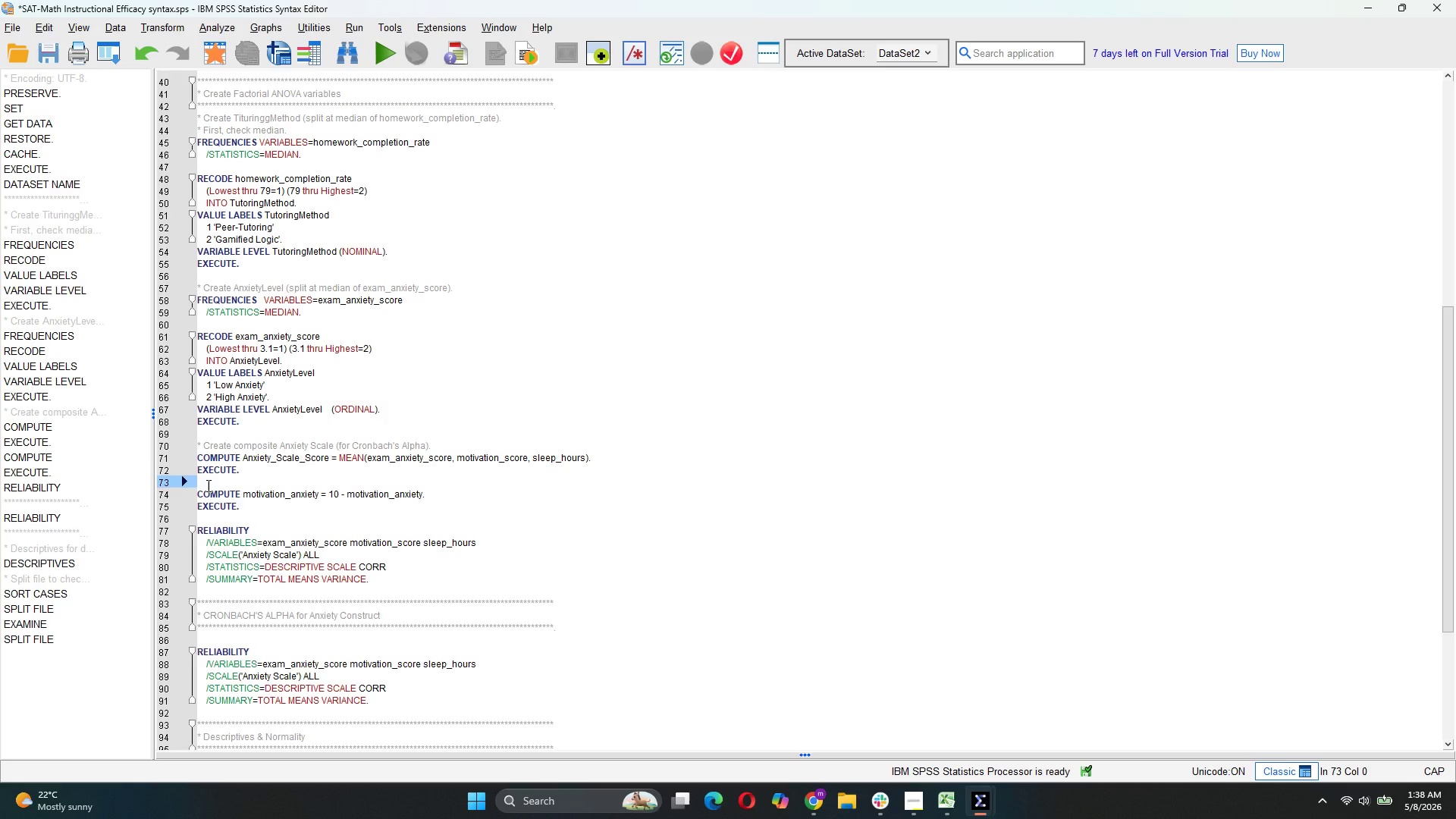 
key(Enter)
 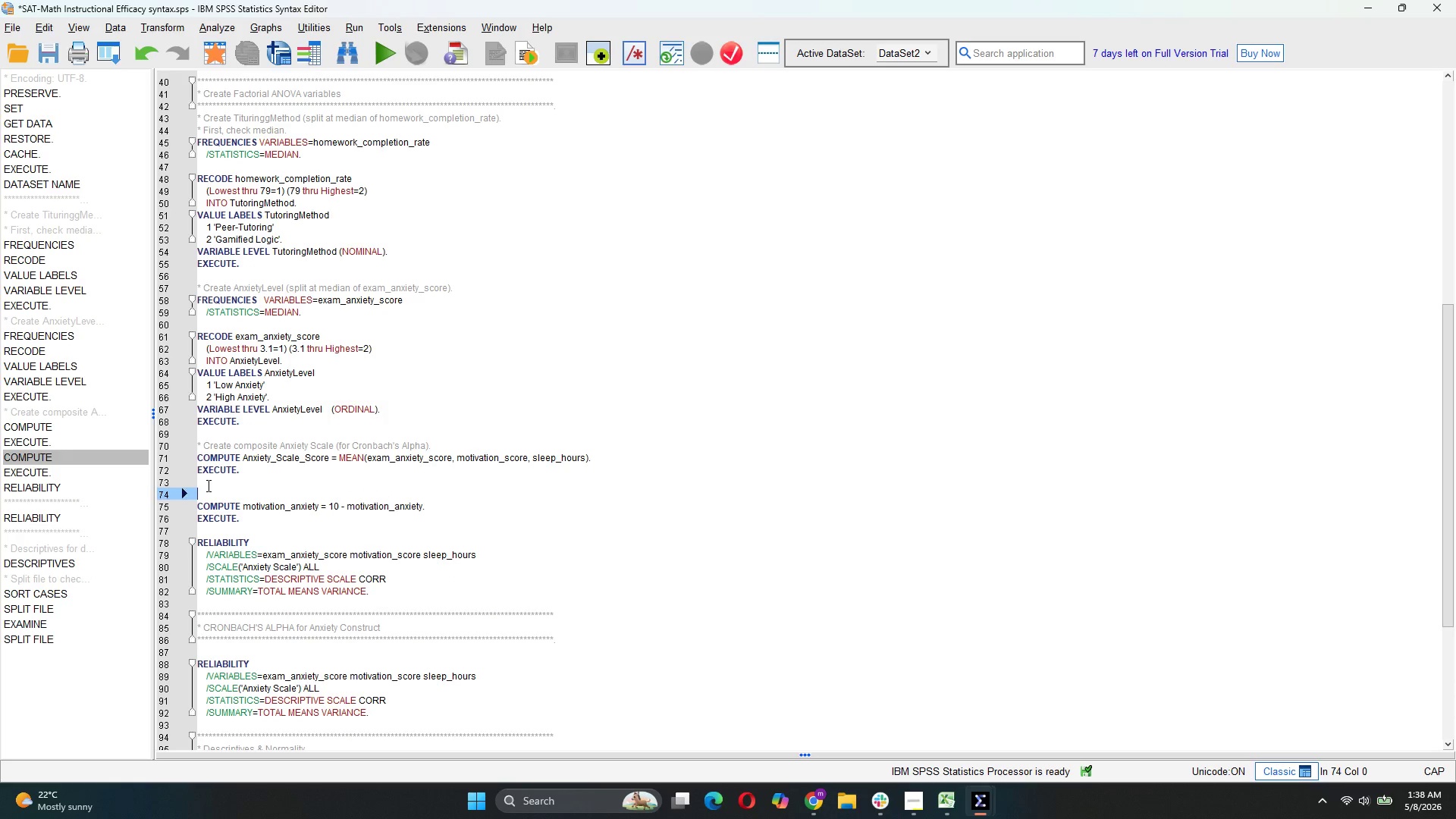 
type(* rEVERE)
key(Backspace)
key(Backspace)
key(Backspace)
key(Backspace)
key(Backspace)
key(Backspace)
type(Reverse-code motivation)
 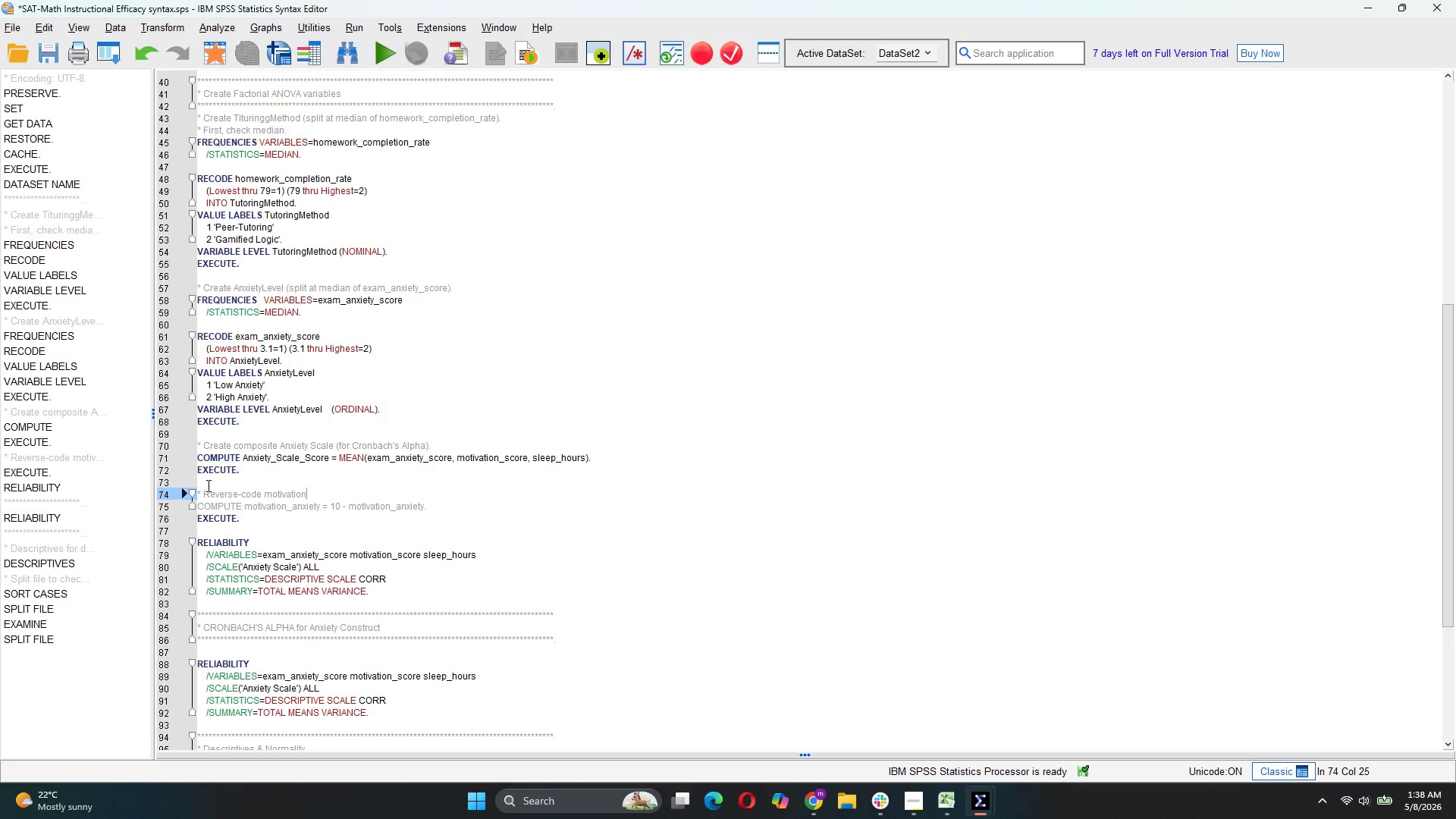 
type( (high motivation = o)
key(Backspace)
type(low anxiety))
 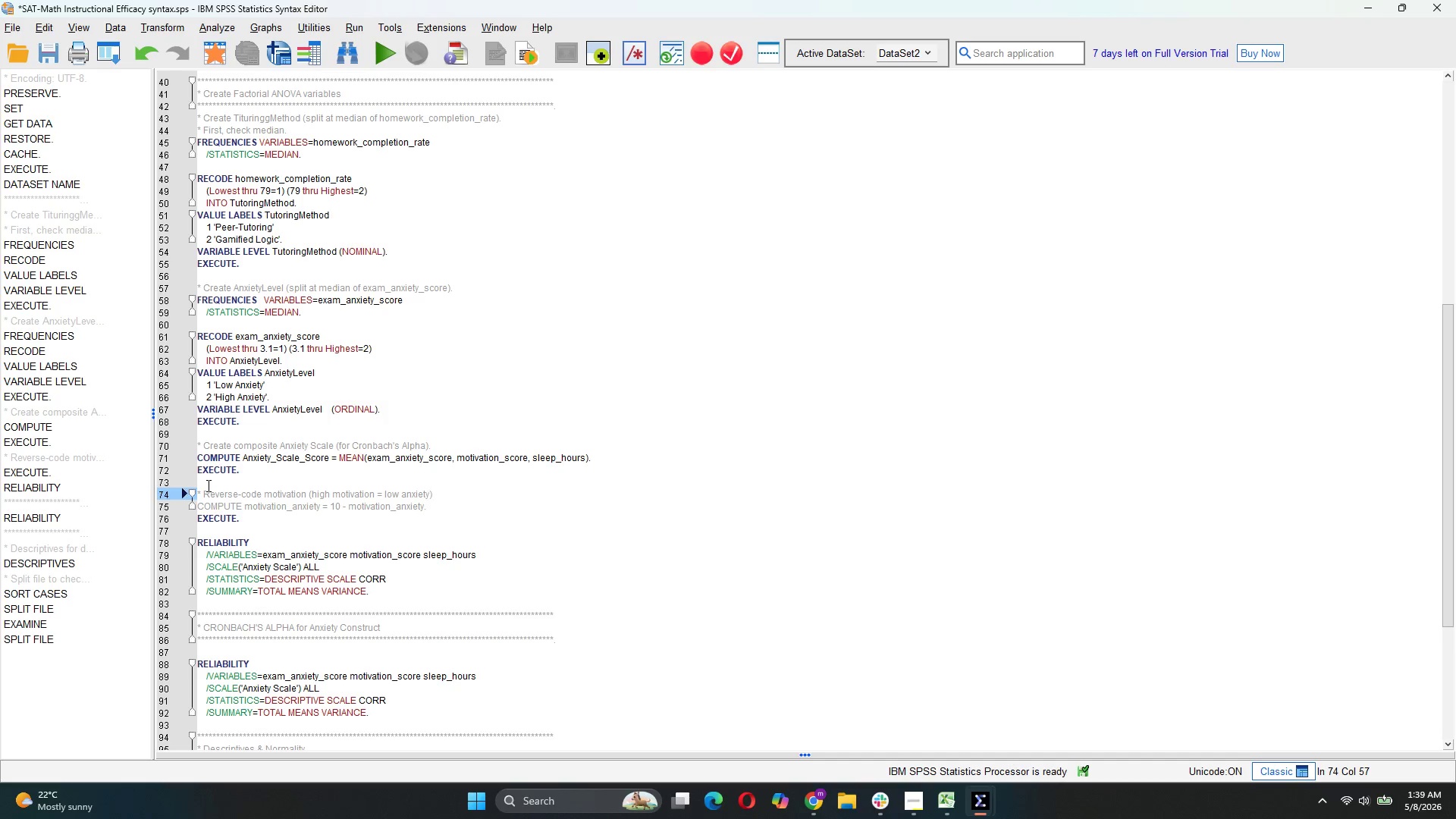 
key(Period)
 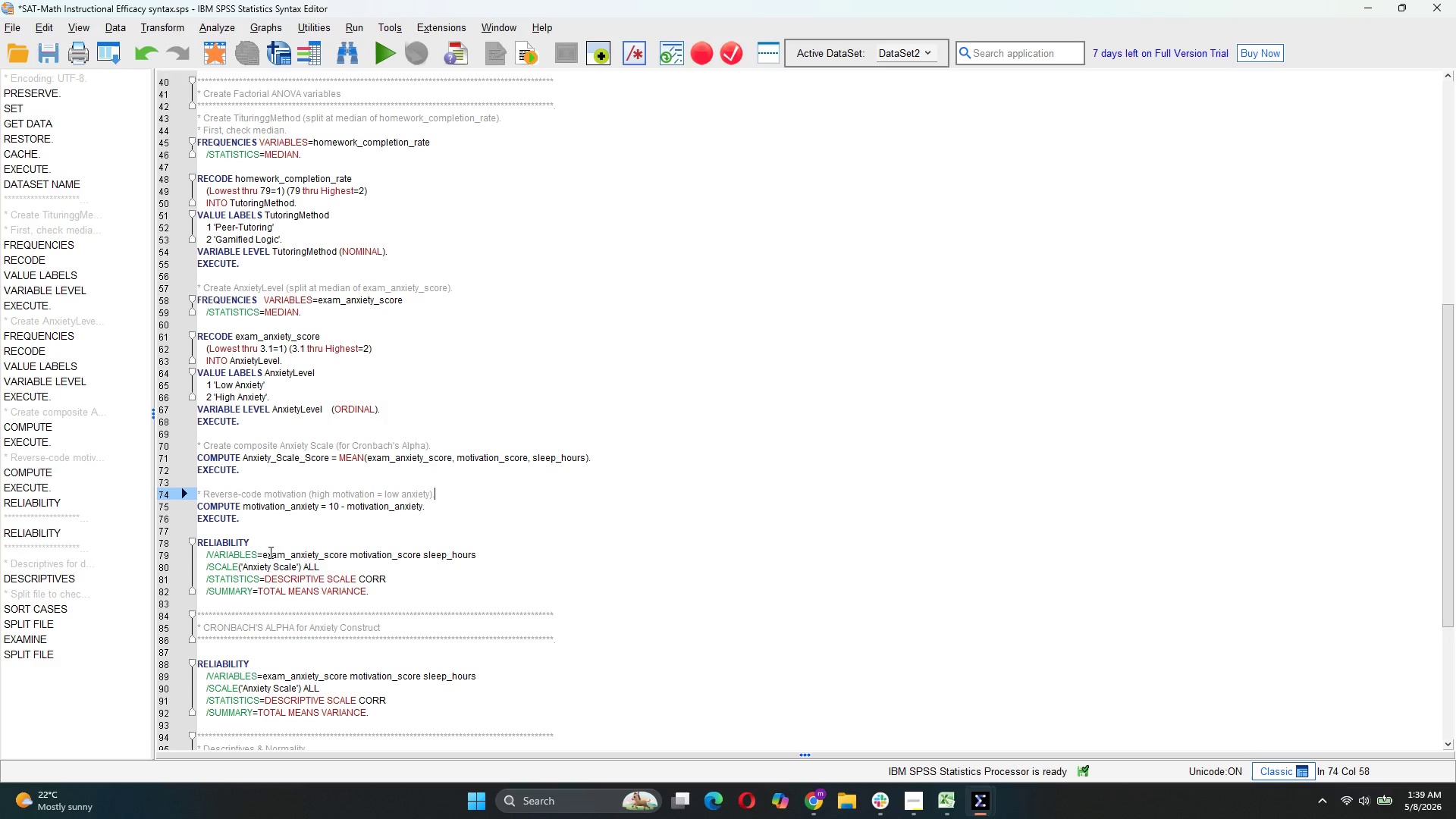 
wait(10.09)
 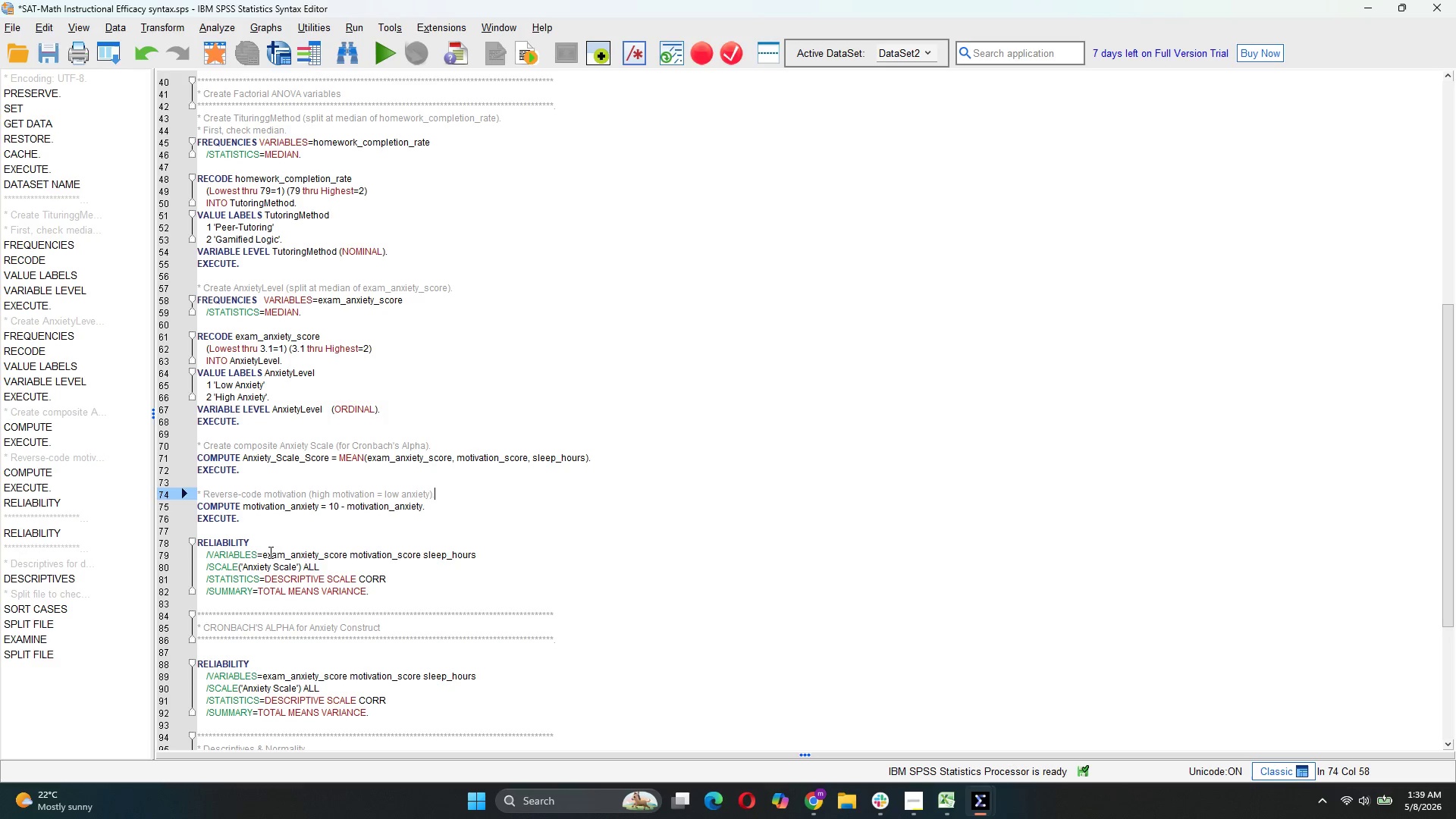 
left_click_drag(start_coordinate=[476, 552], to_coordinate=[397, 556])
 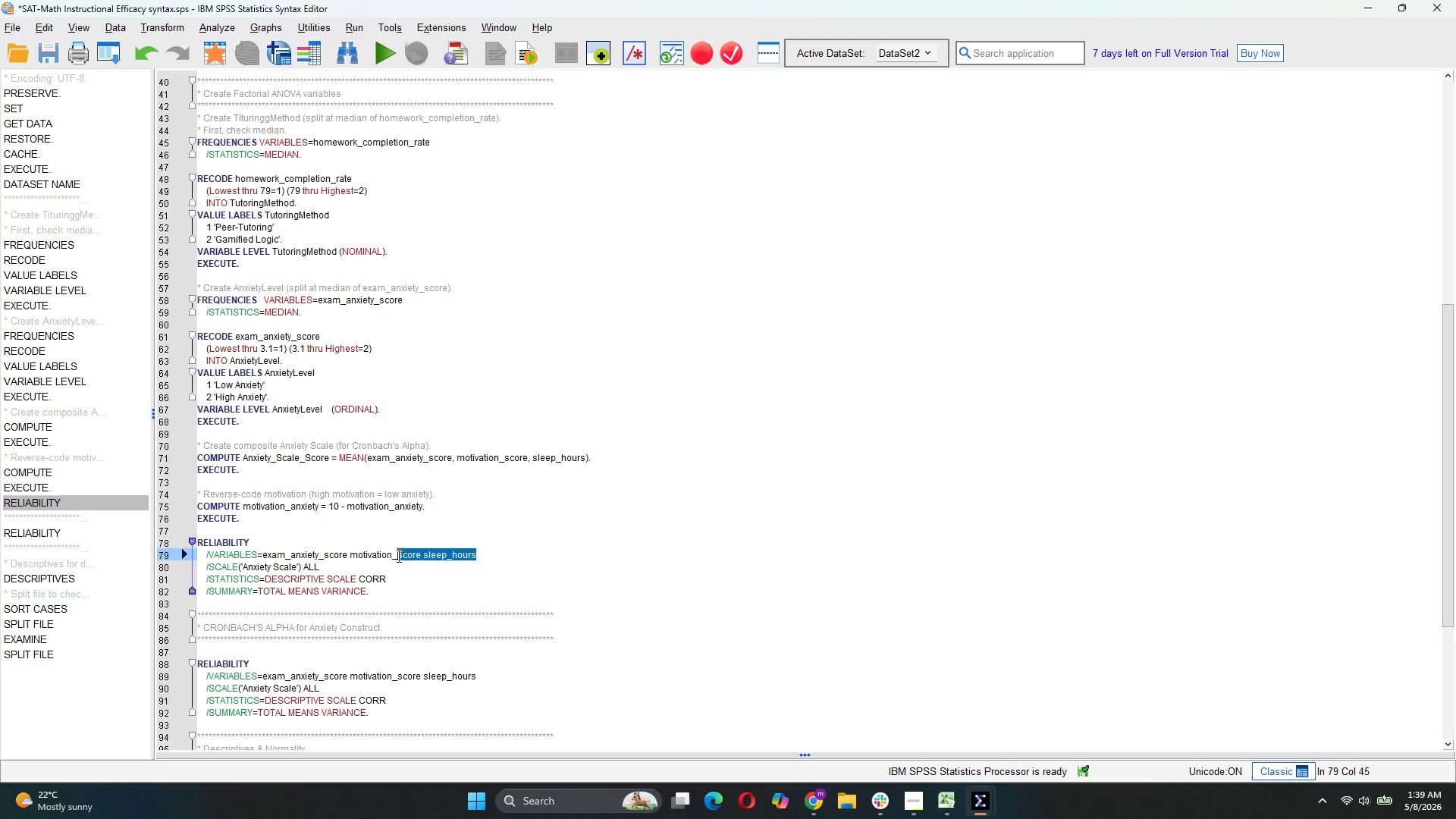 
type(anxiety)
 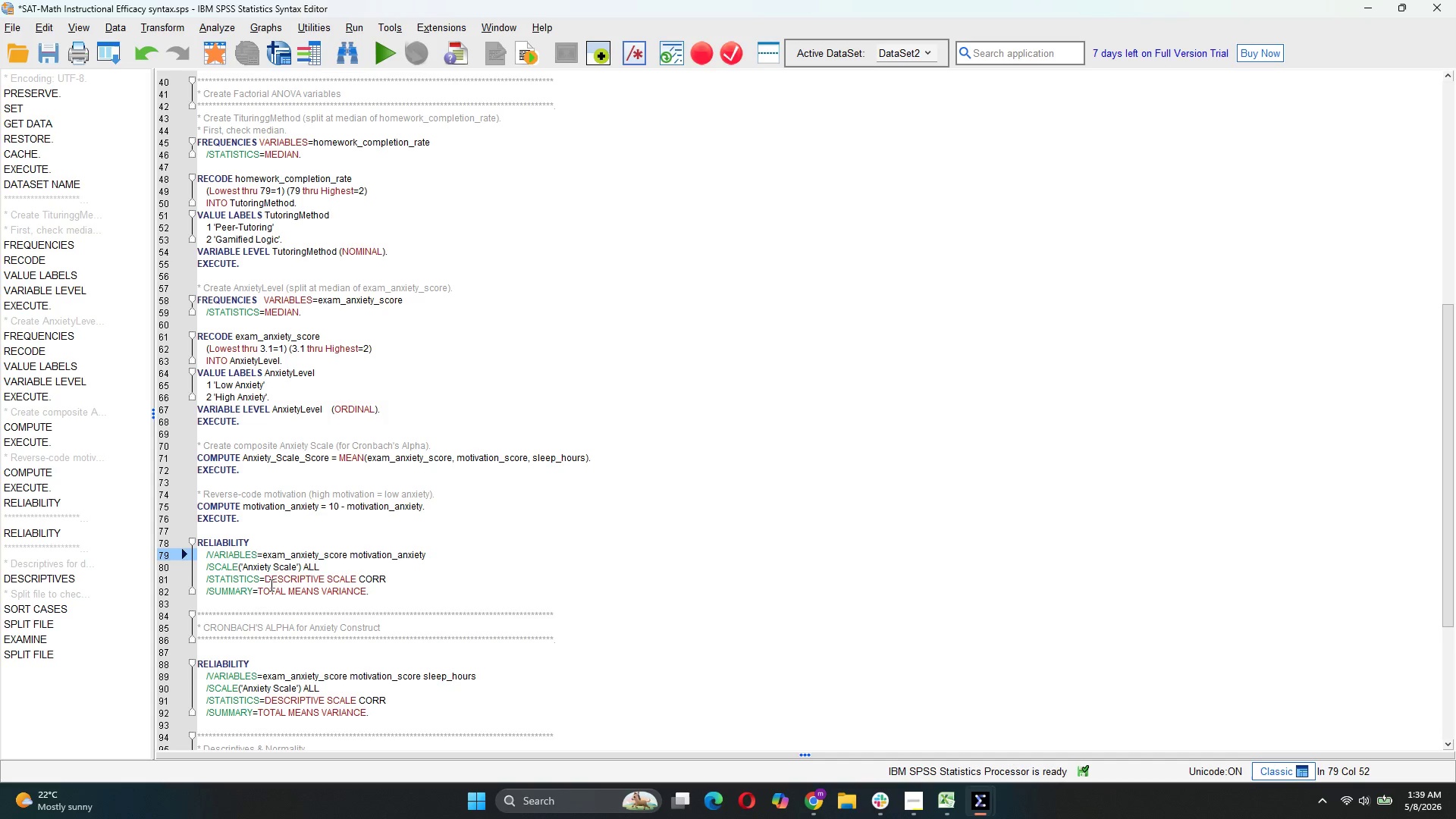 
wait(18.64)
 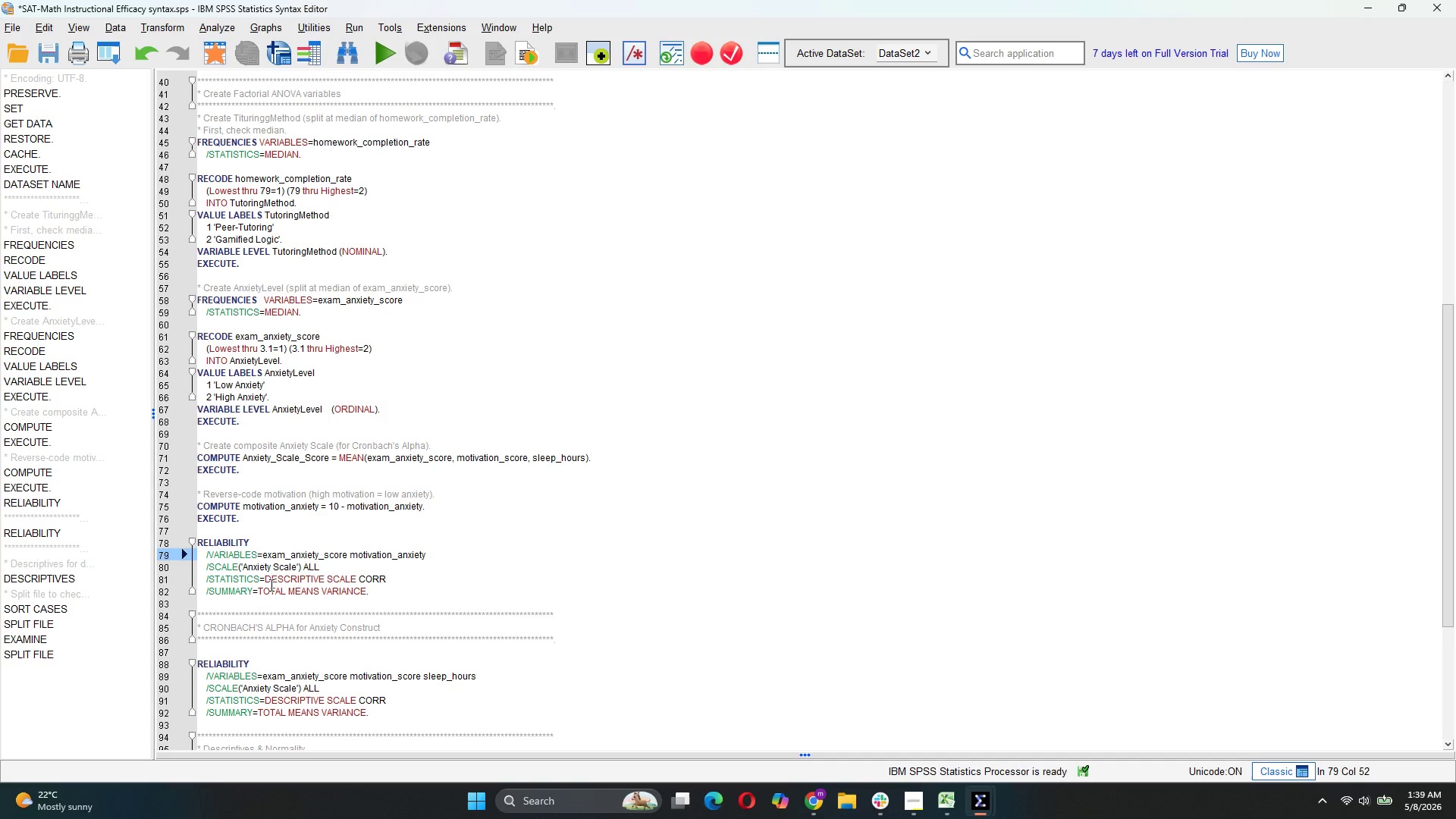 
left_click_drag(start_coordinate=[367, 593], to_coordinate=[287, 593])
 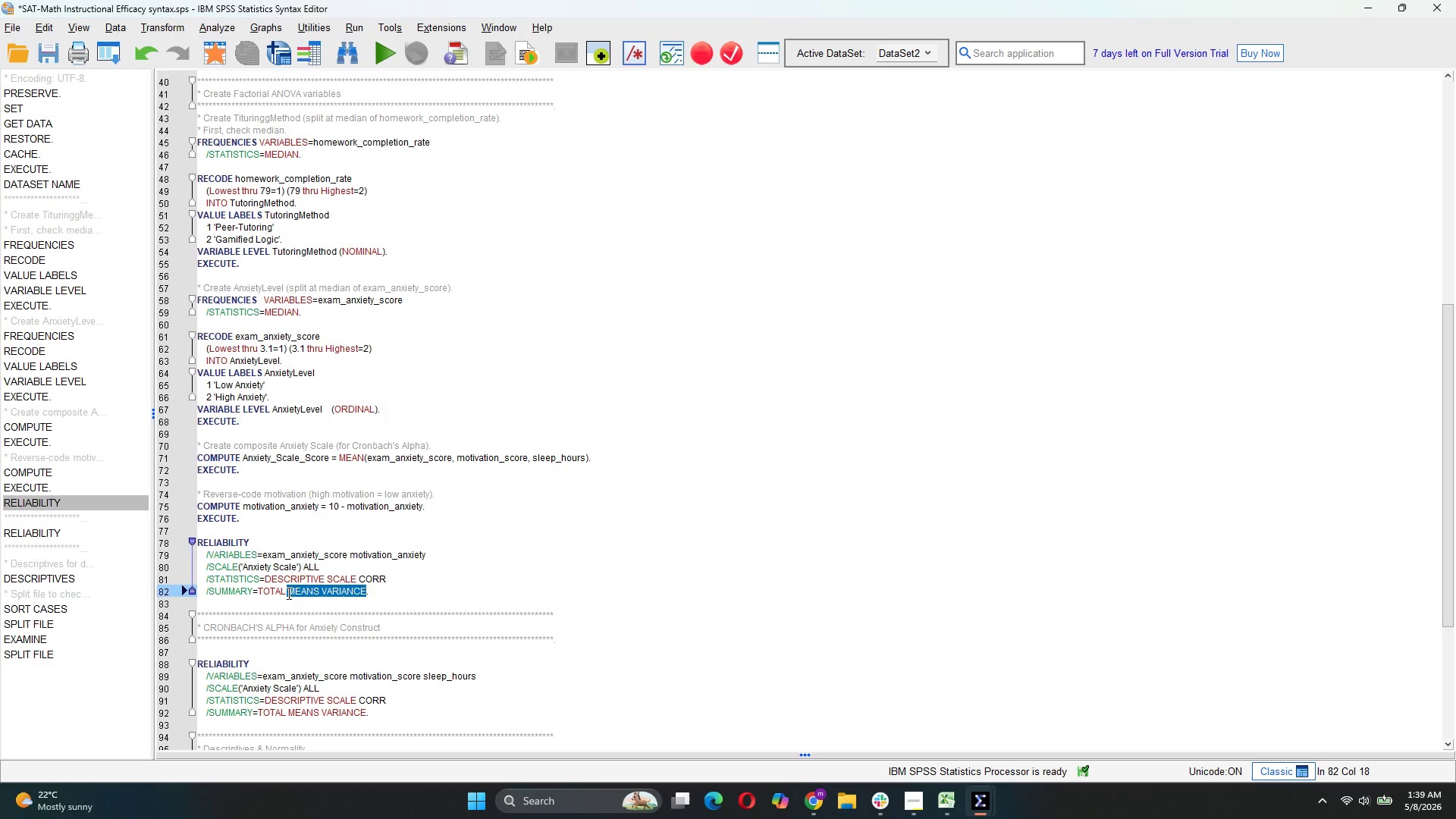 
key(Backspace)
 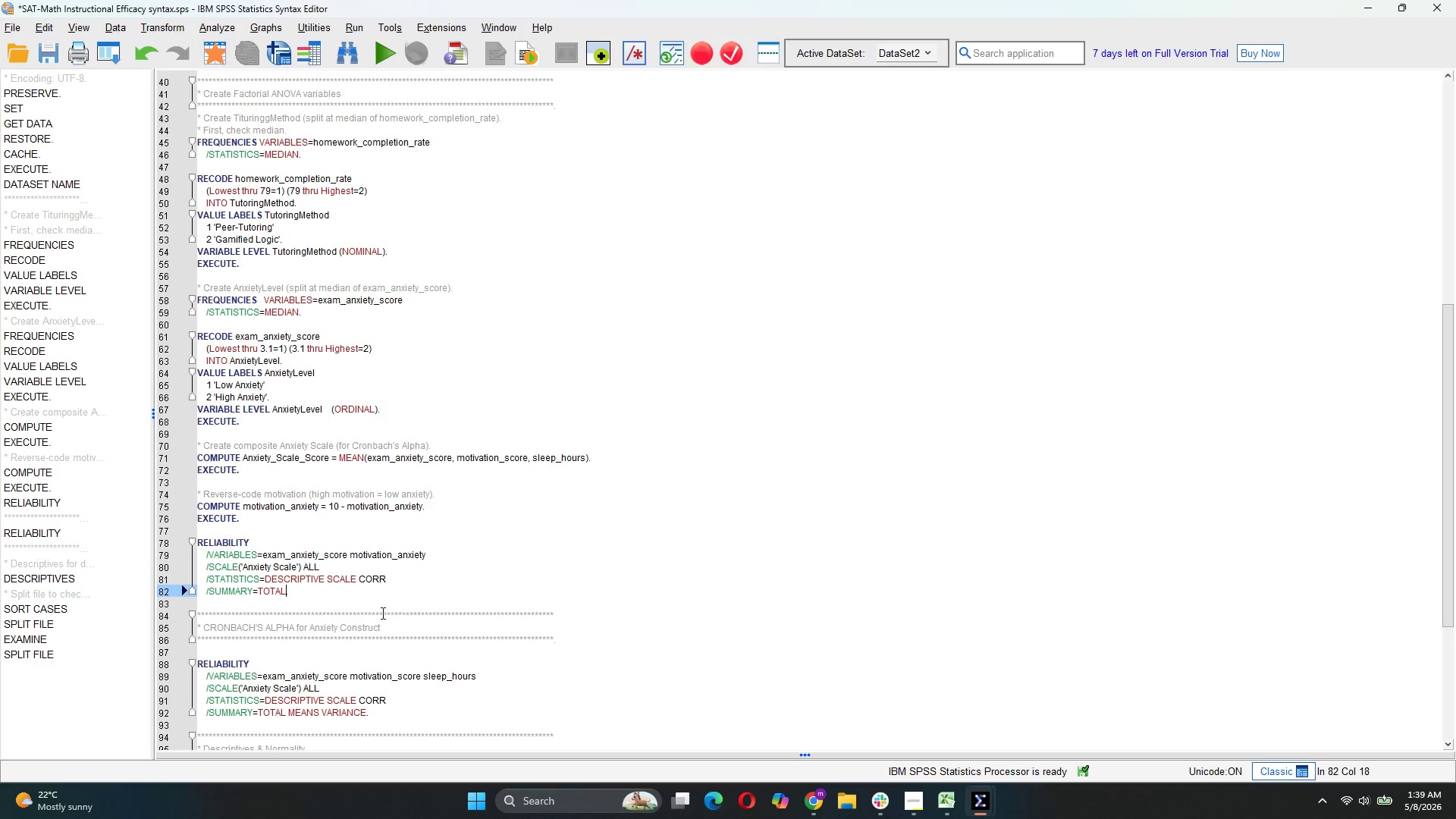 
left_click([325, 600])
 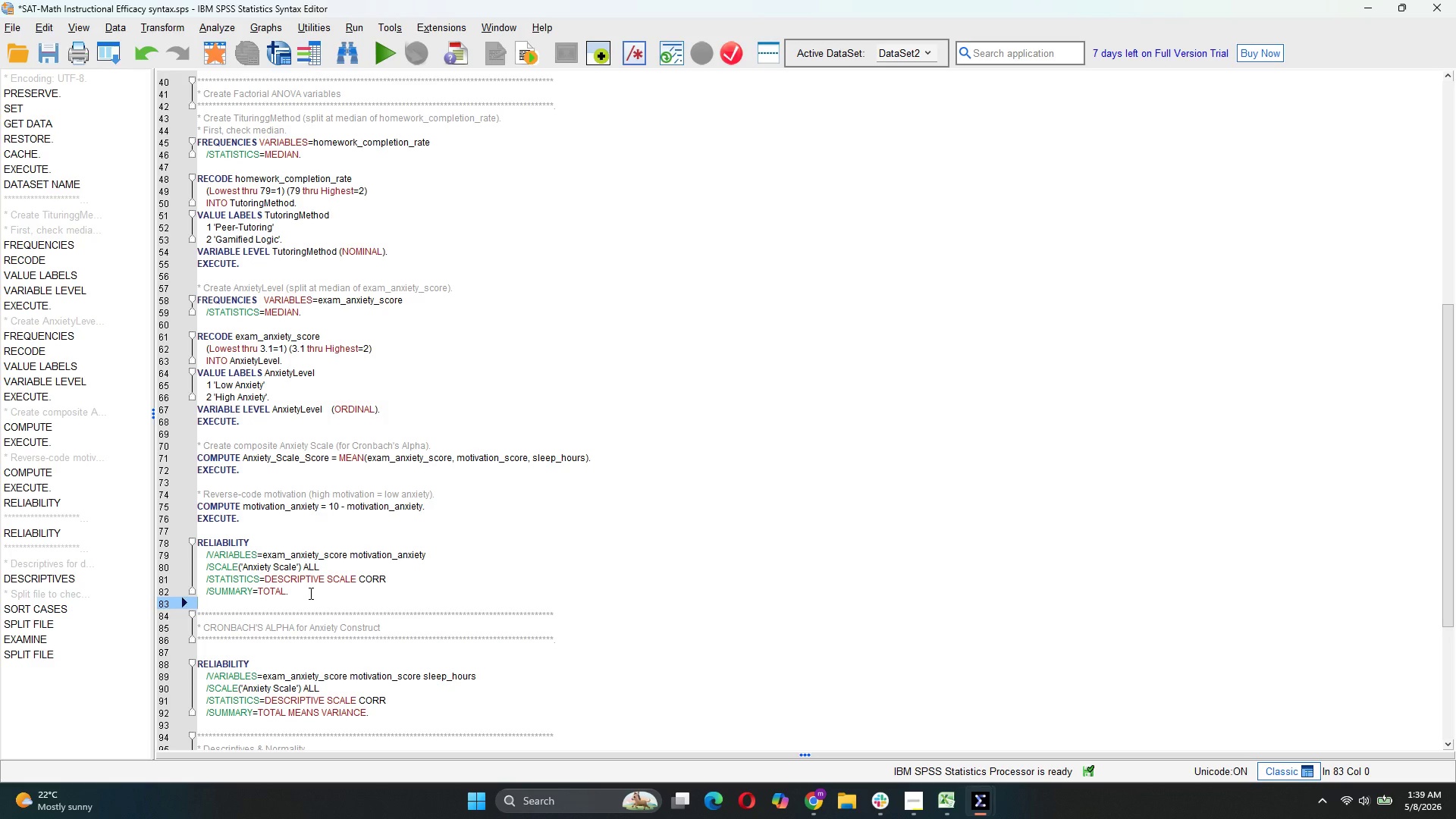 
left_click_drag(start_coordinate=[309, 590], to_coordinate=[195, 539])
 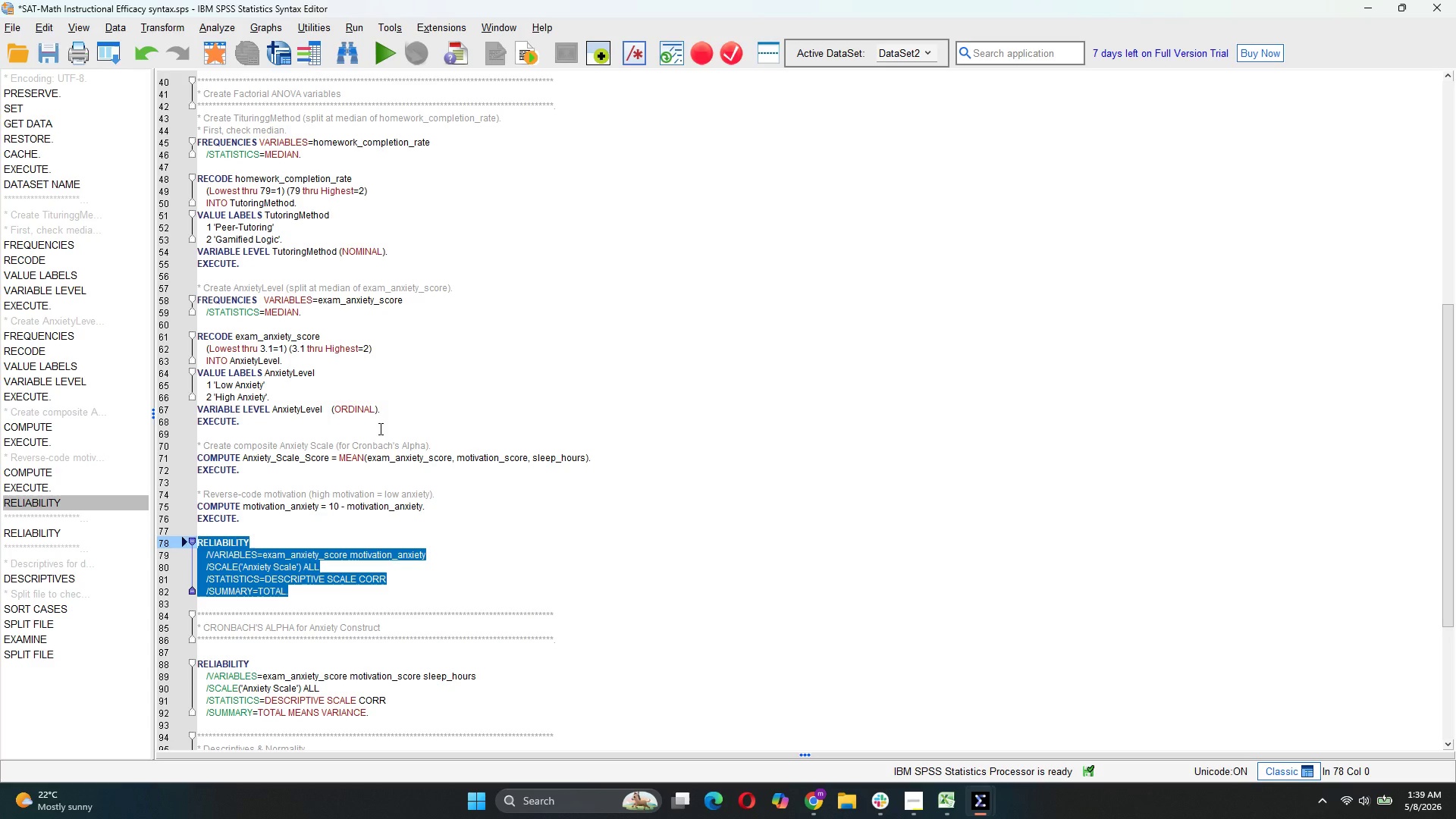 
mouse_move([265, 78])
 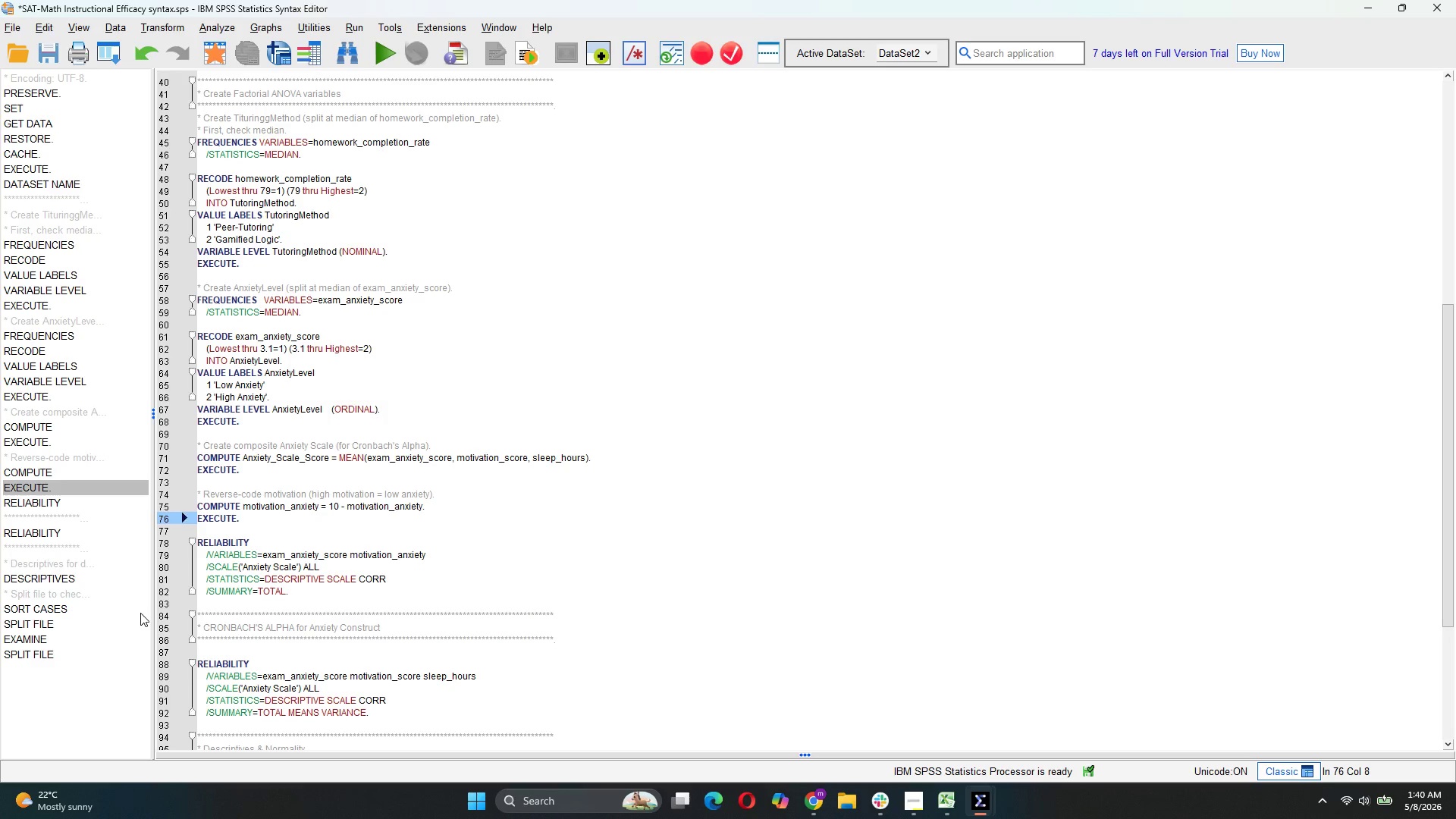 
wait(15.69)
 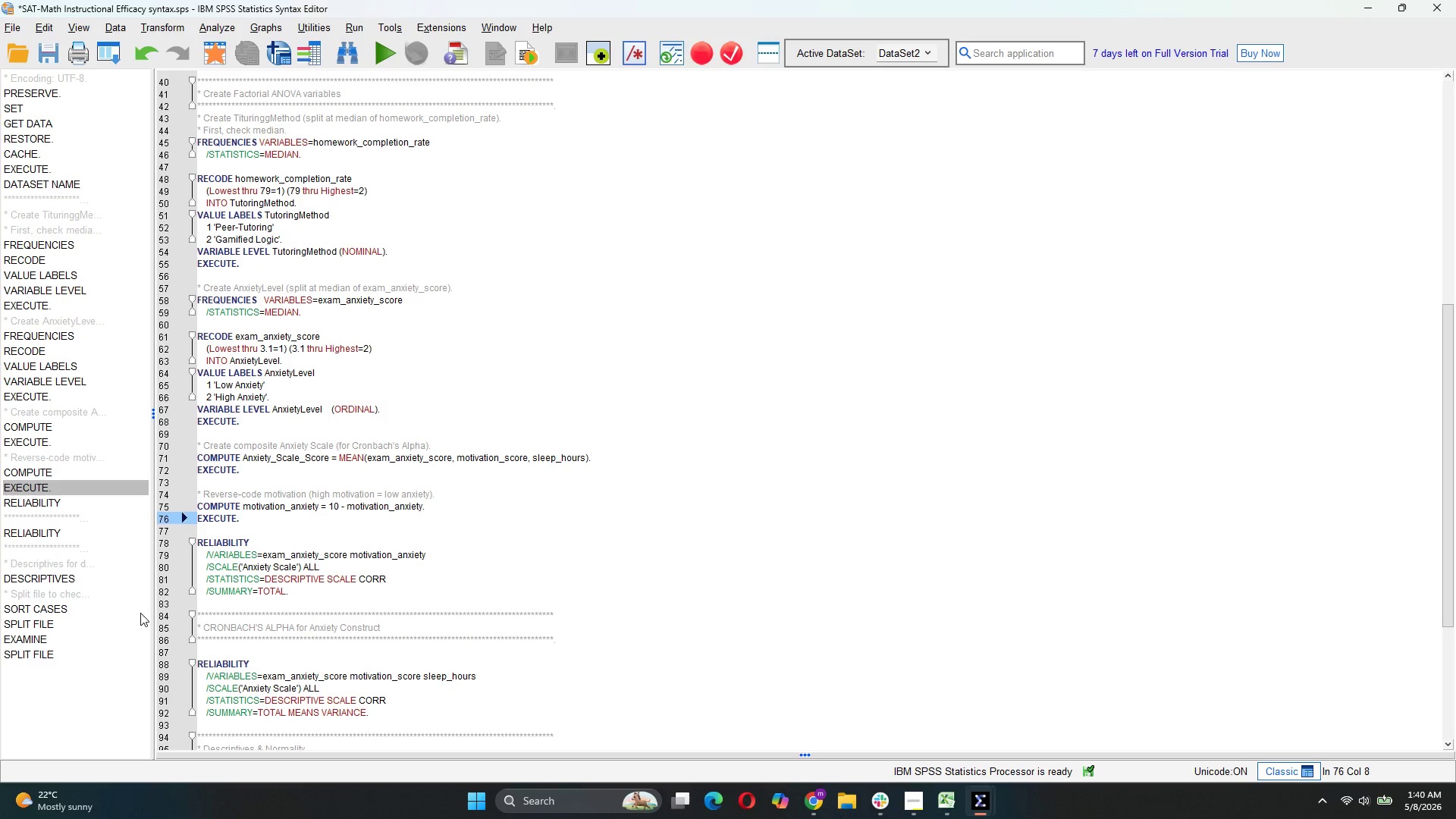 
left_click_drag(start_coordinate=[241, 519], to_coordinate=[196, 495])
 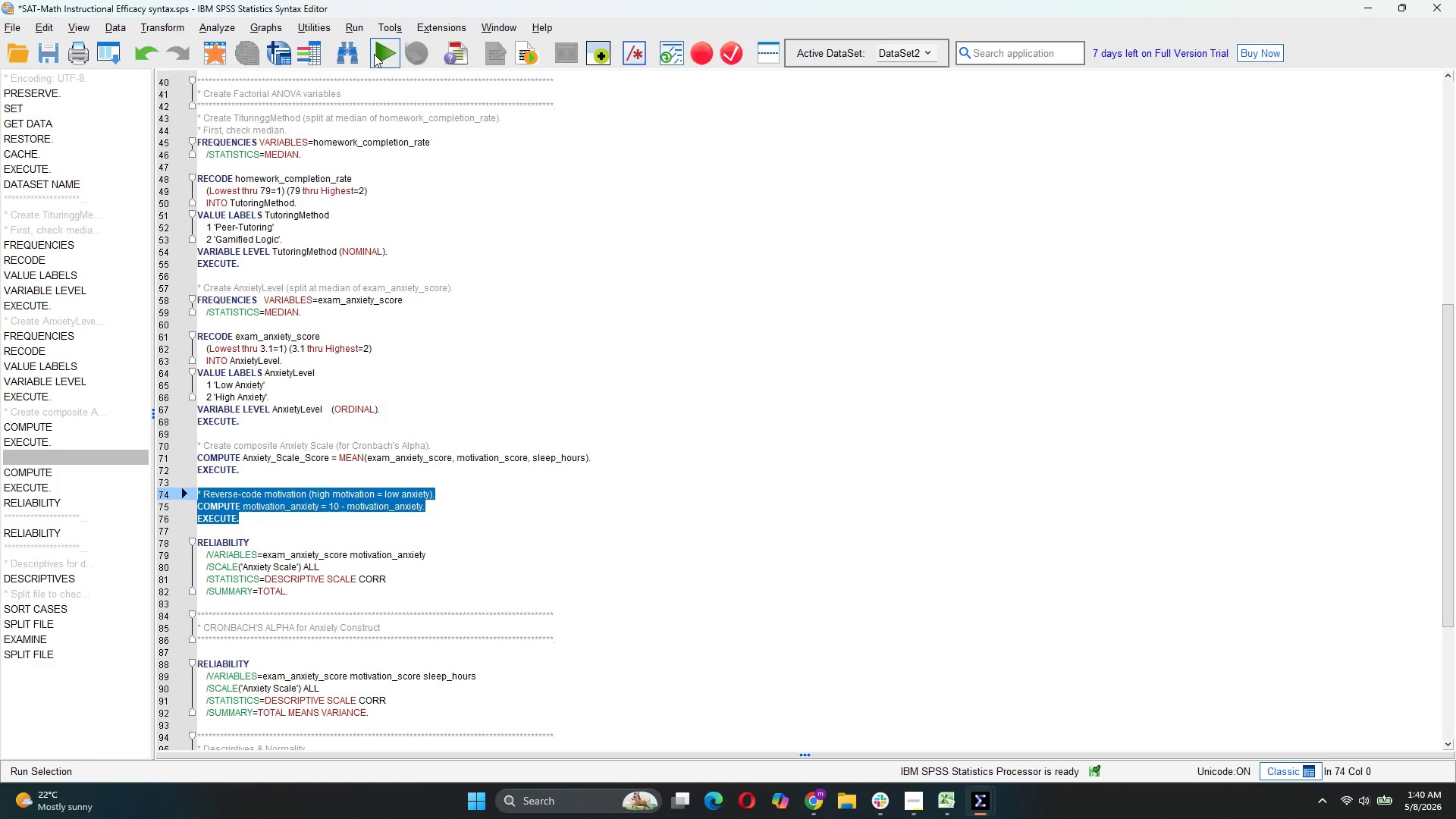 
left_click([374, 54])
 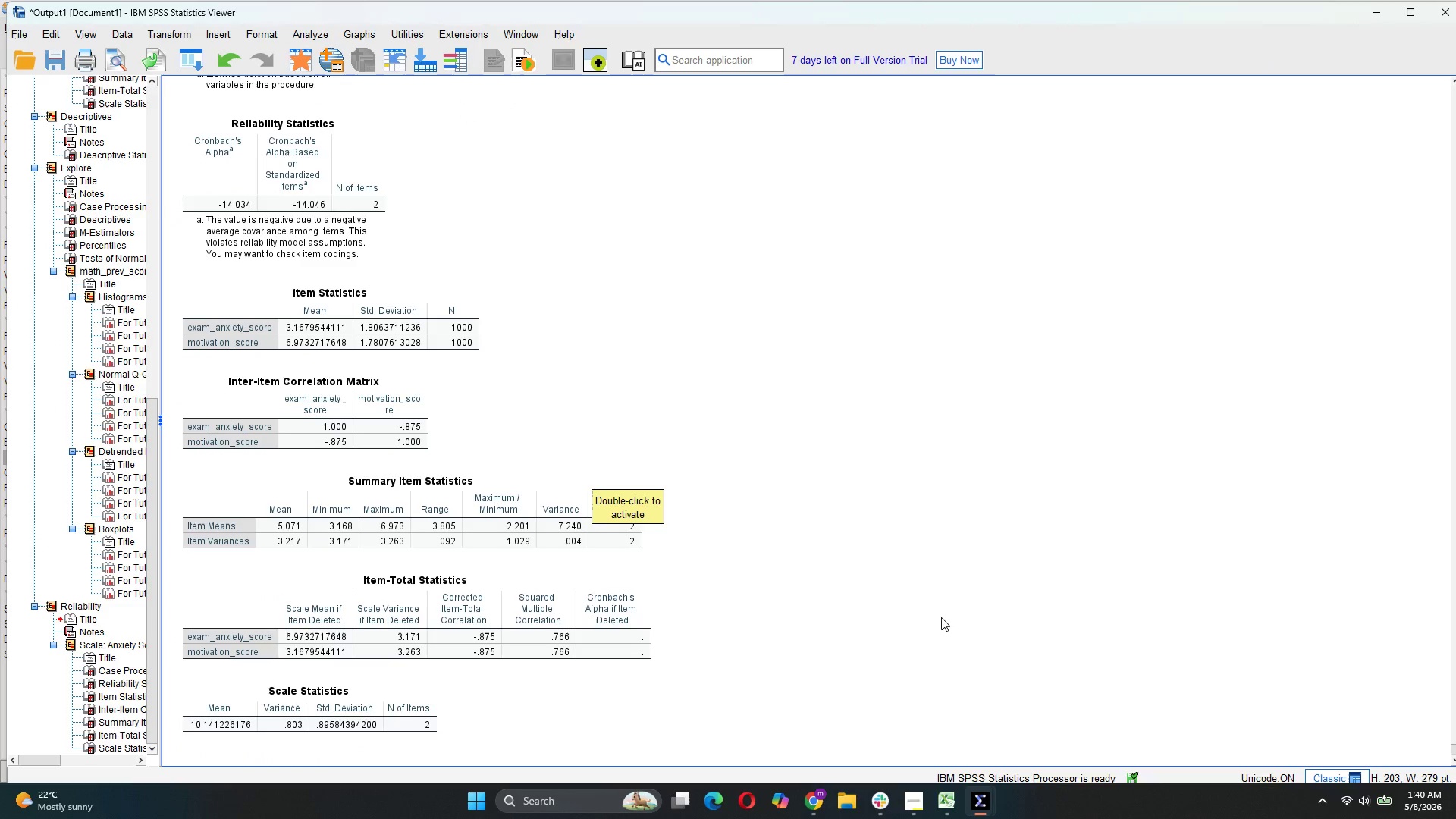 
scroll: coordinate [972, 666], scroll_direction: down, amount: 5.0
 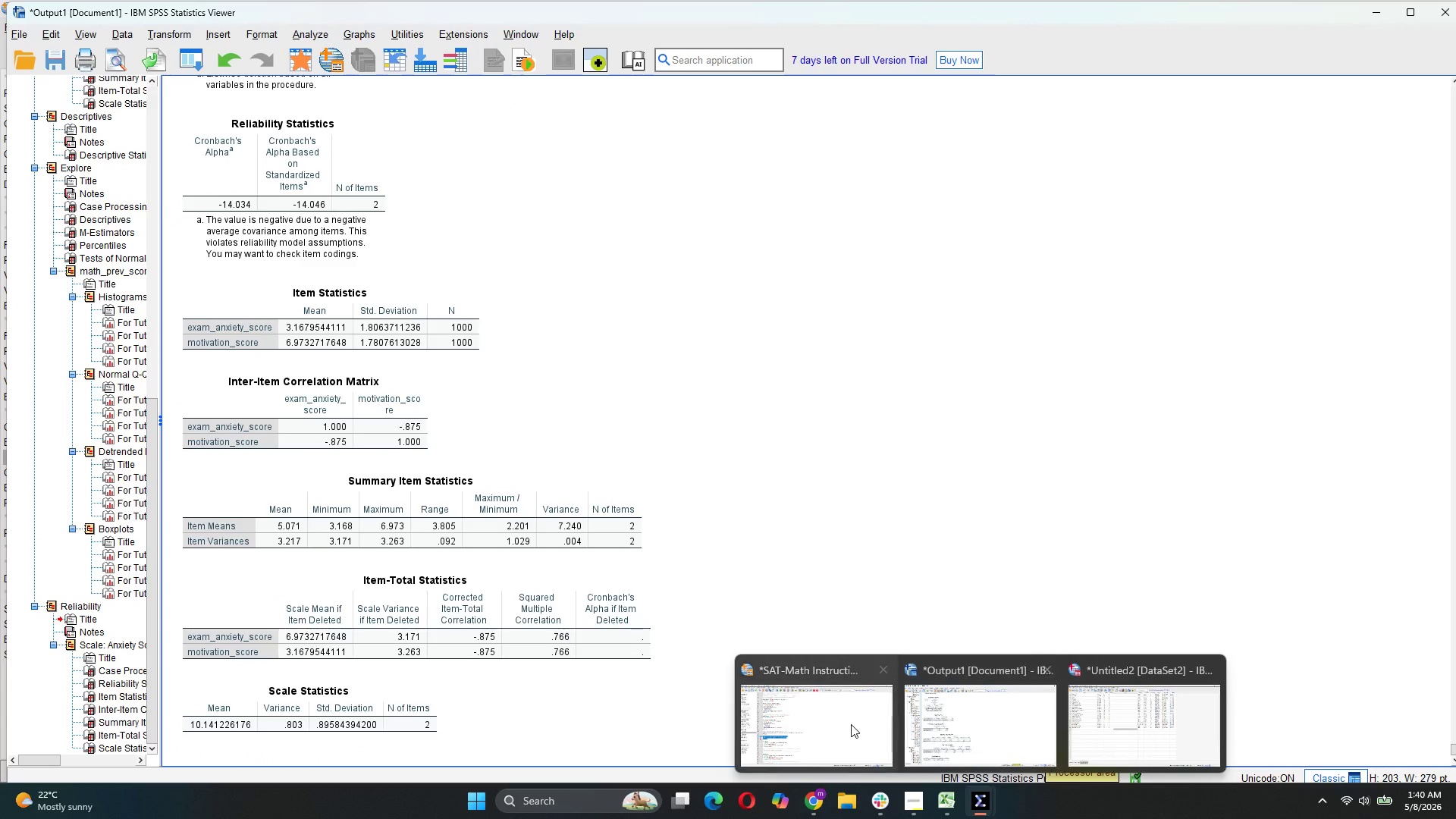 
left_click([821, 717])
 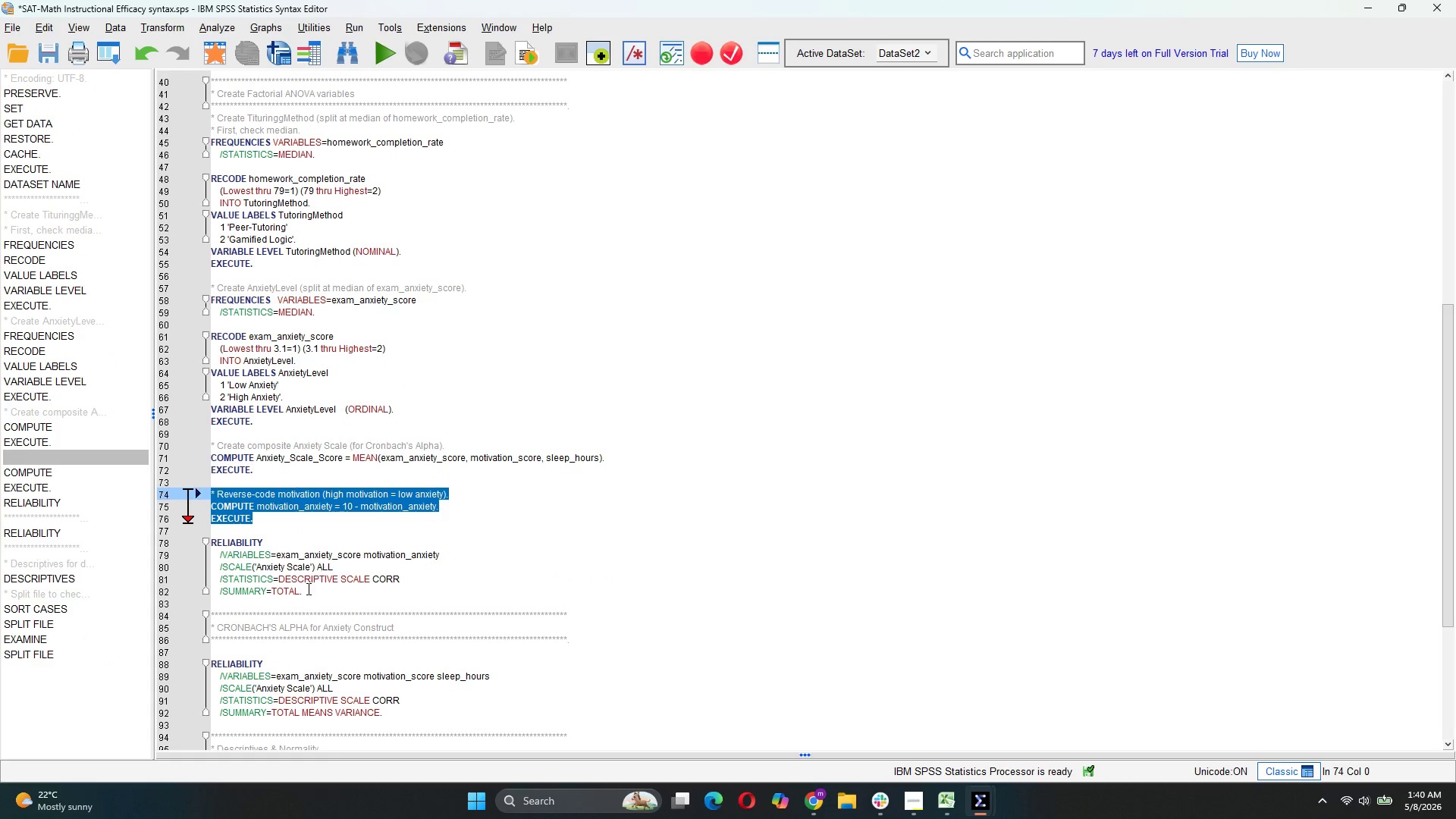 
left_click_drag(start_coordinate=[306, 591], to_coordinate=[209, 535])
 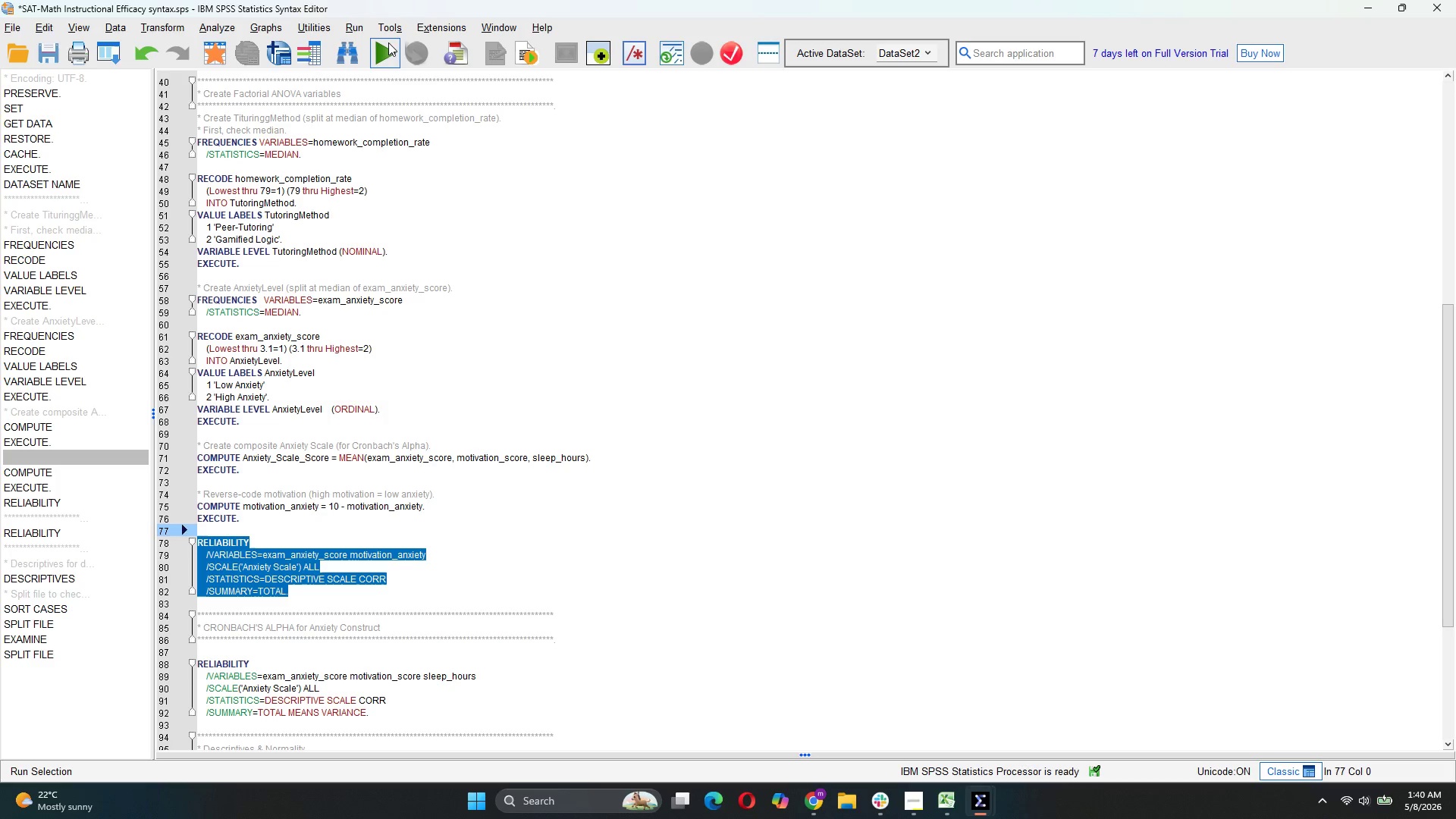 
left_click([388, 51])
 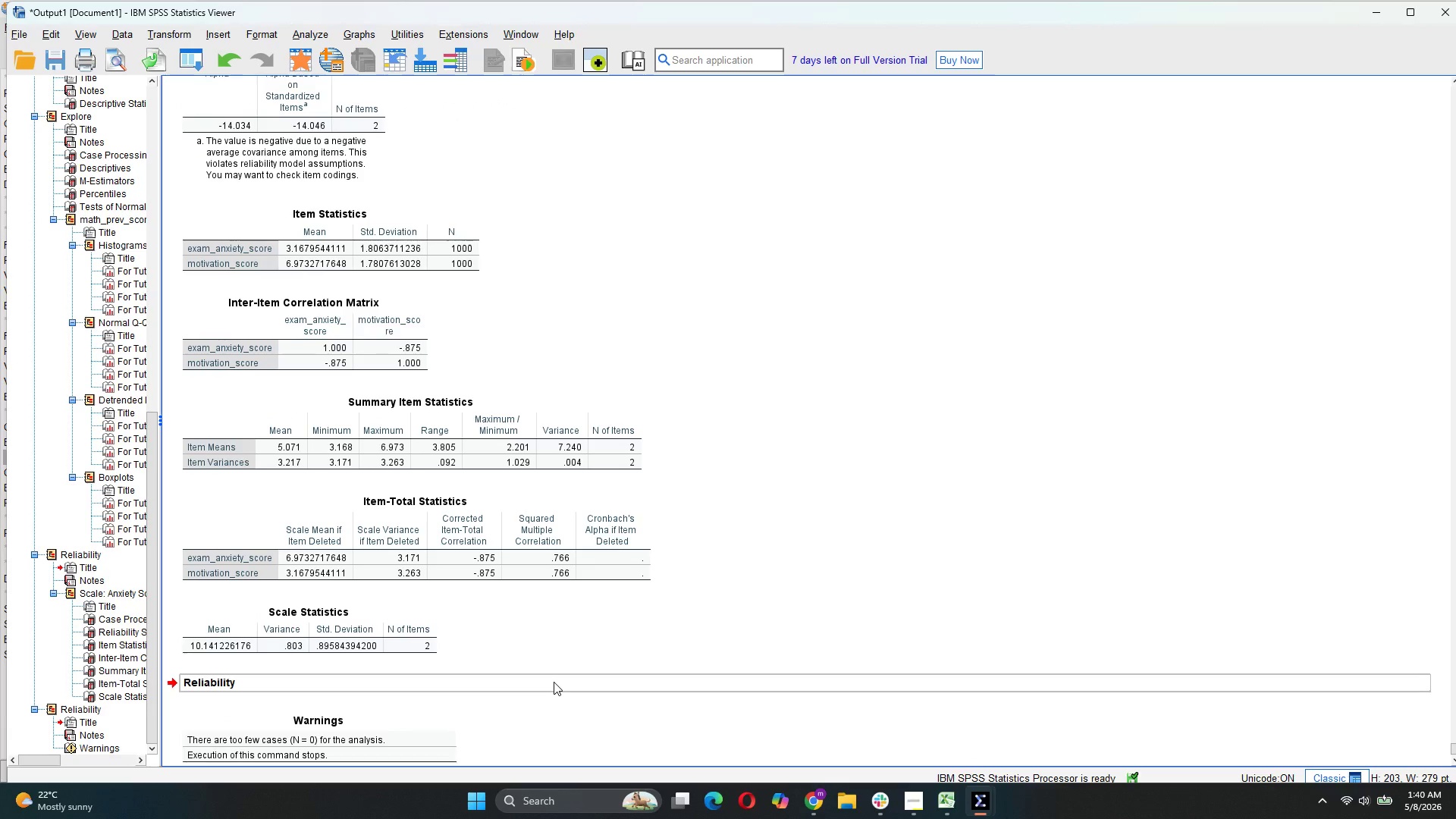 
scroll: coordinate [554, 682], scroll_direction: down, amount: 6.0
 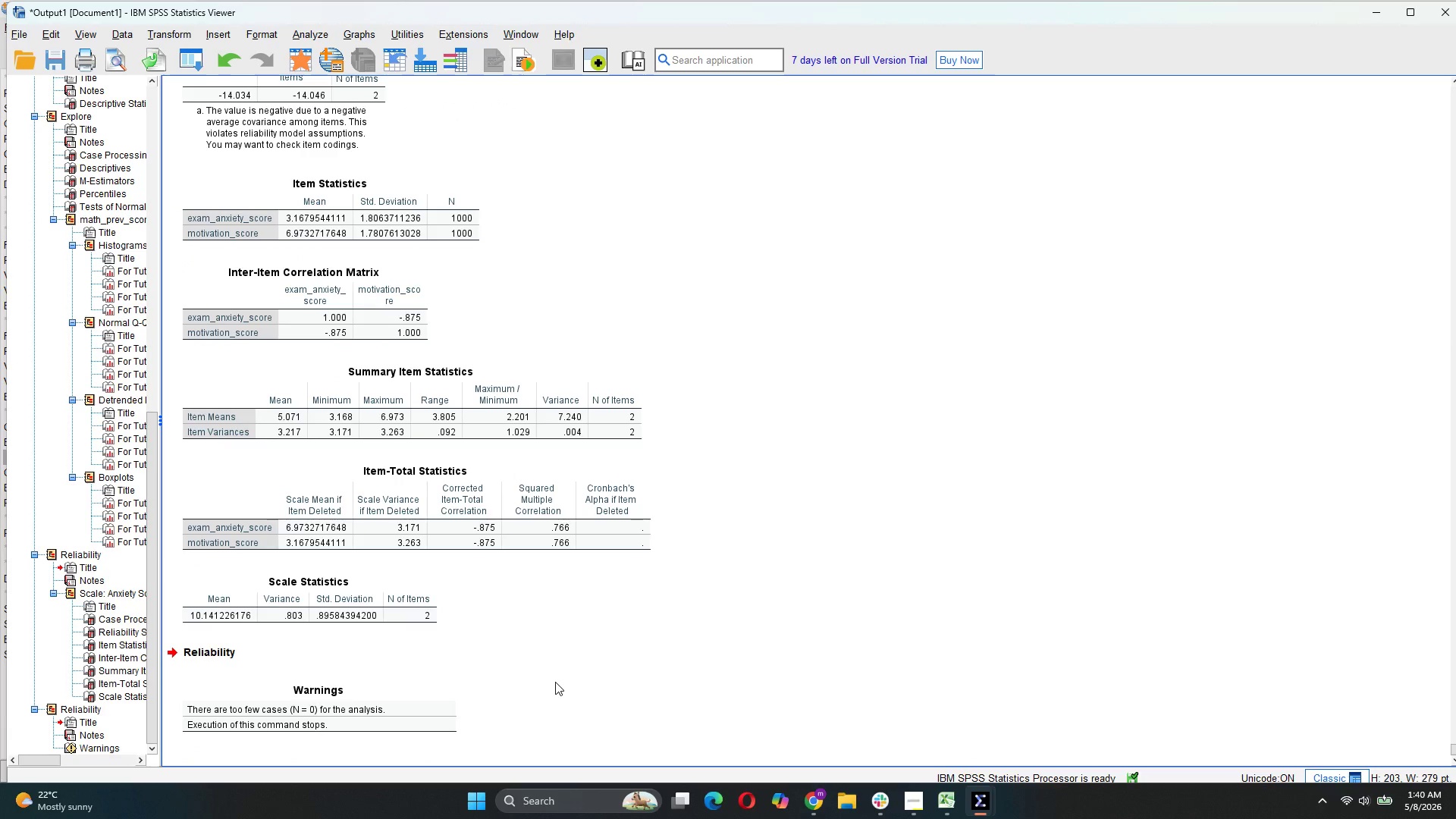 
wait(8.0)
 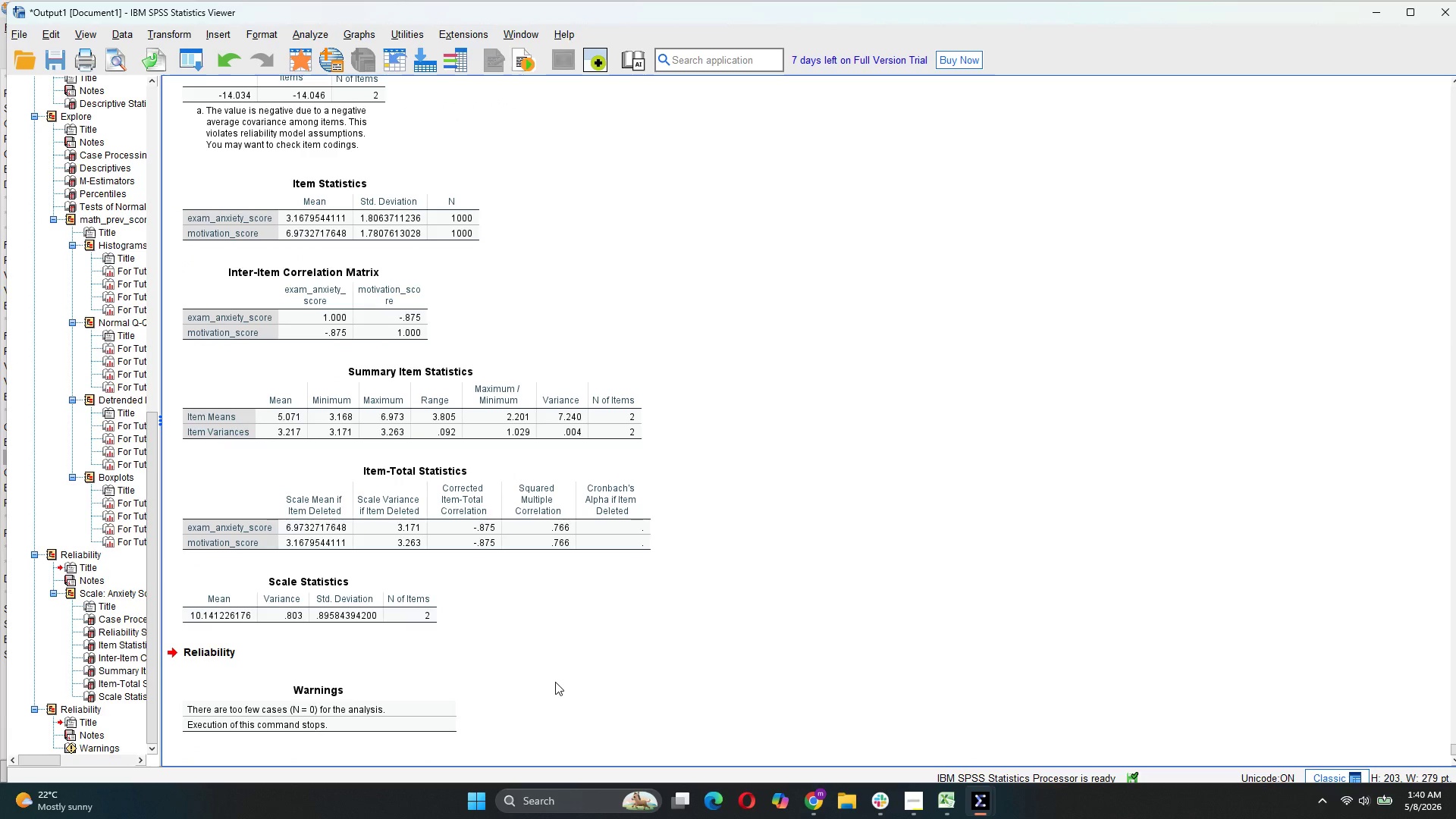 
left_click([846, 734])
 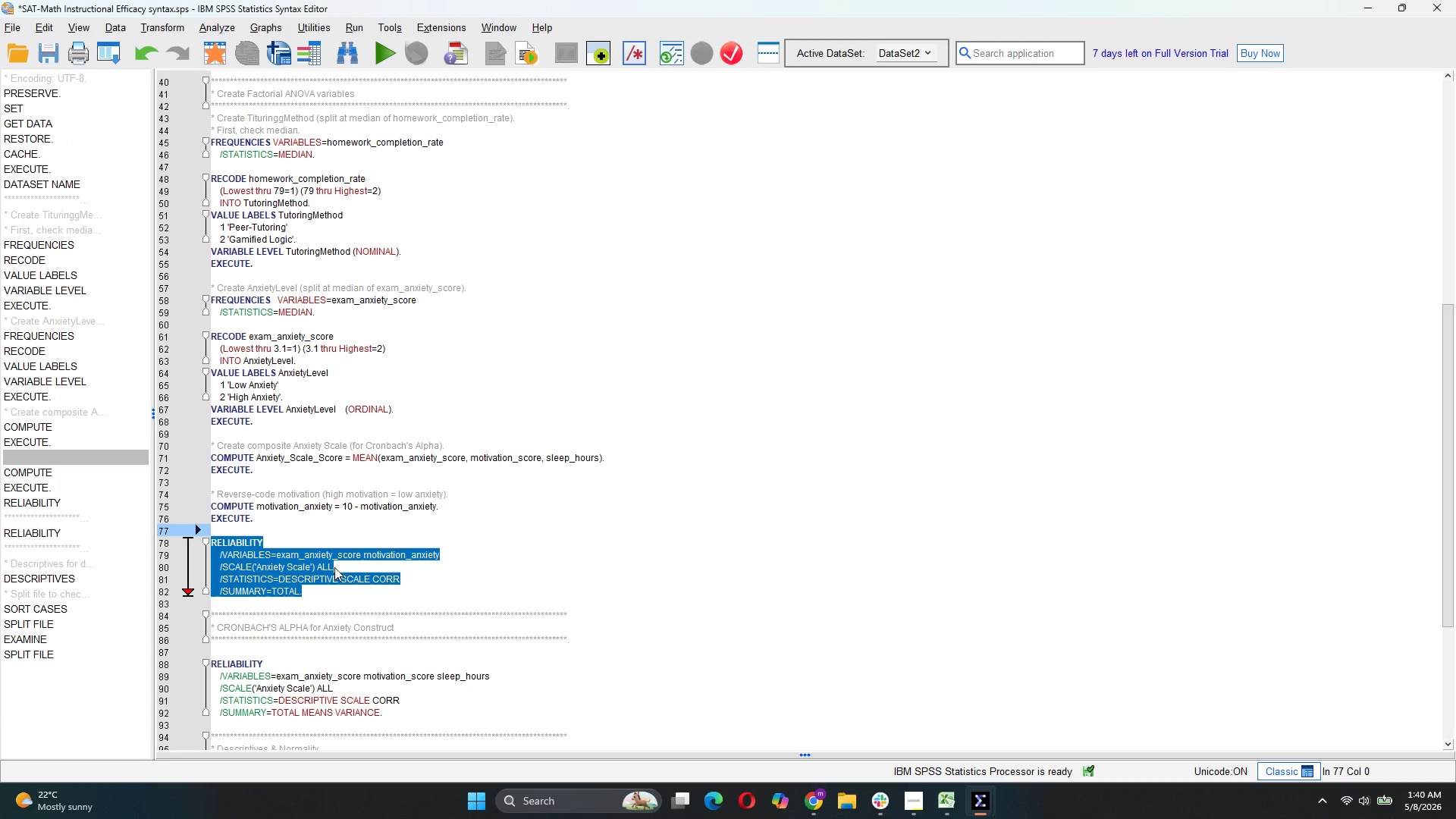 
left_click([328, 592])
 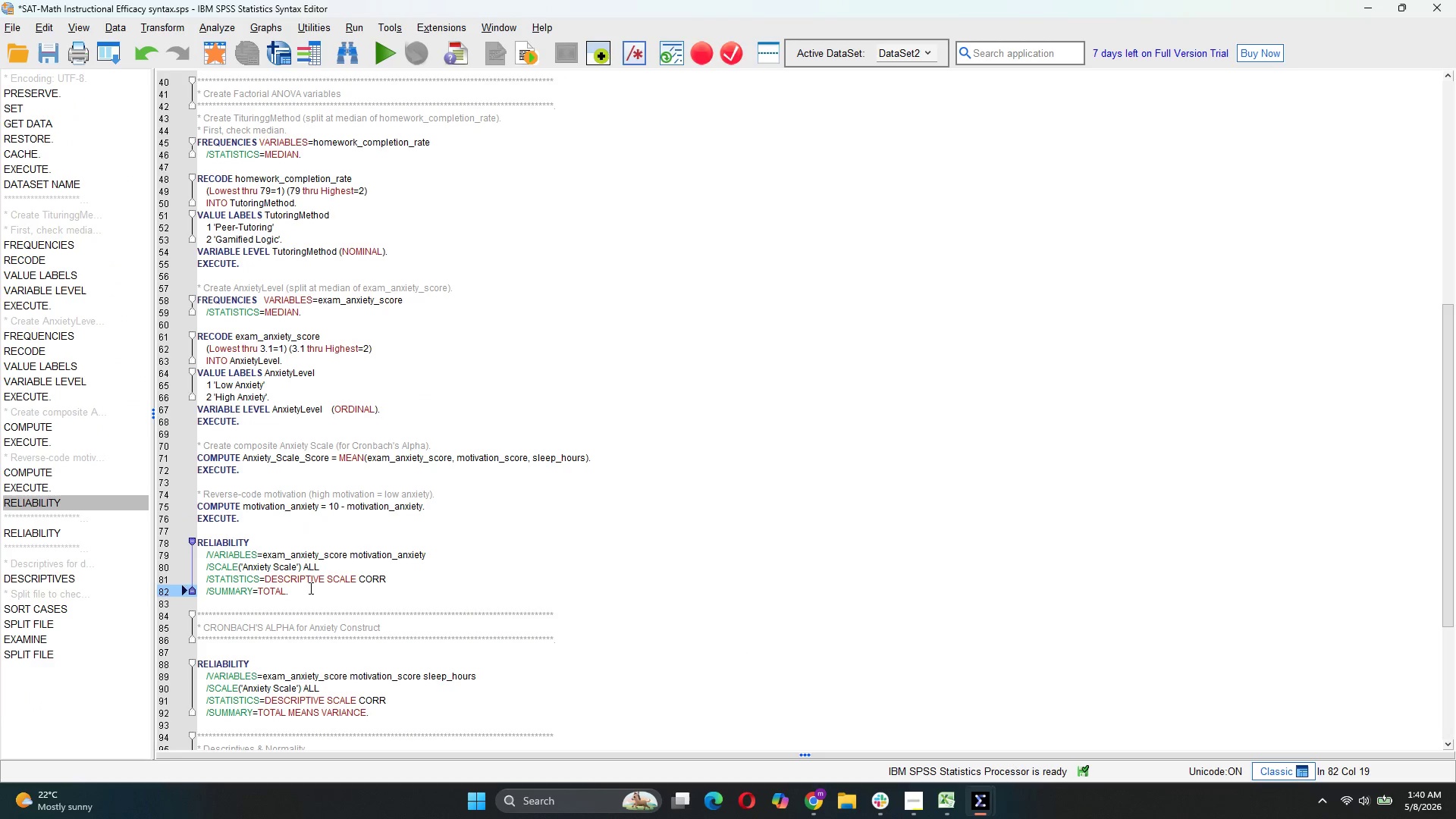 
left_click_drag(start_coordinate=[309, 588], to_coordinate=[196, 483])
 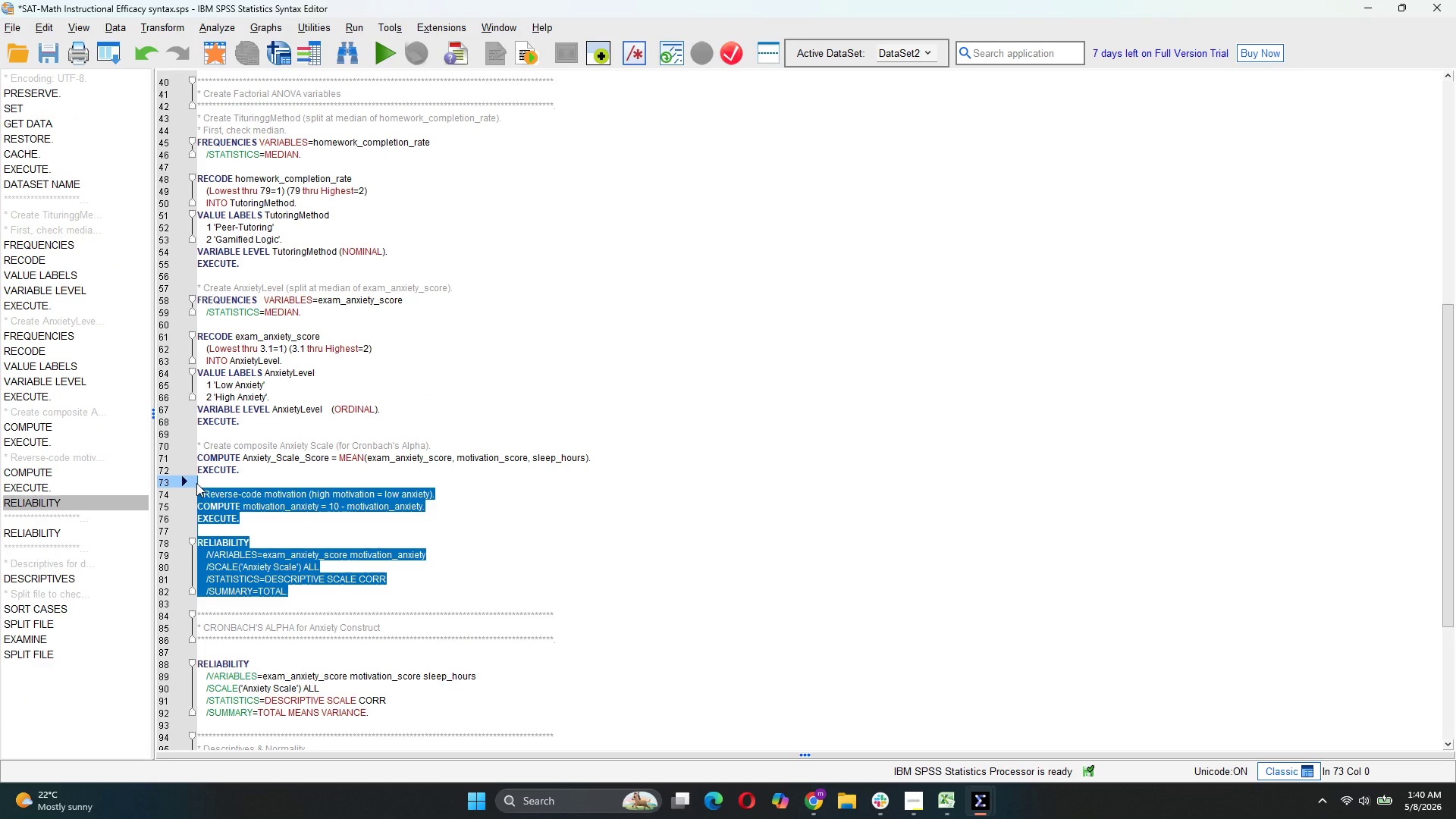 
key(Backspace)
 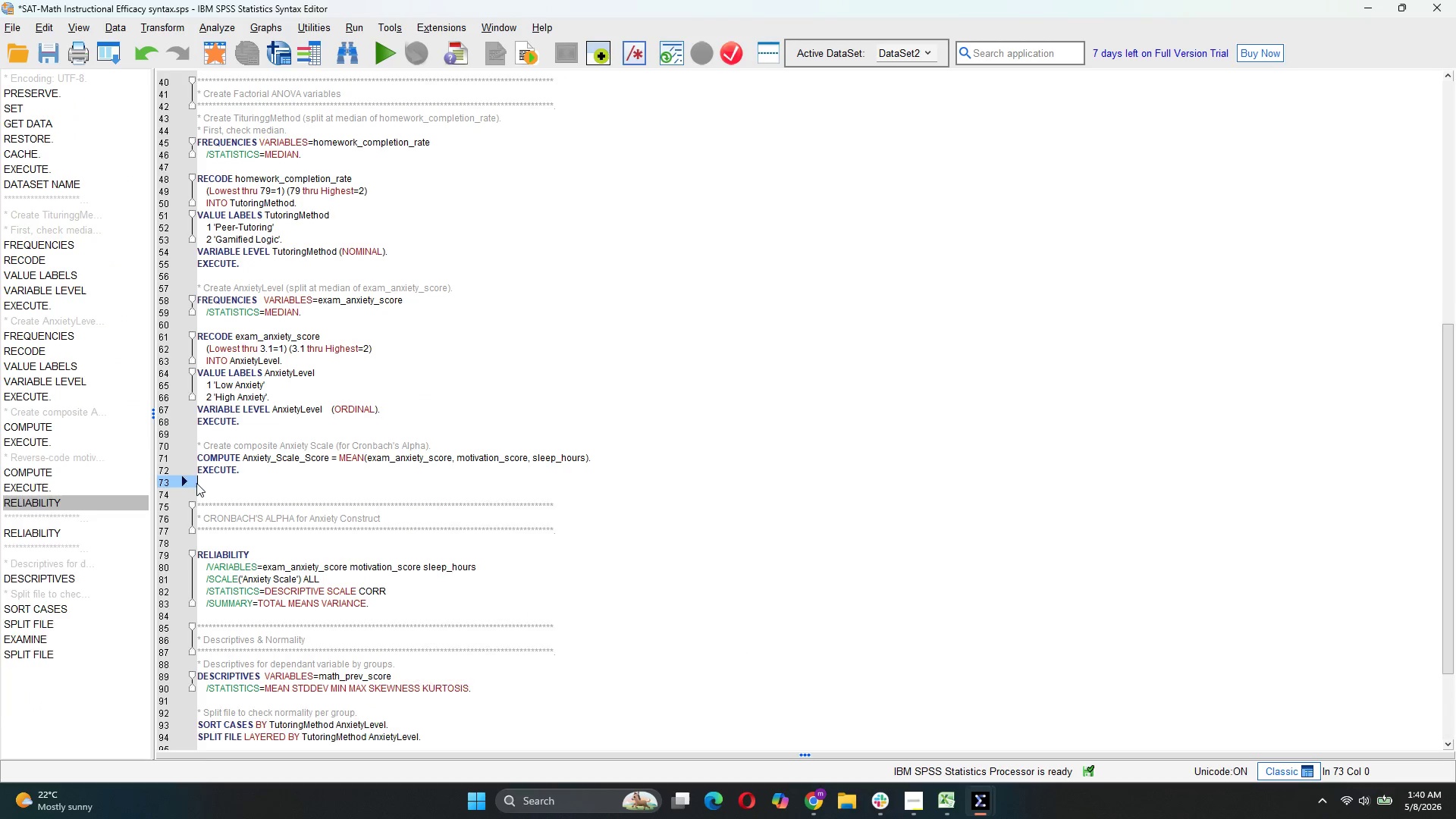 
key(Backspace)
 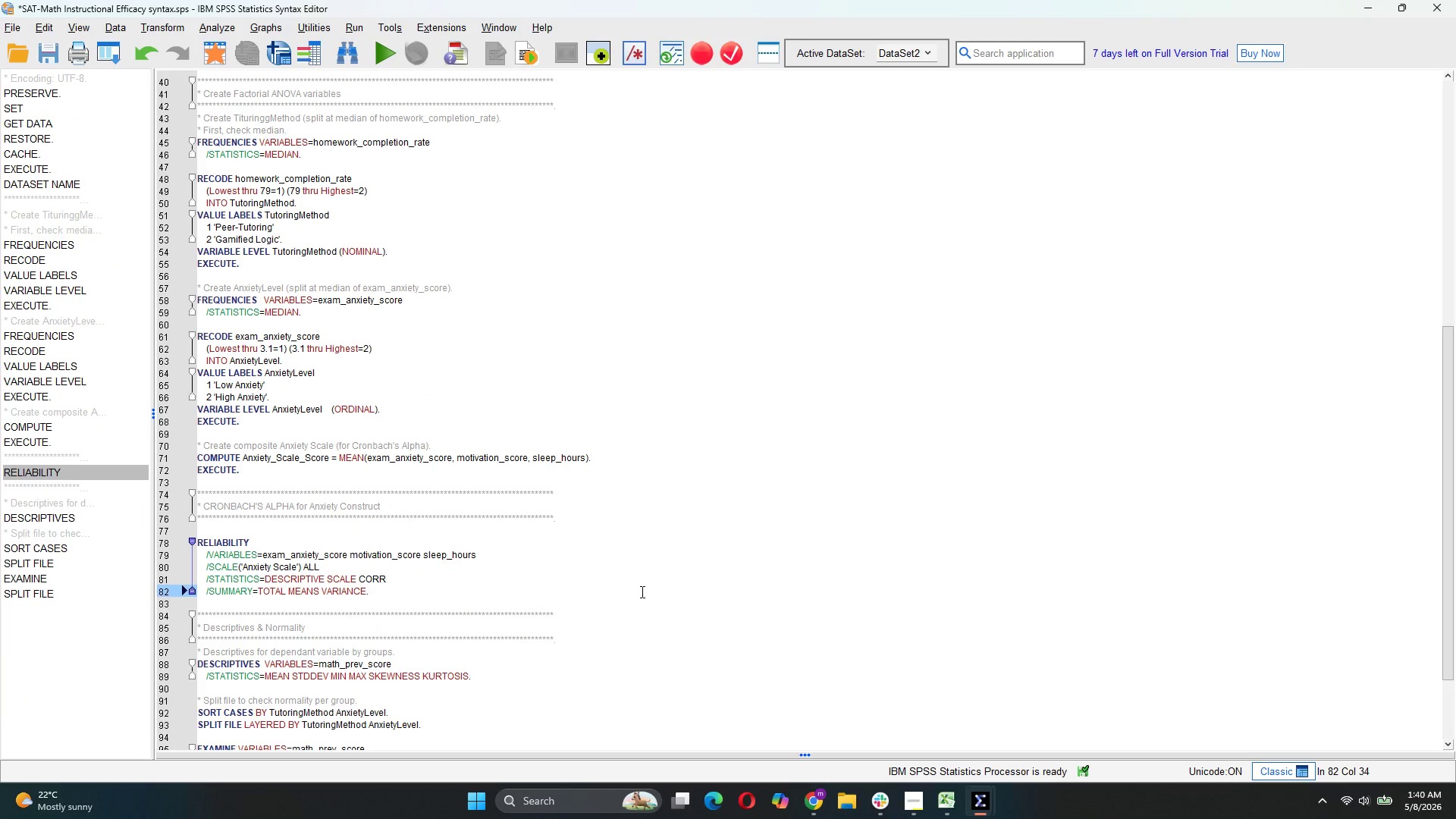 
wait(5.14)
 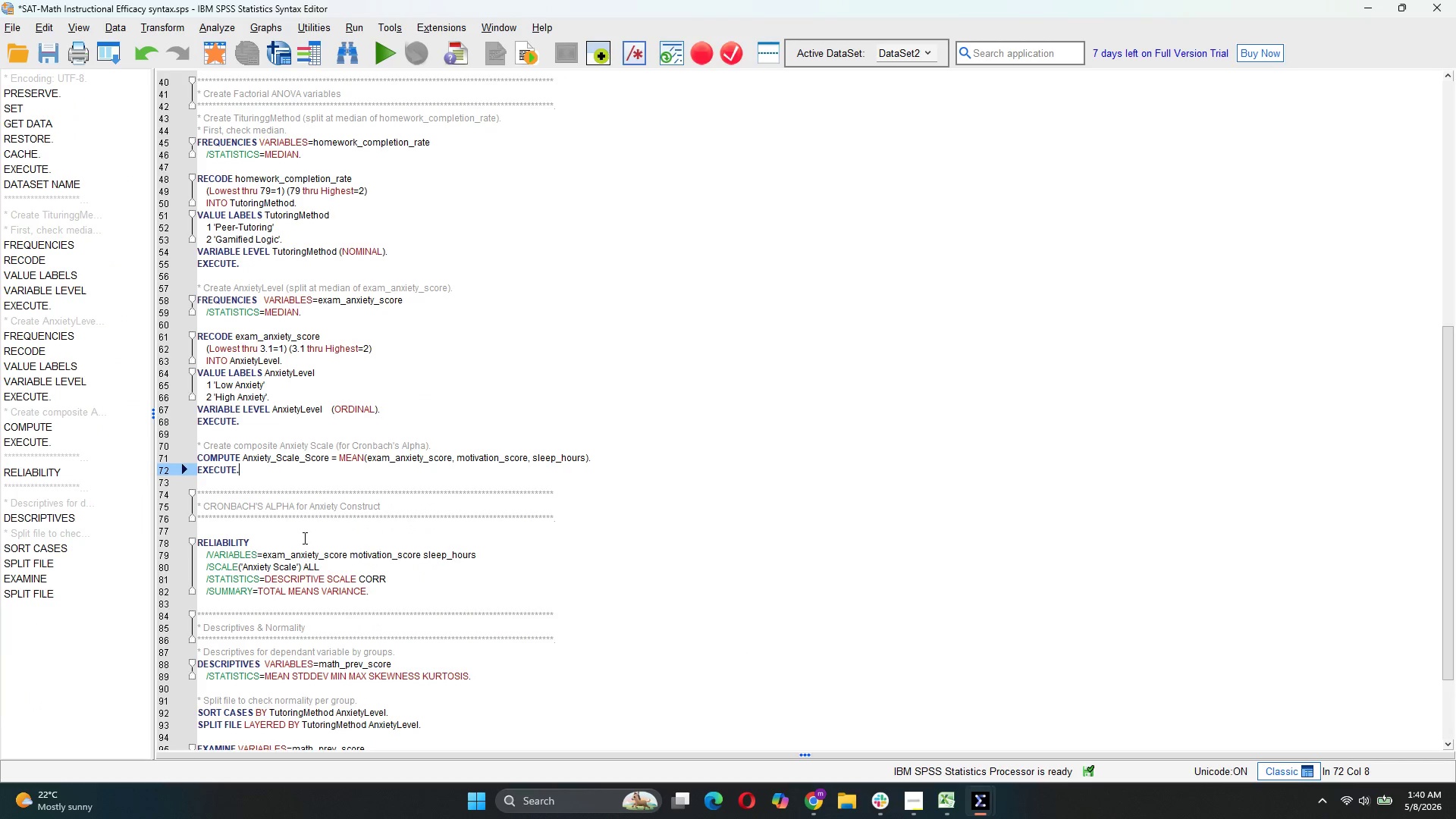 
key(Control+Z)
 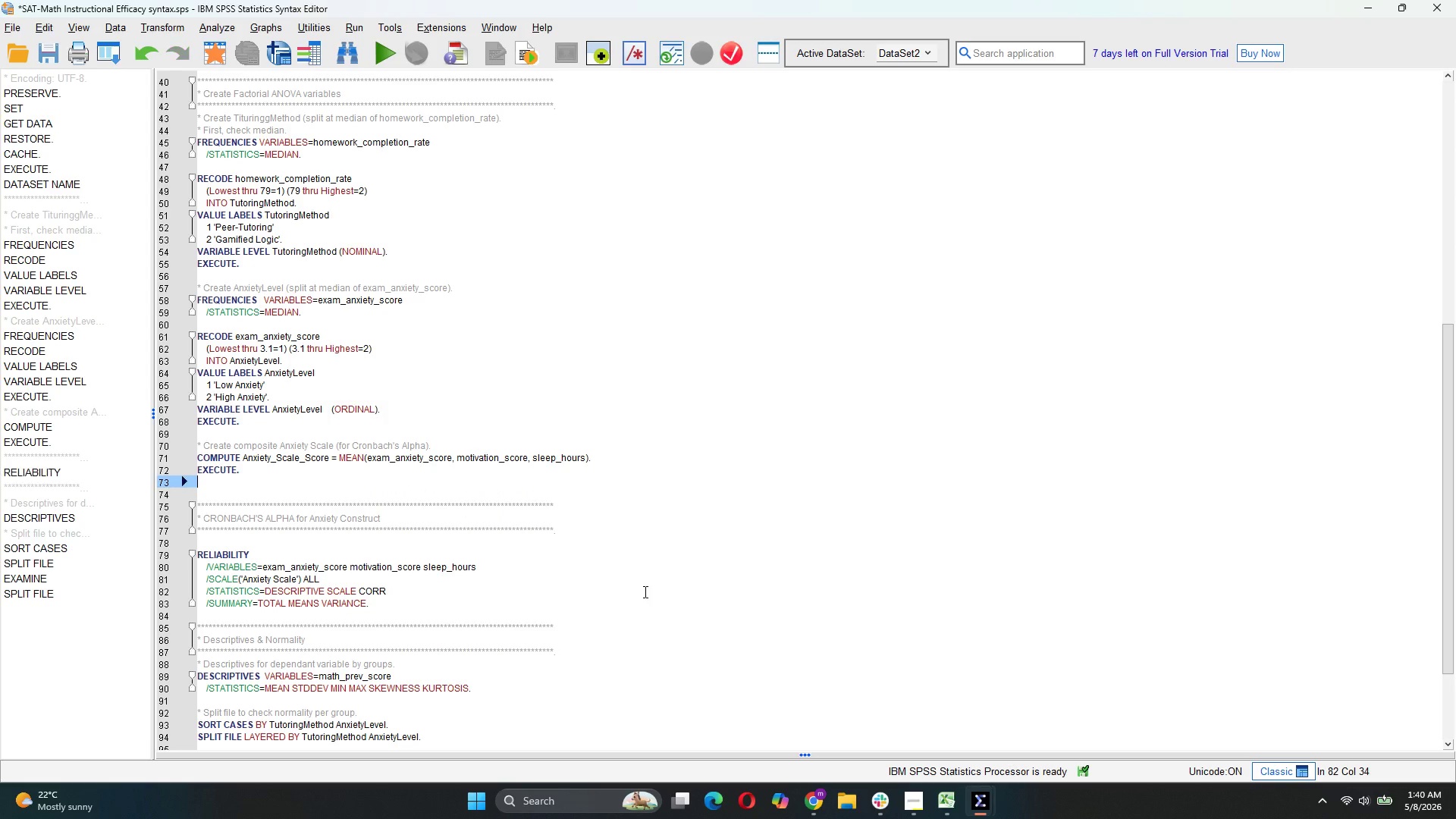 
key(Control+Z)
 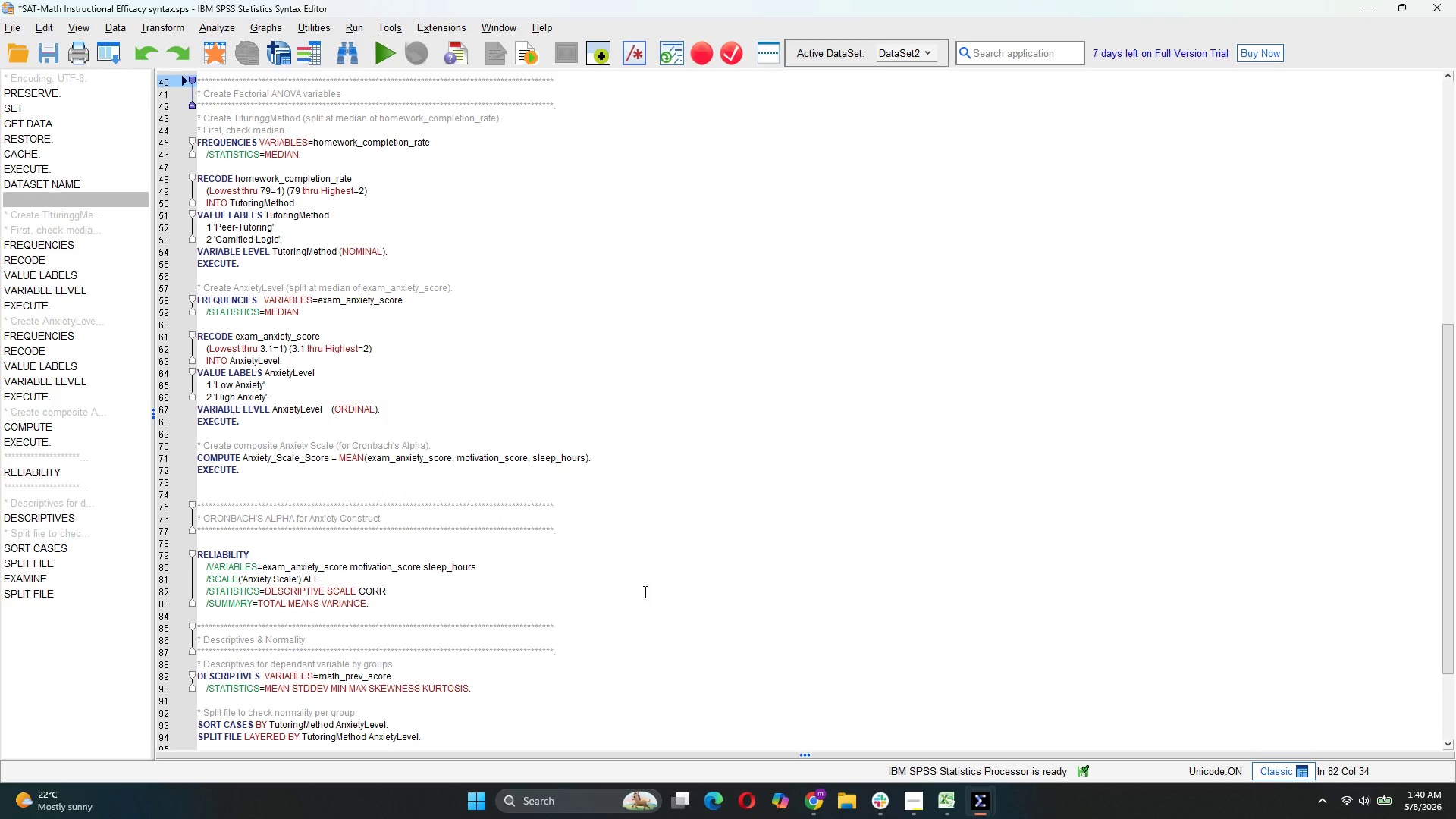 
key(Control+Z)
 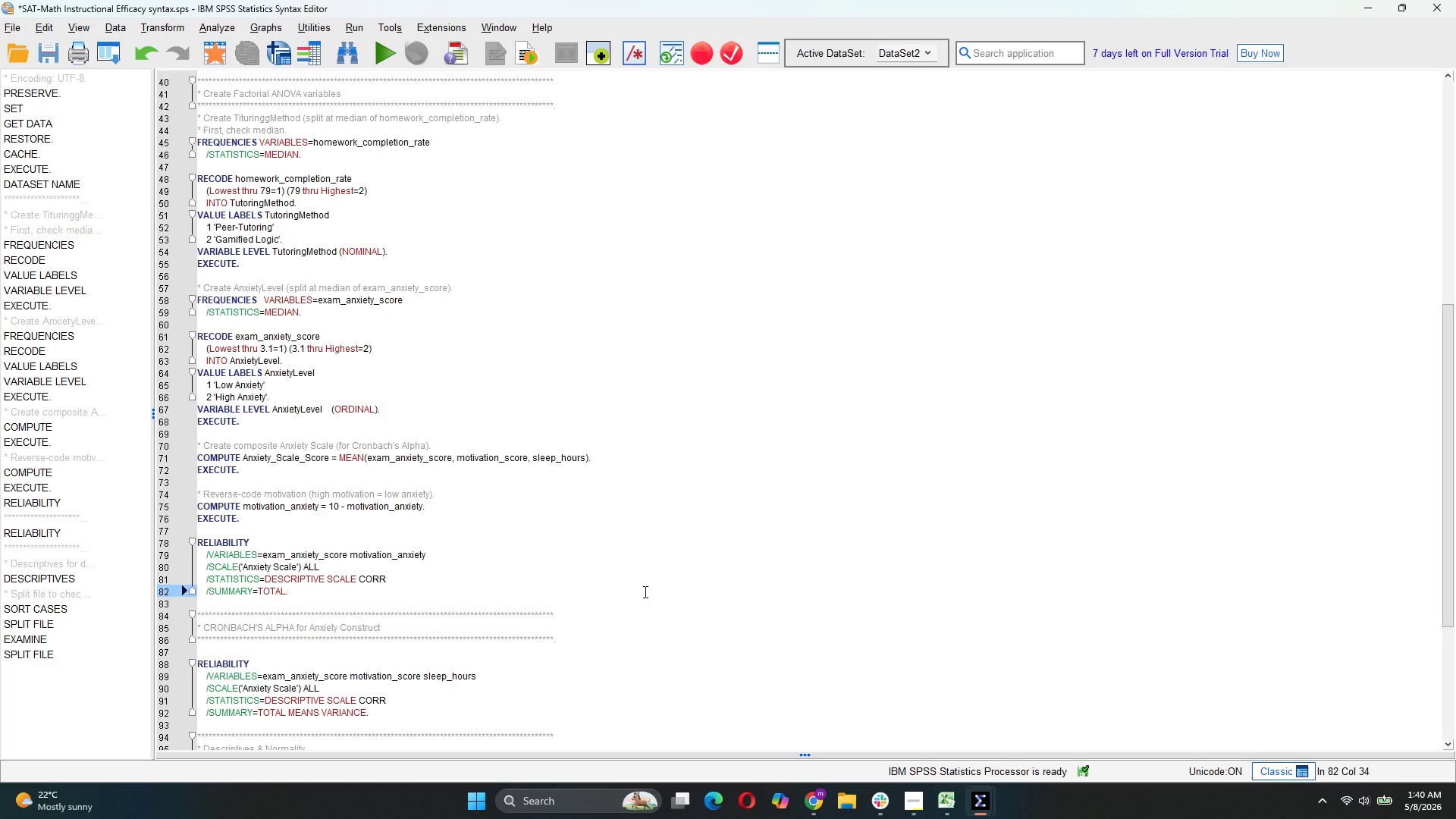 
key(Control+Z)
 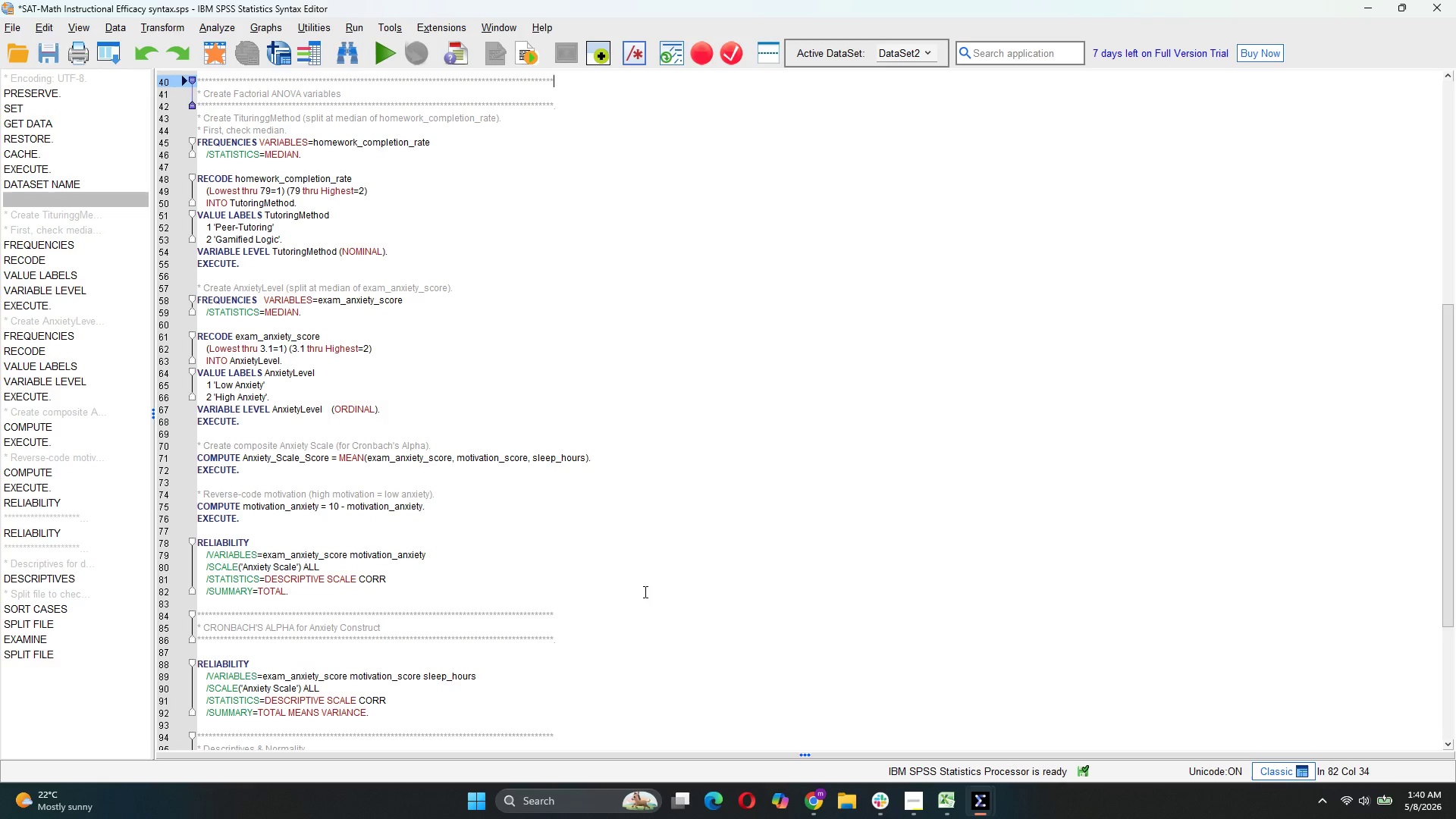 
key(Control+Z)
 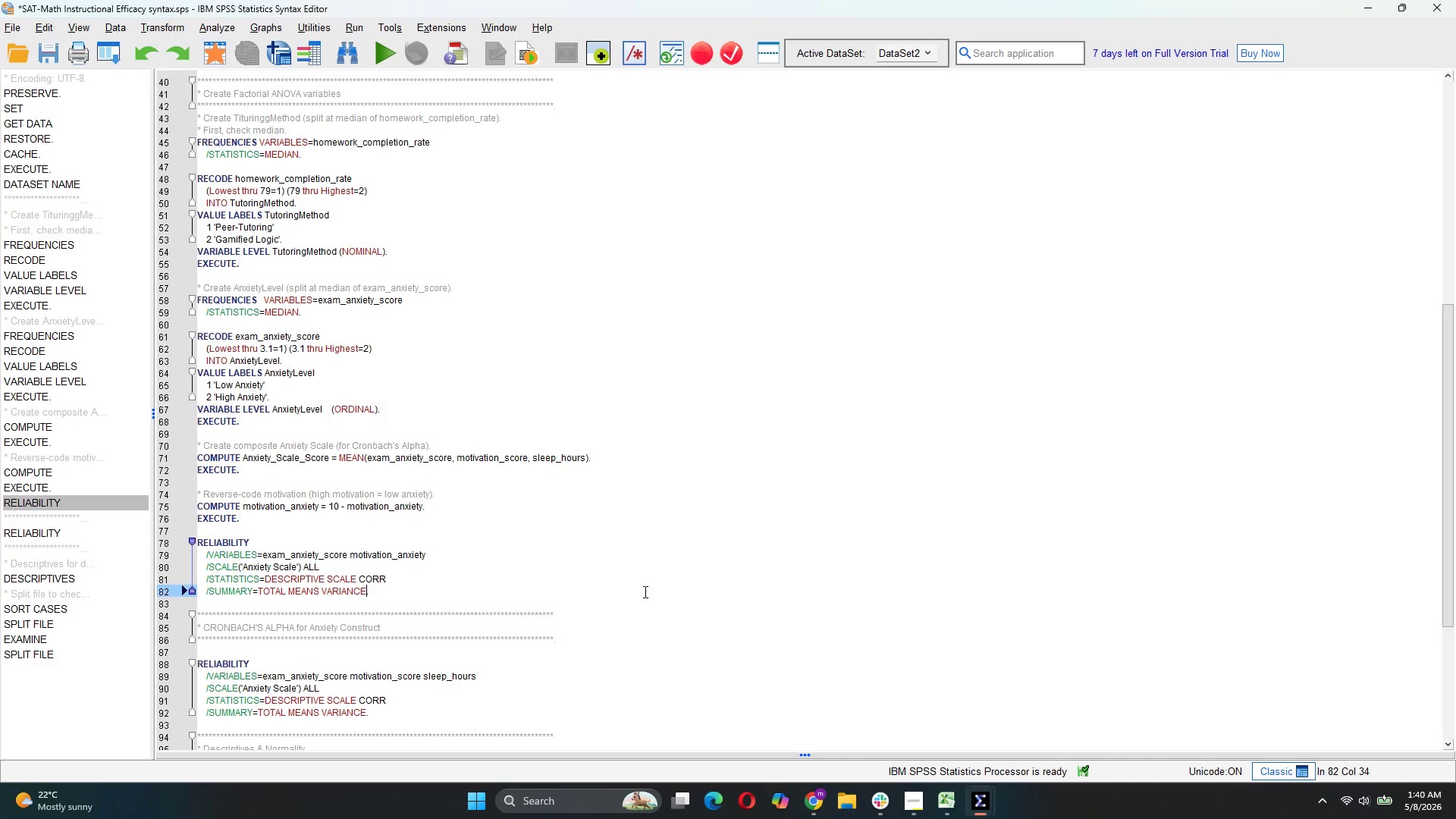 
key(Control+Z)
 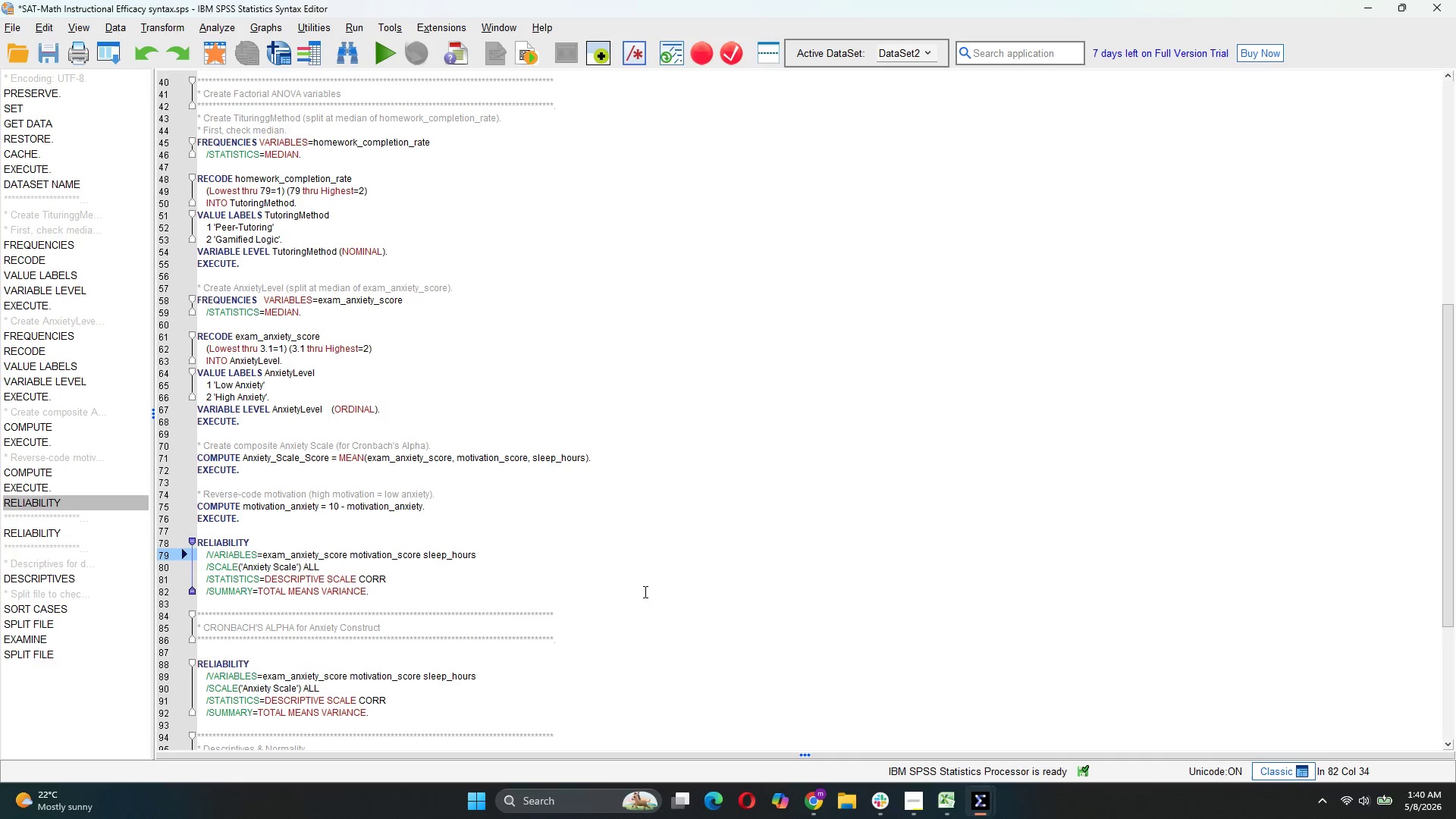 
key(Control+Z)
 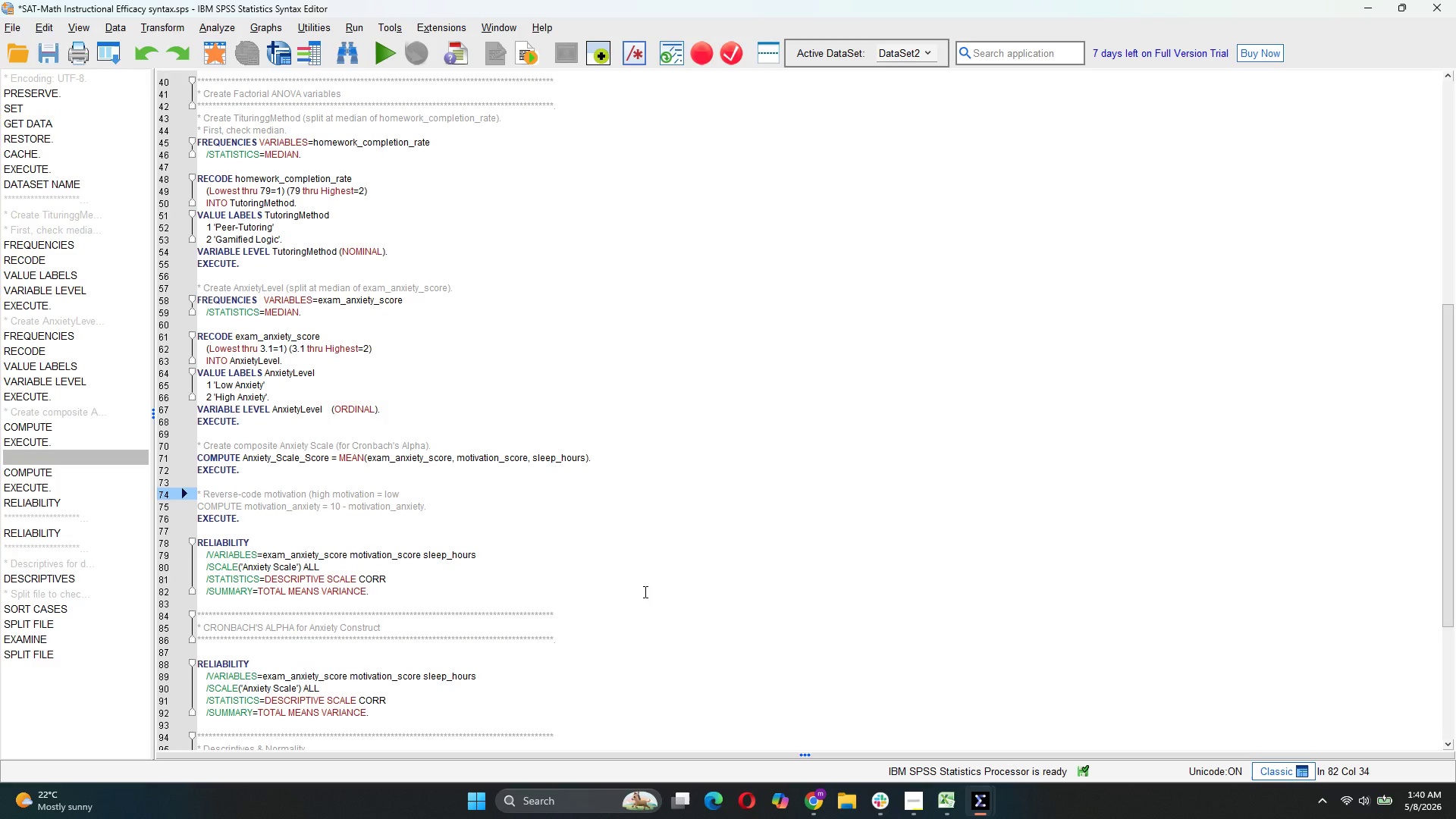 
key(Control+Z)
 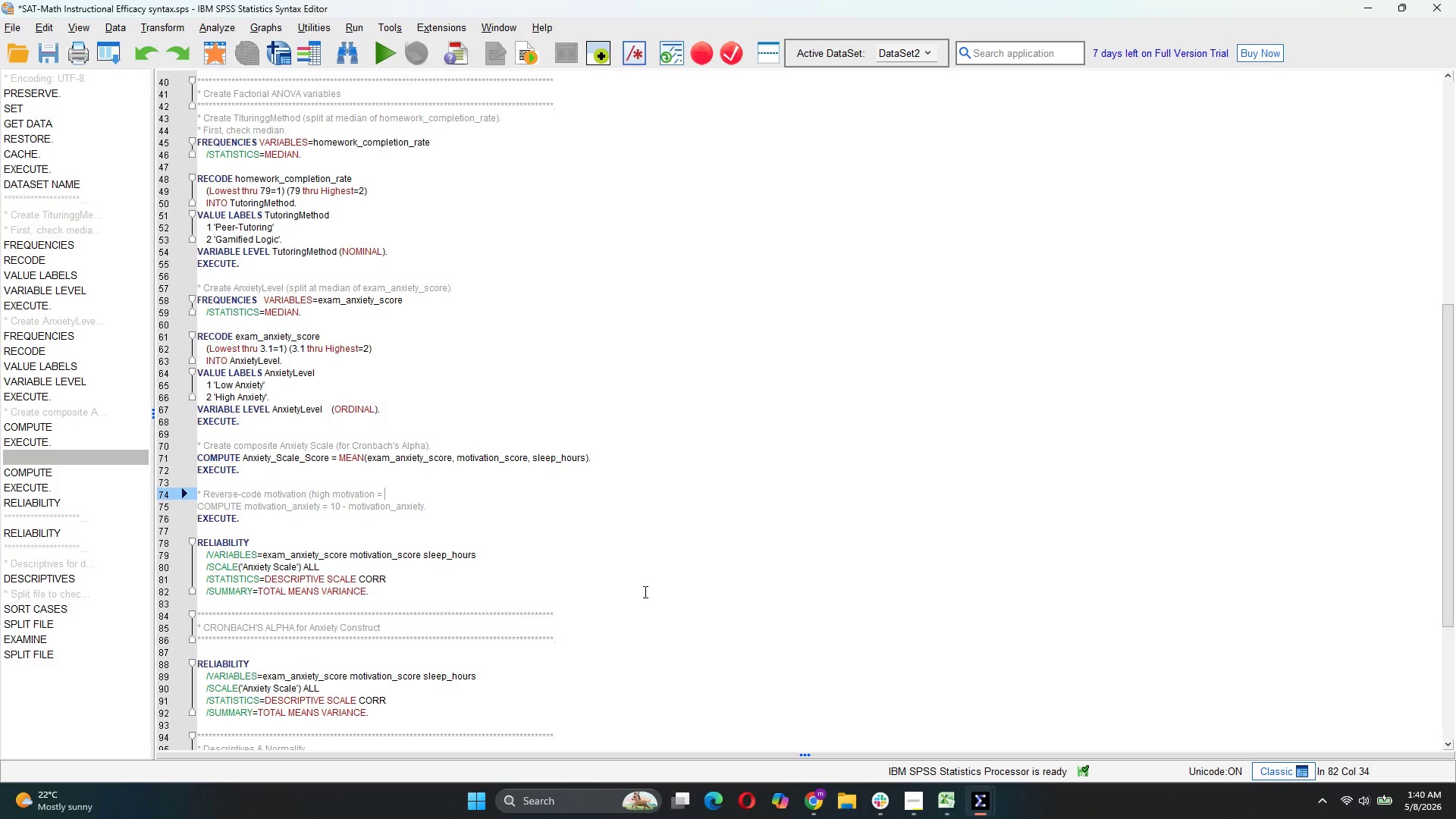 
key(Control+Z)
 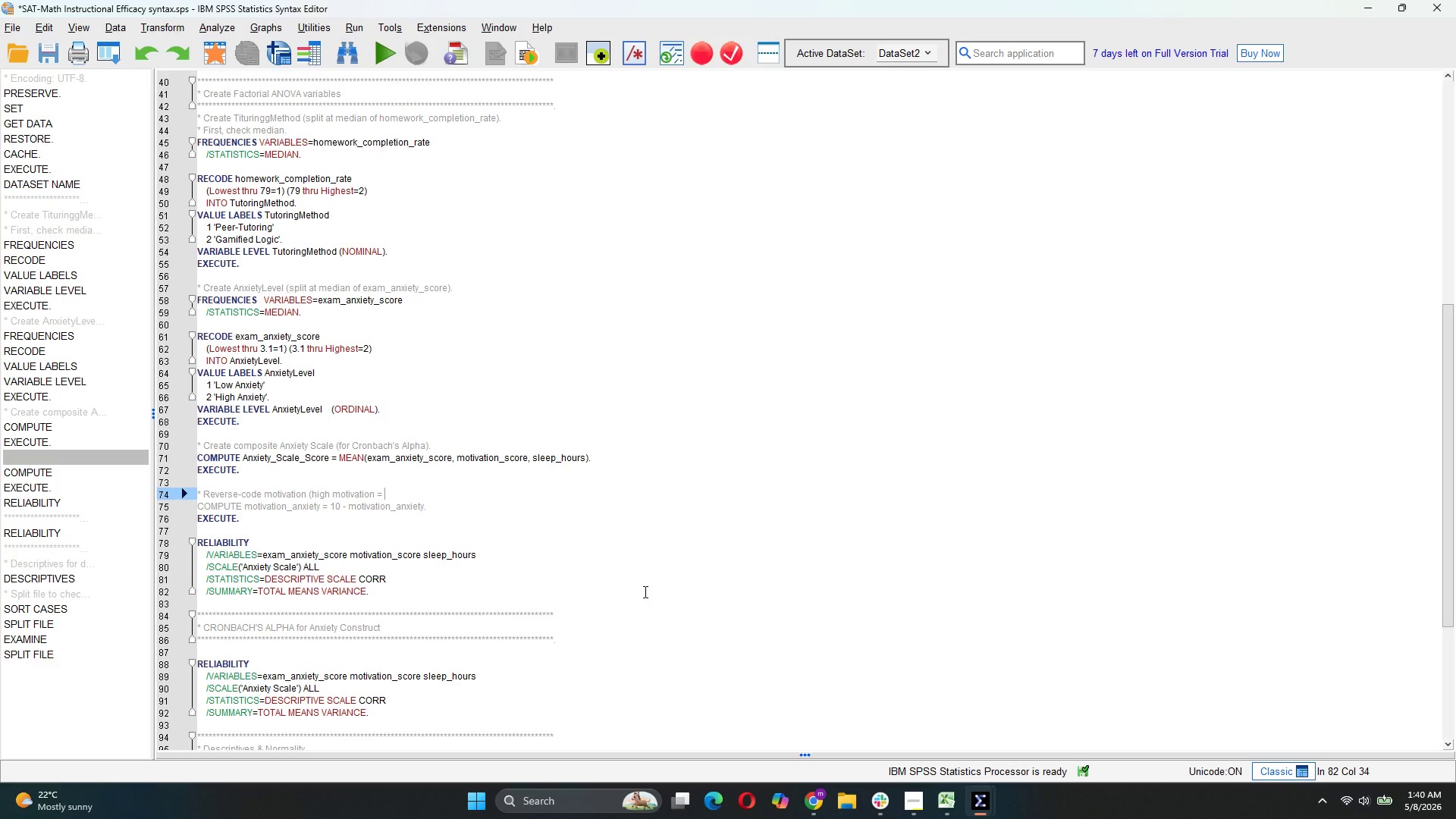 
key(Control+Z)
 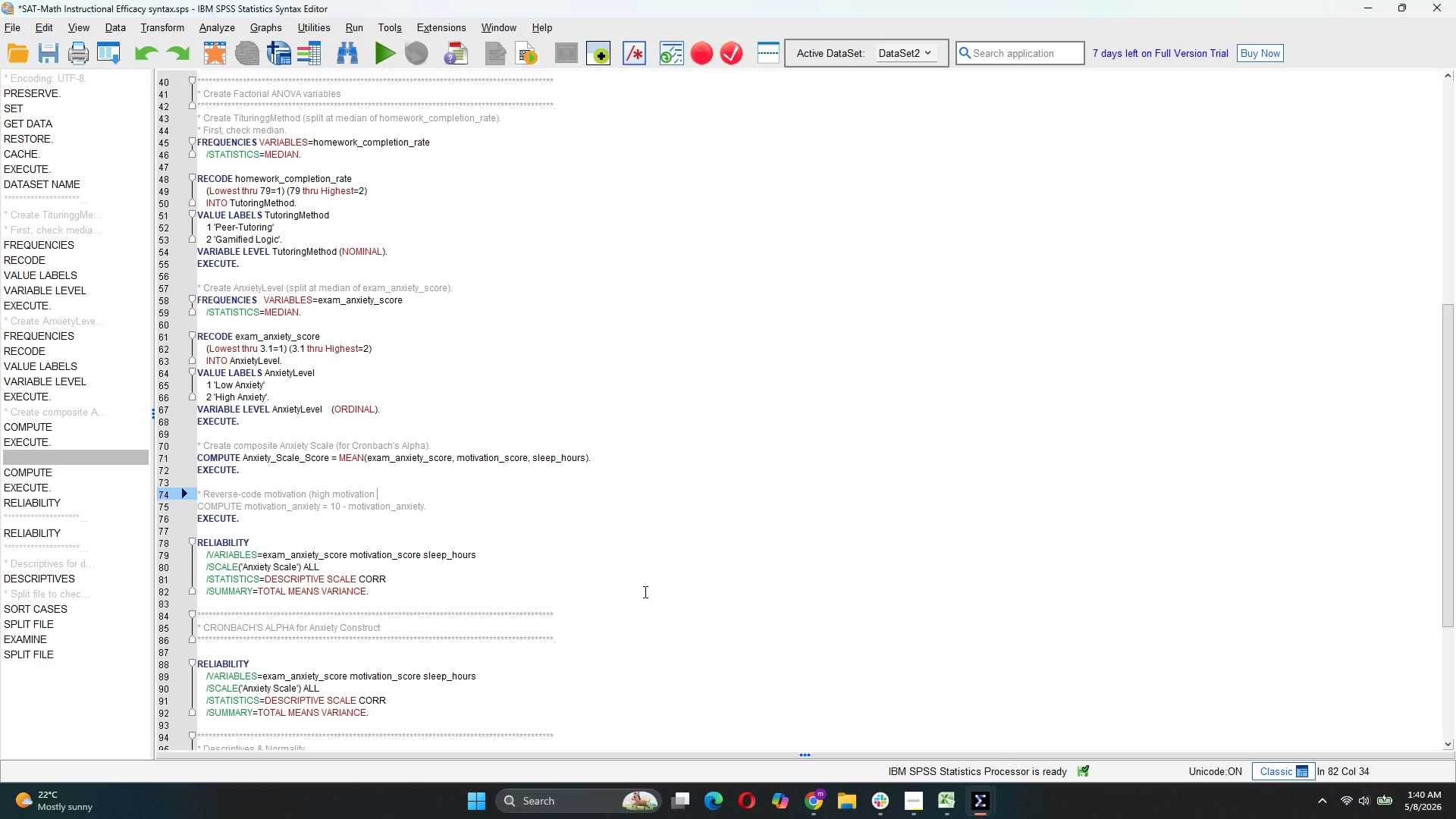 
key(Control+Z)
 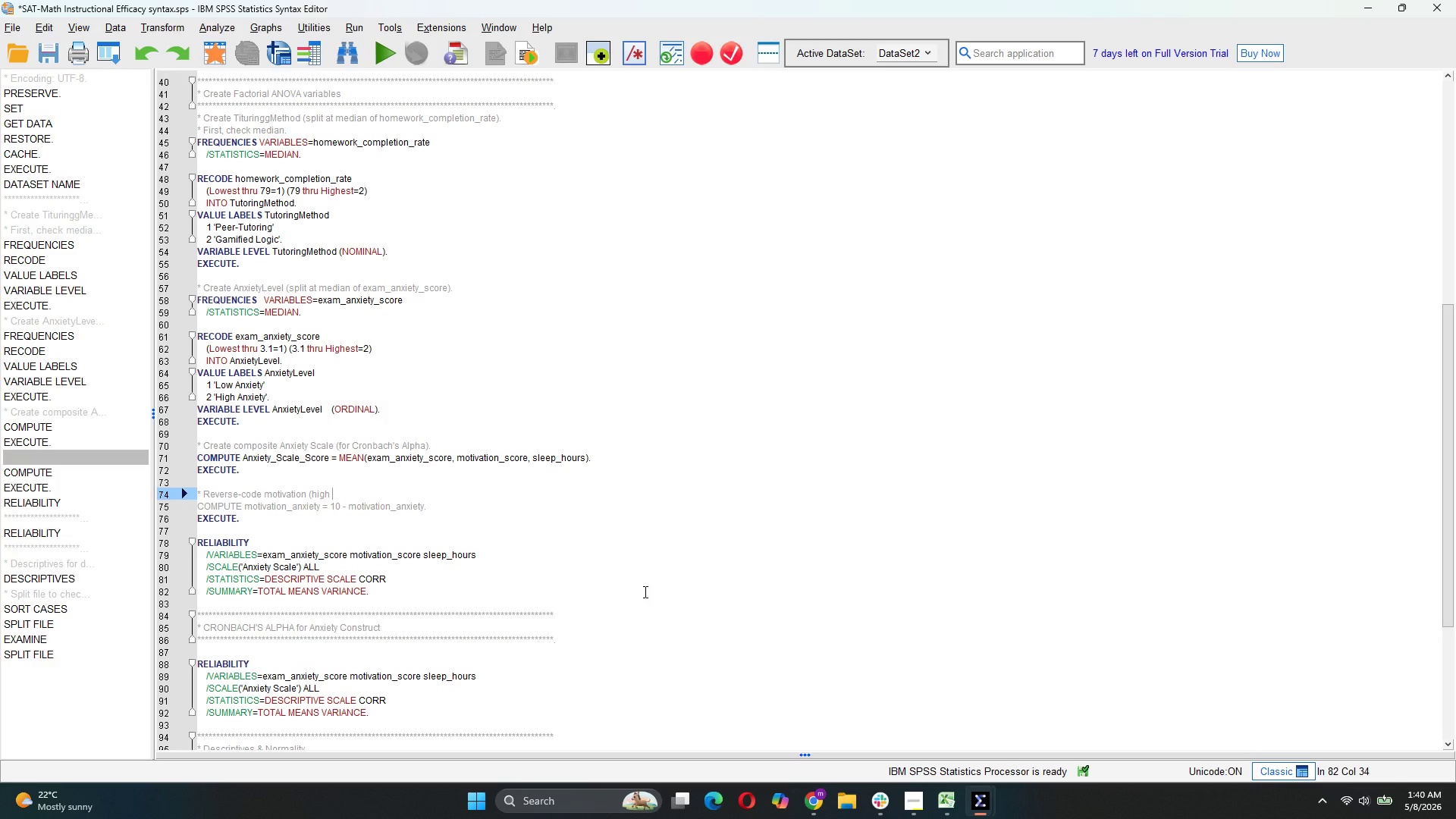 
key(Control+Z)
 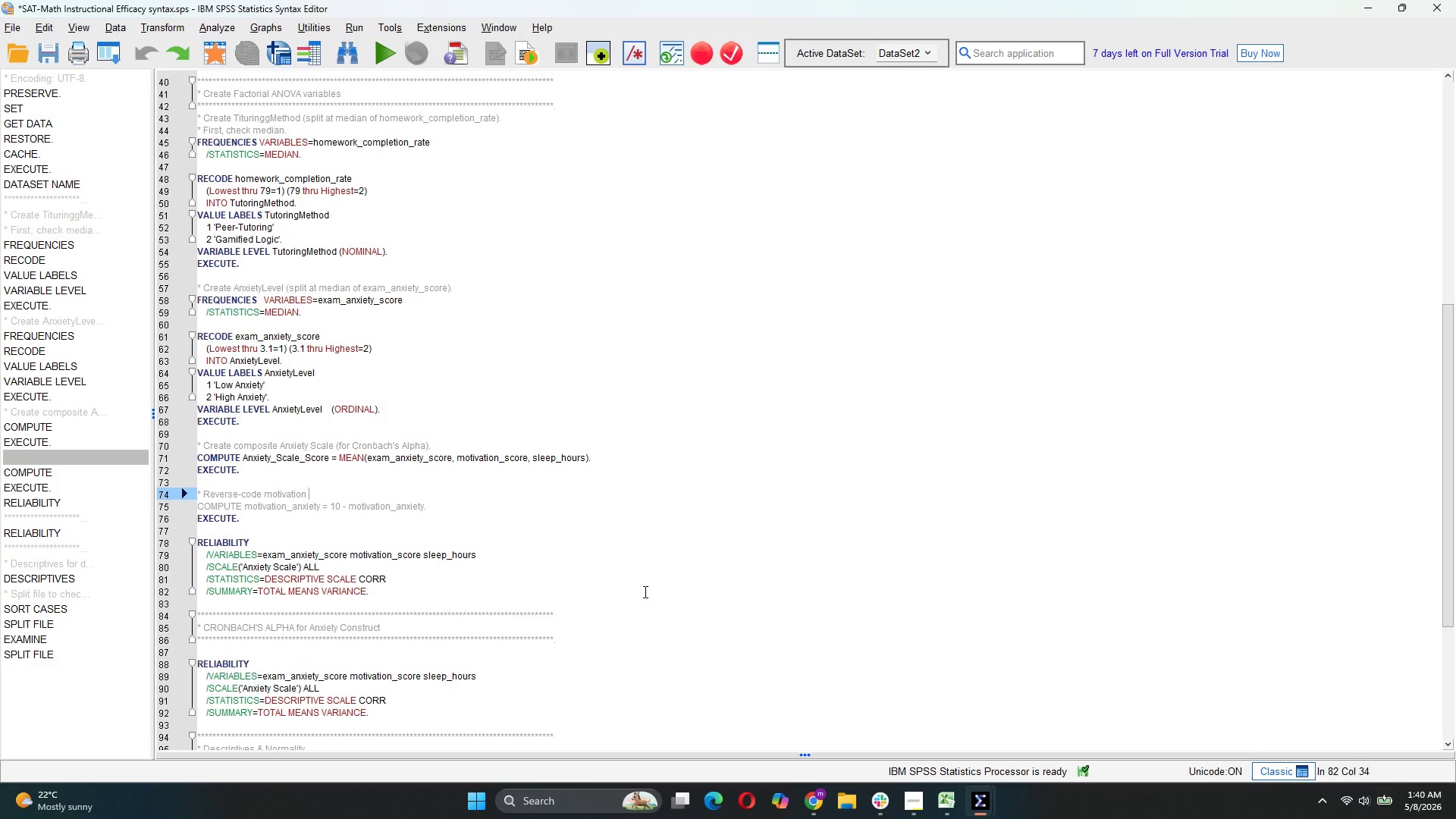 
key(Control+Z)
 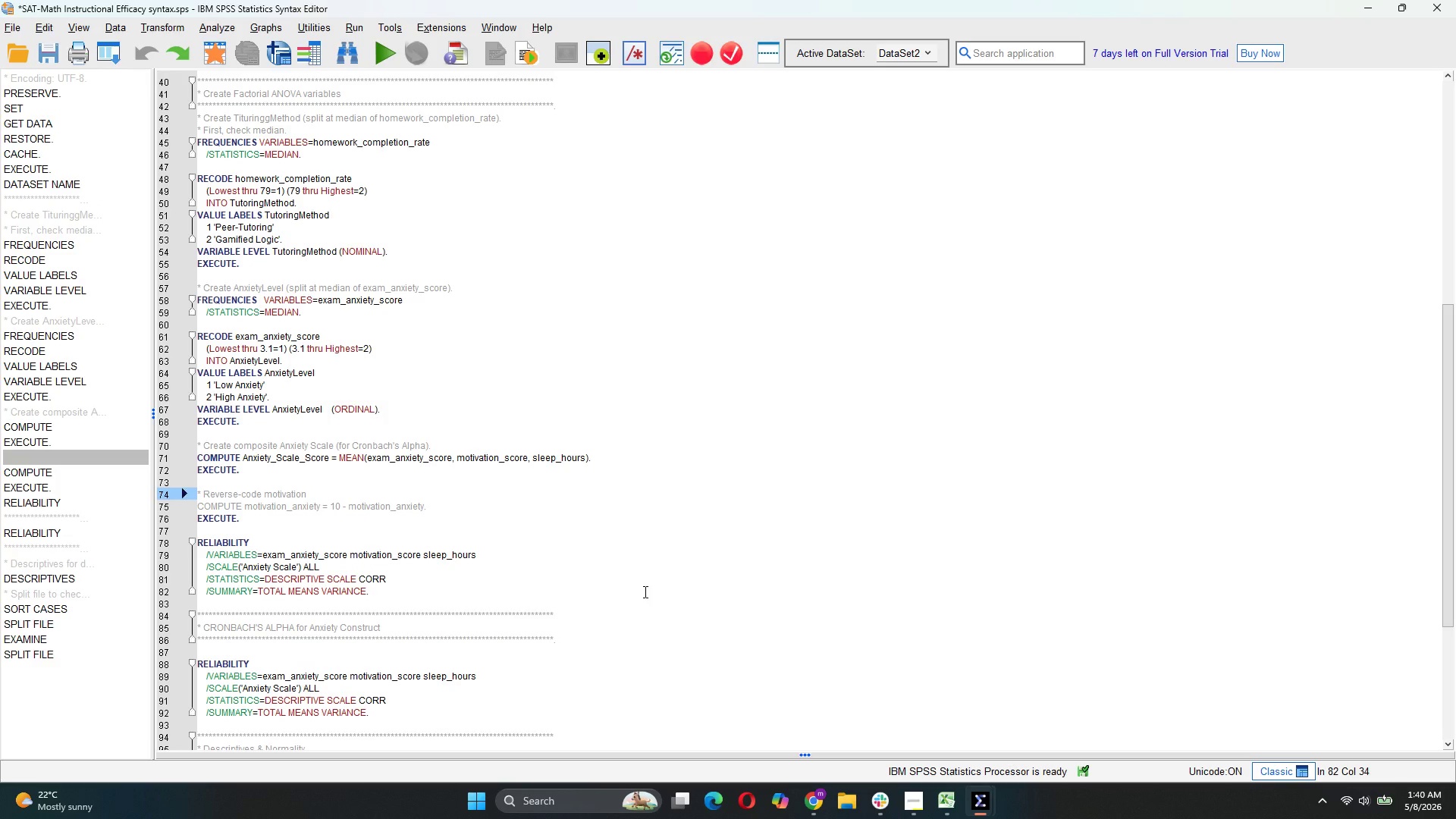 
key(Control+Z)
 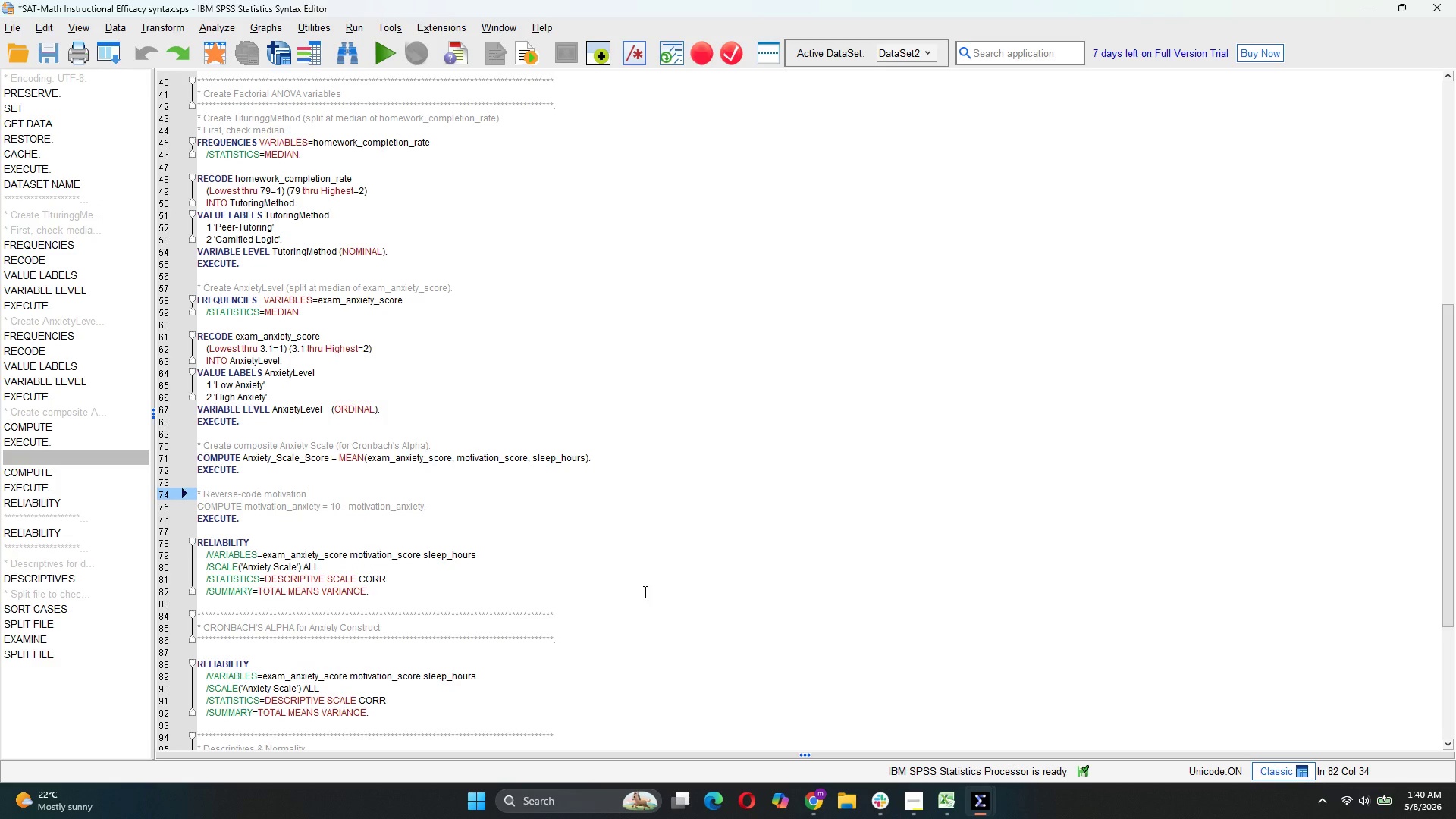 
key(Control+Z)
 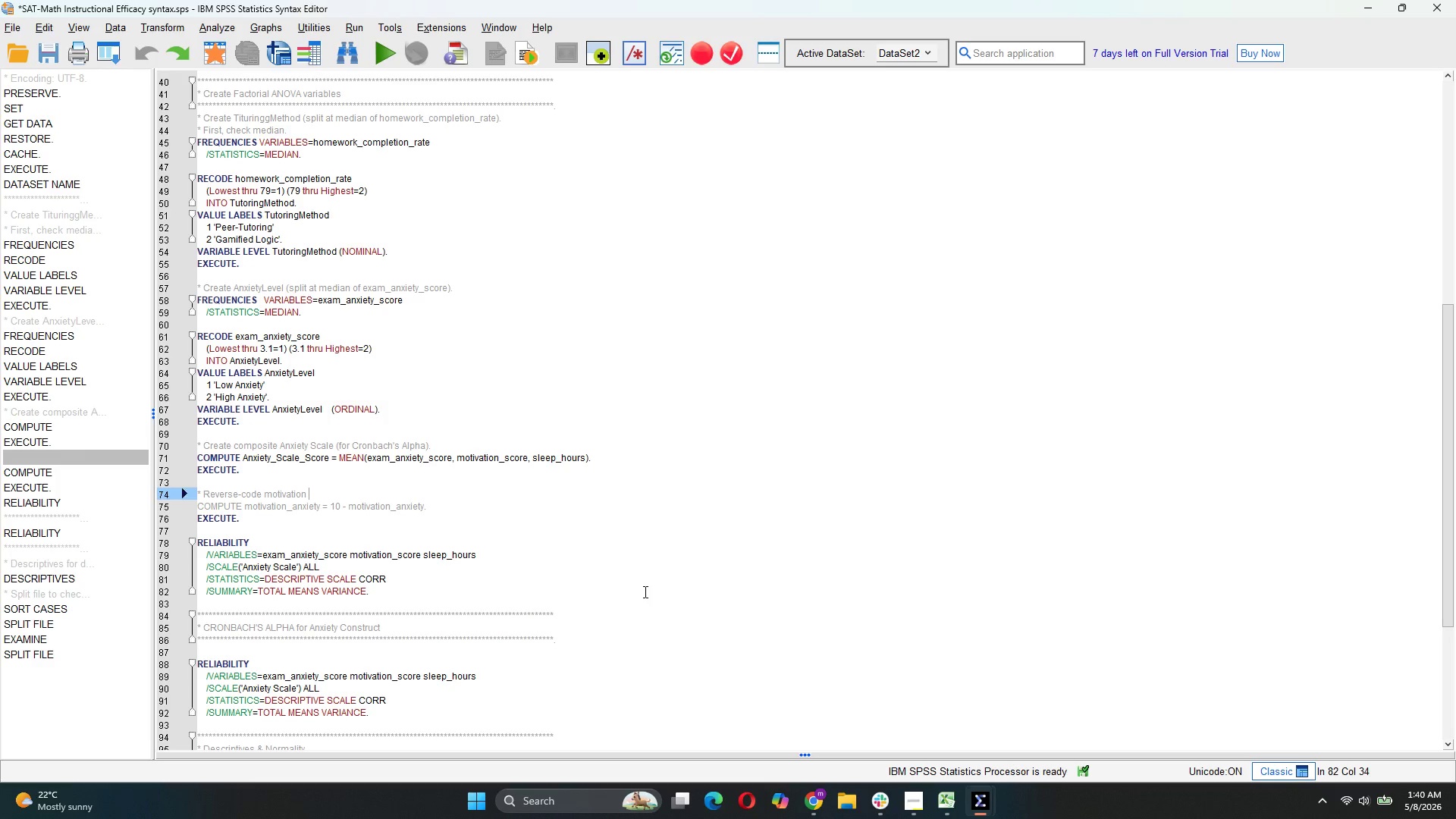 
hold_key(key=Z, duration=0.78)
 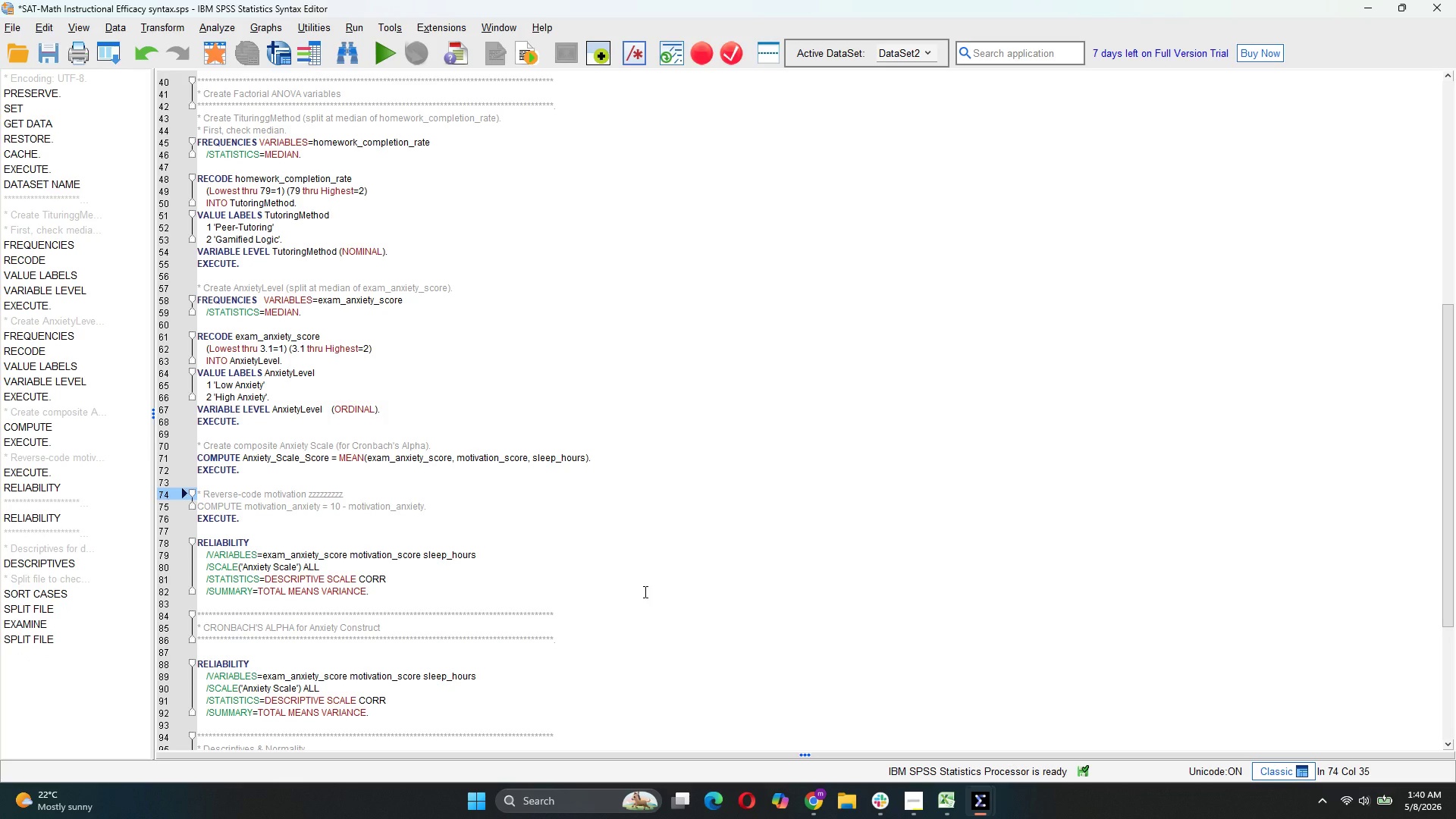 
key(Backspace)
 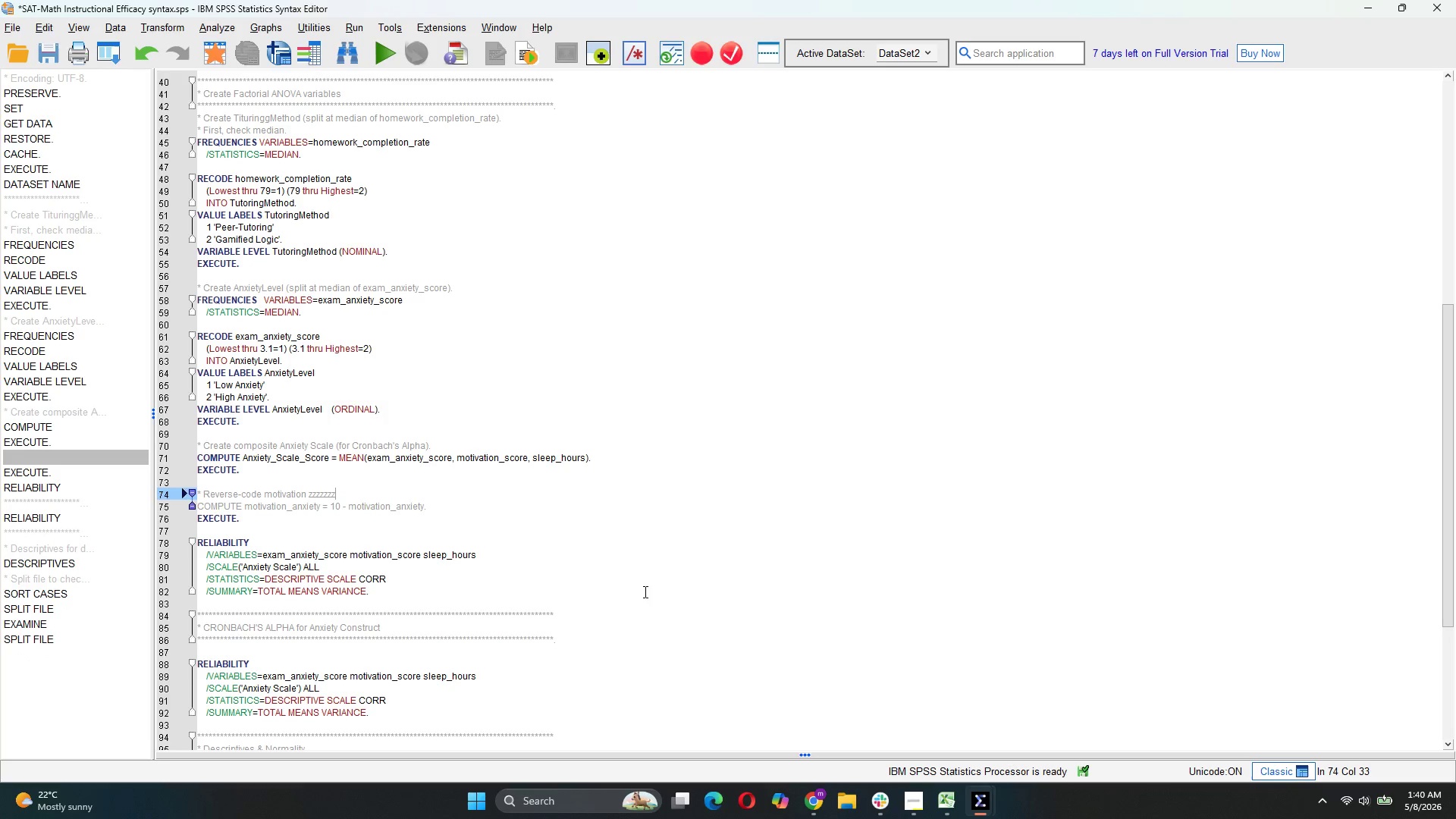 
key(Backspace)
 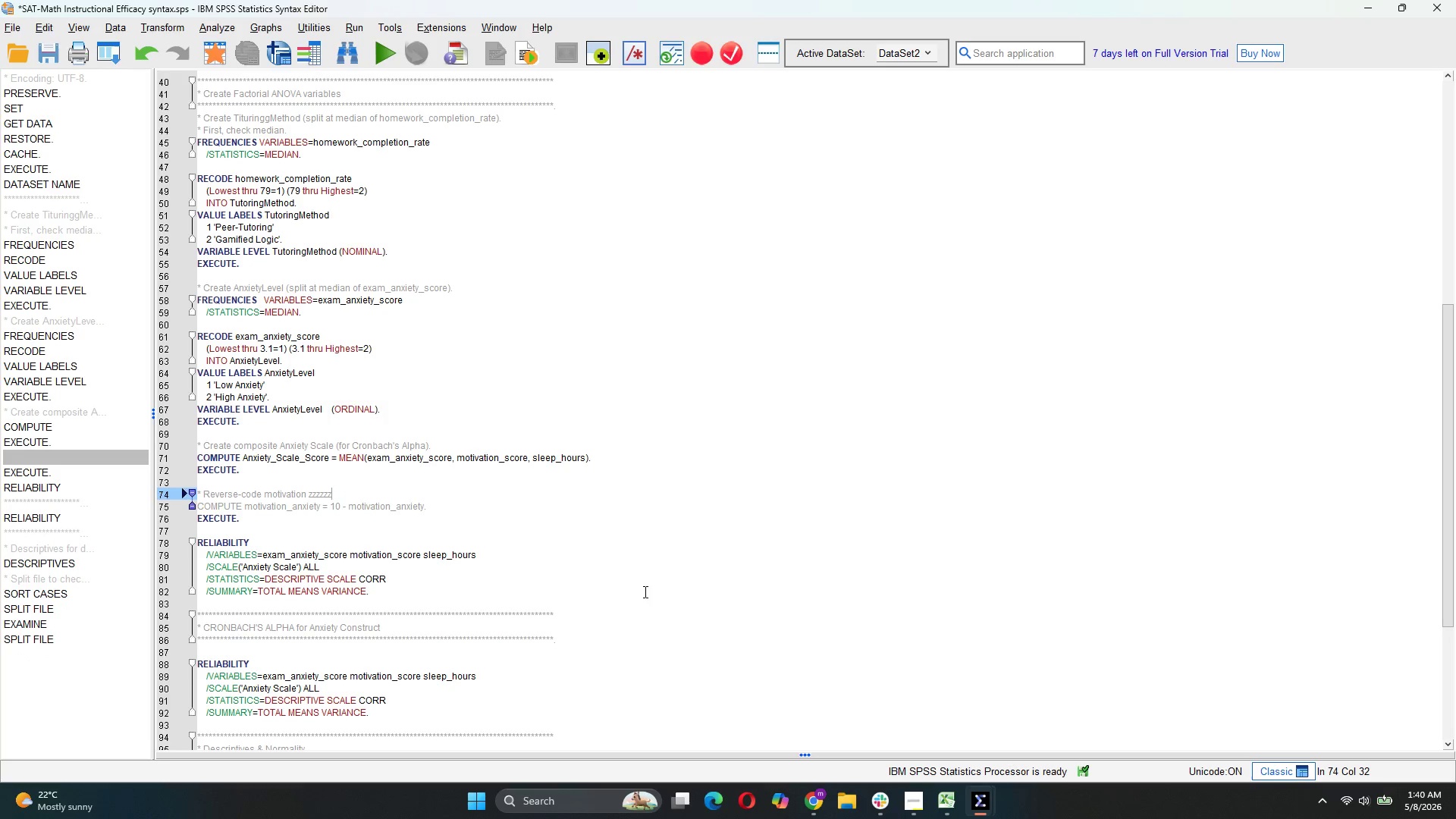 
key(Backspace)
 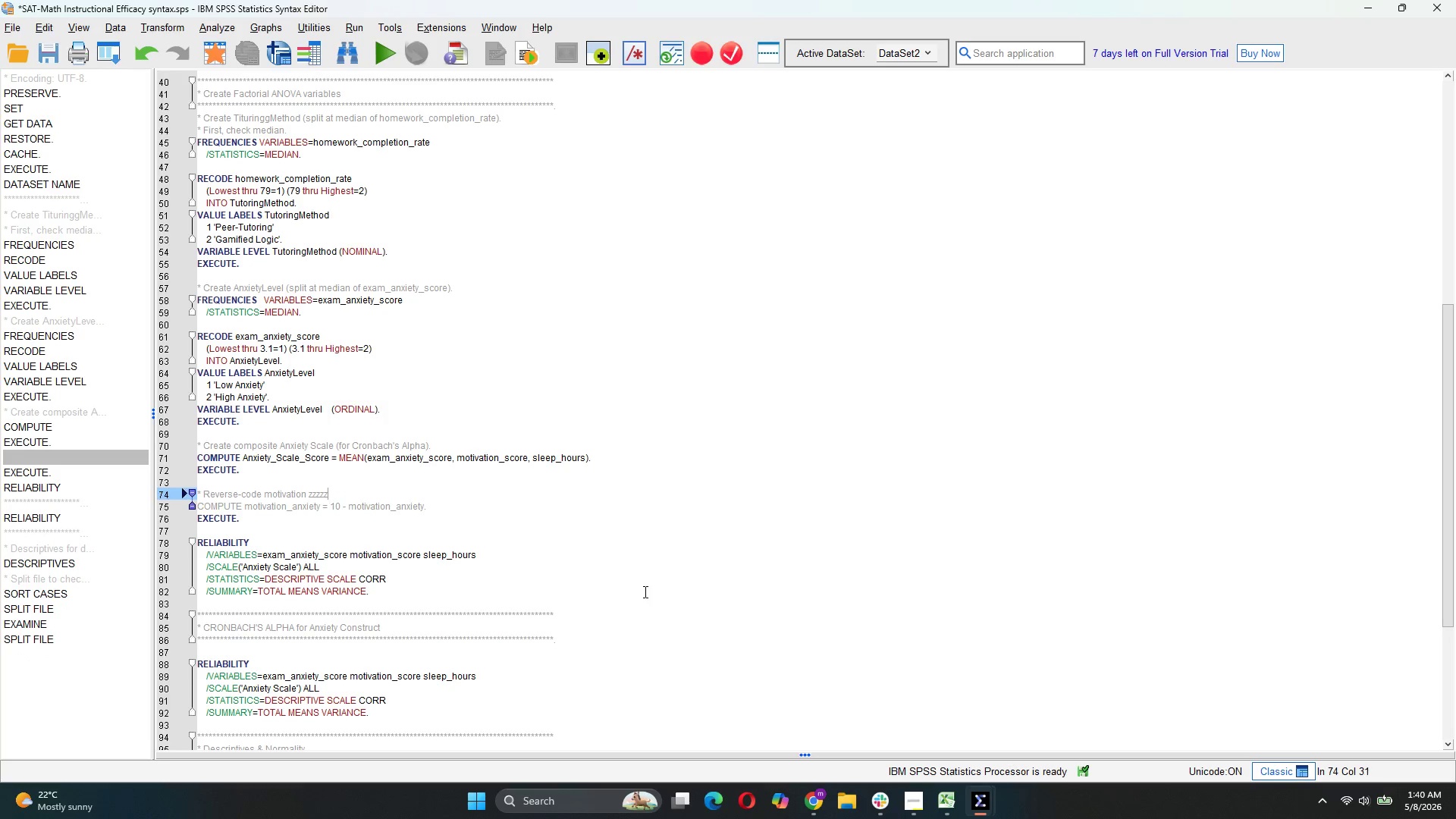 
key(Backspace)
 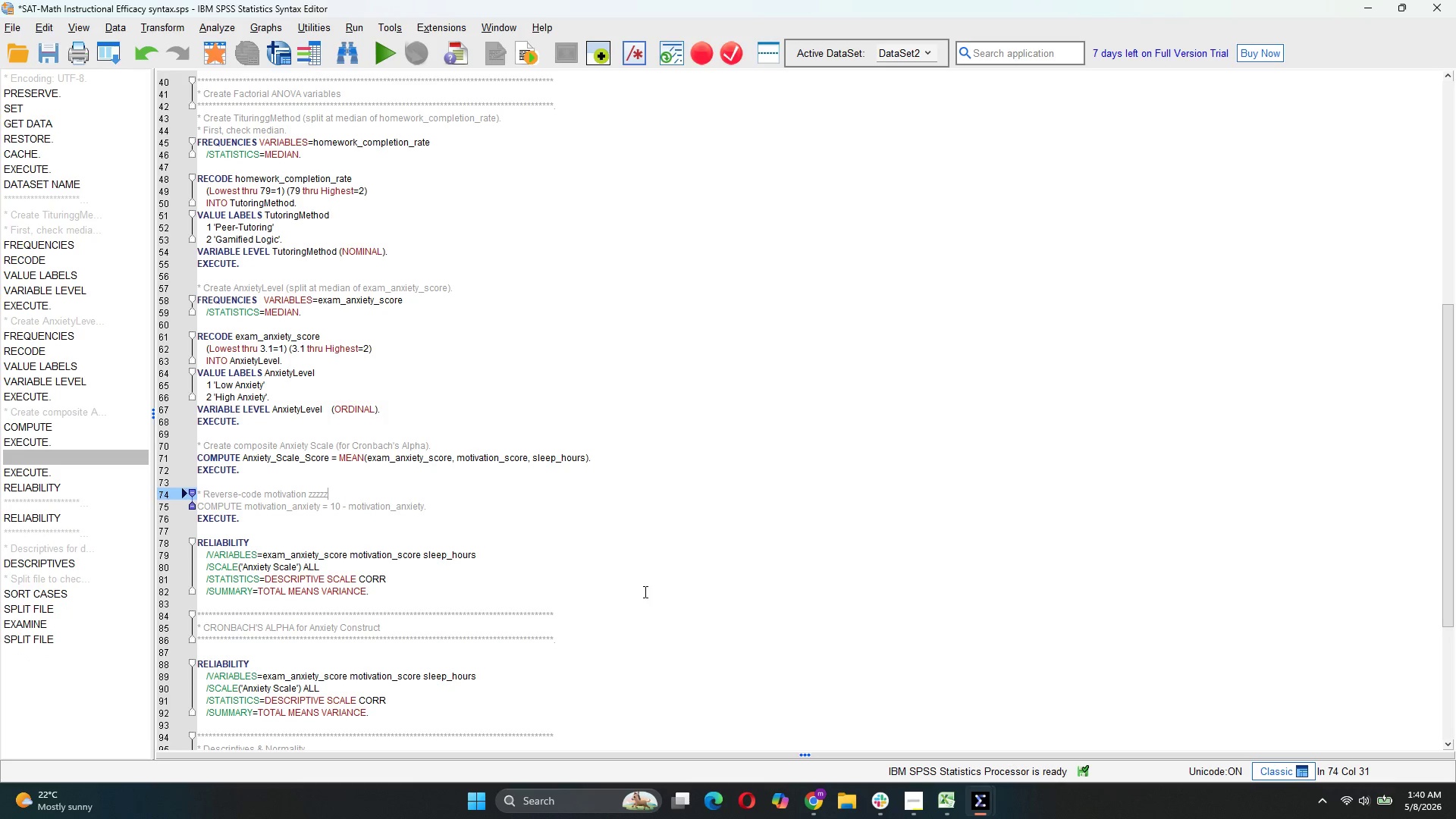 
key(Backspace)
 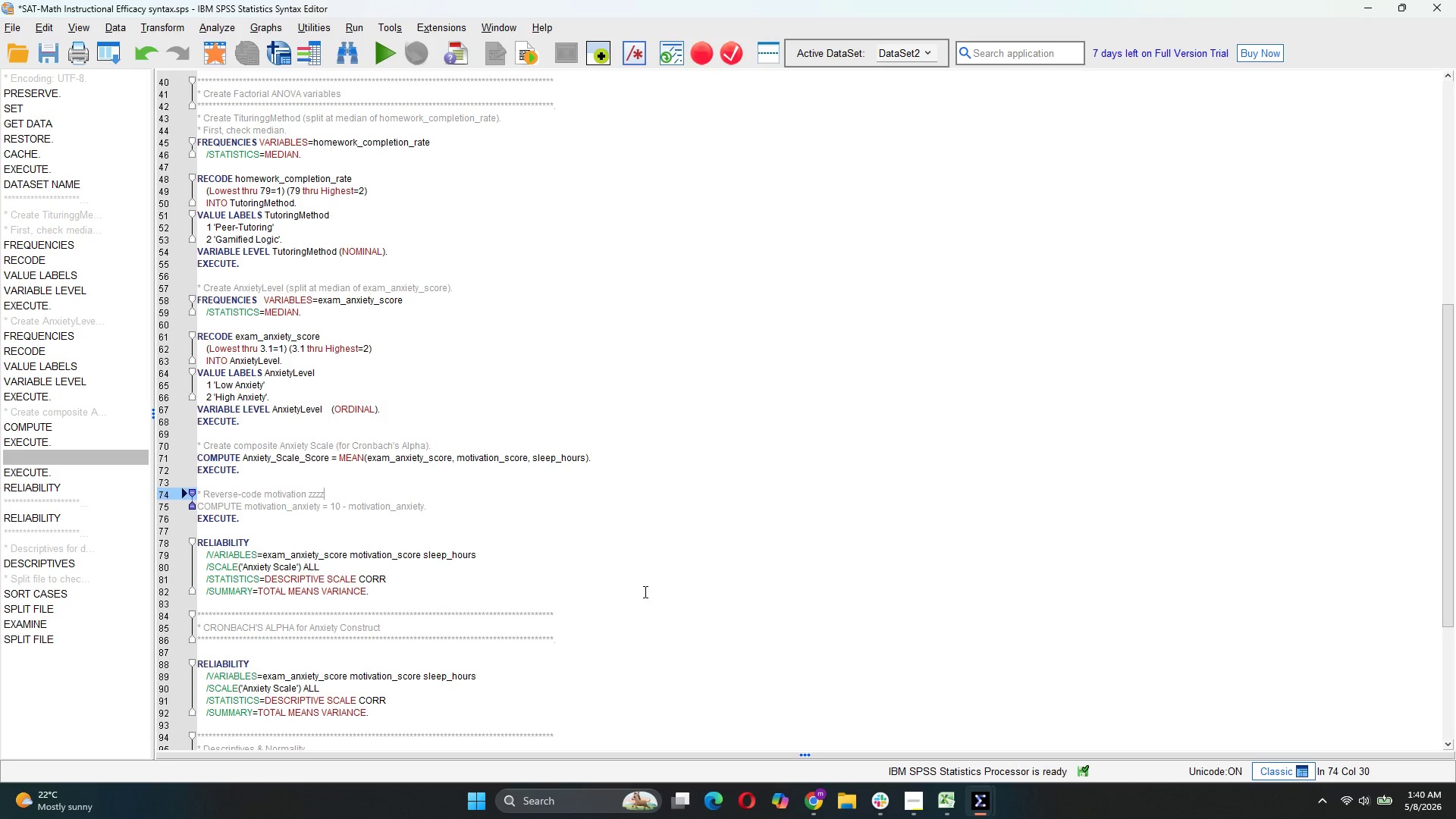 
key(Backspace)
 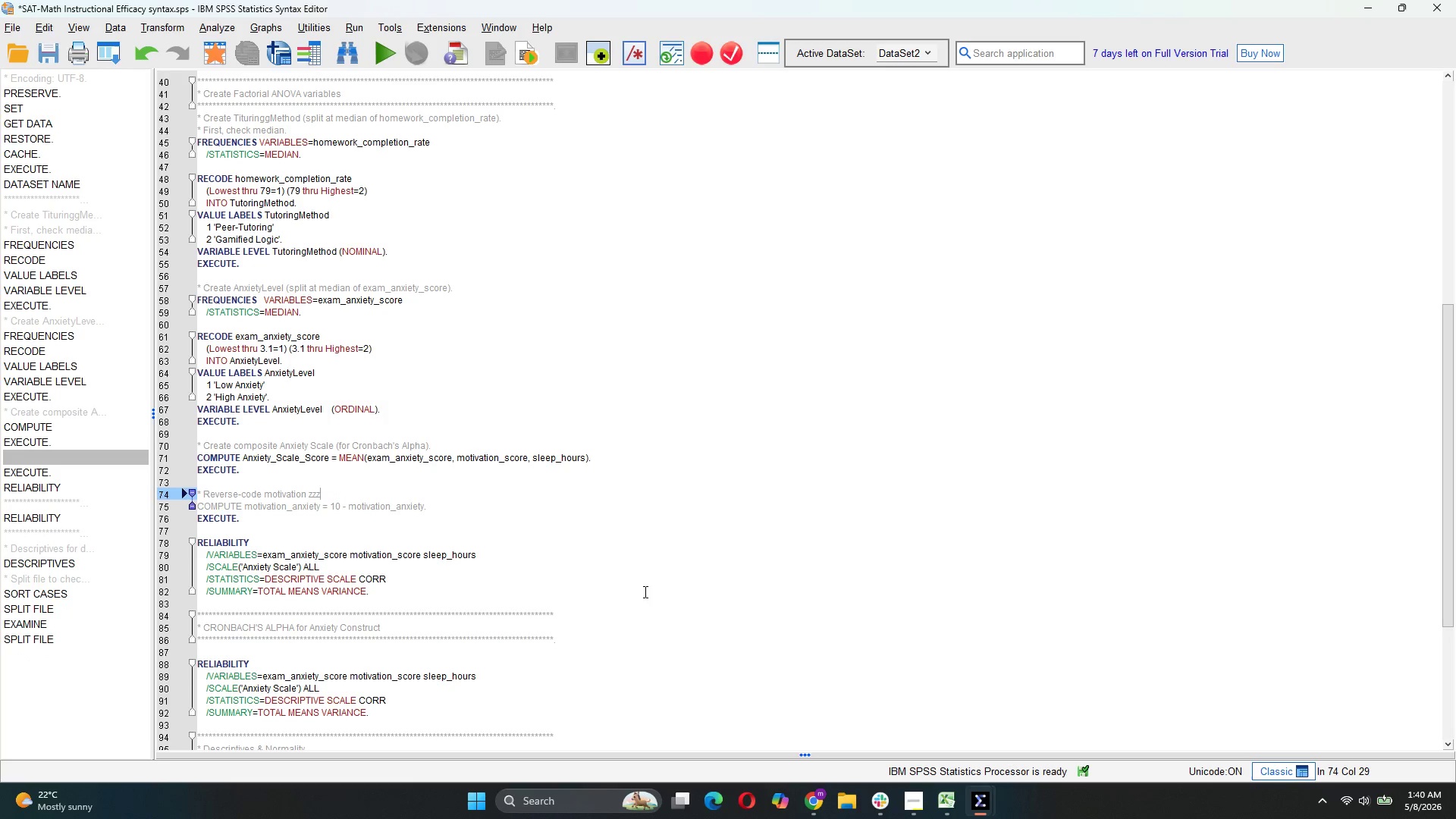 
key(Backspace)
 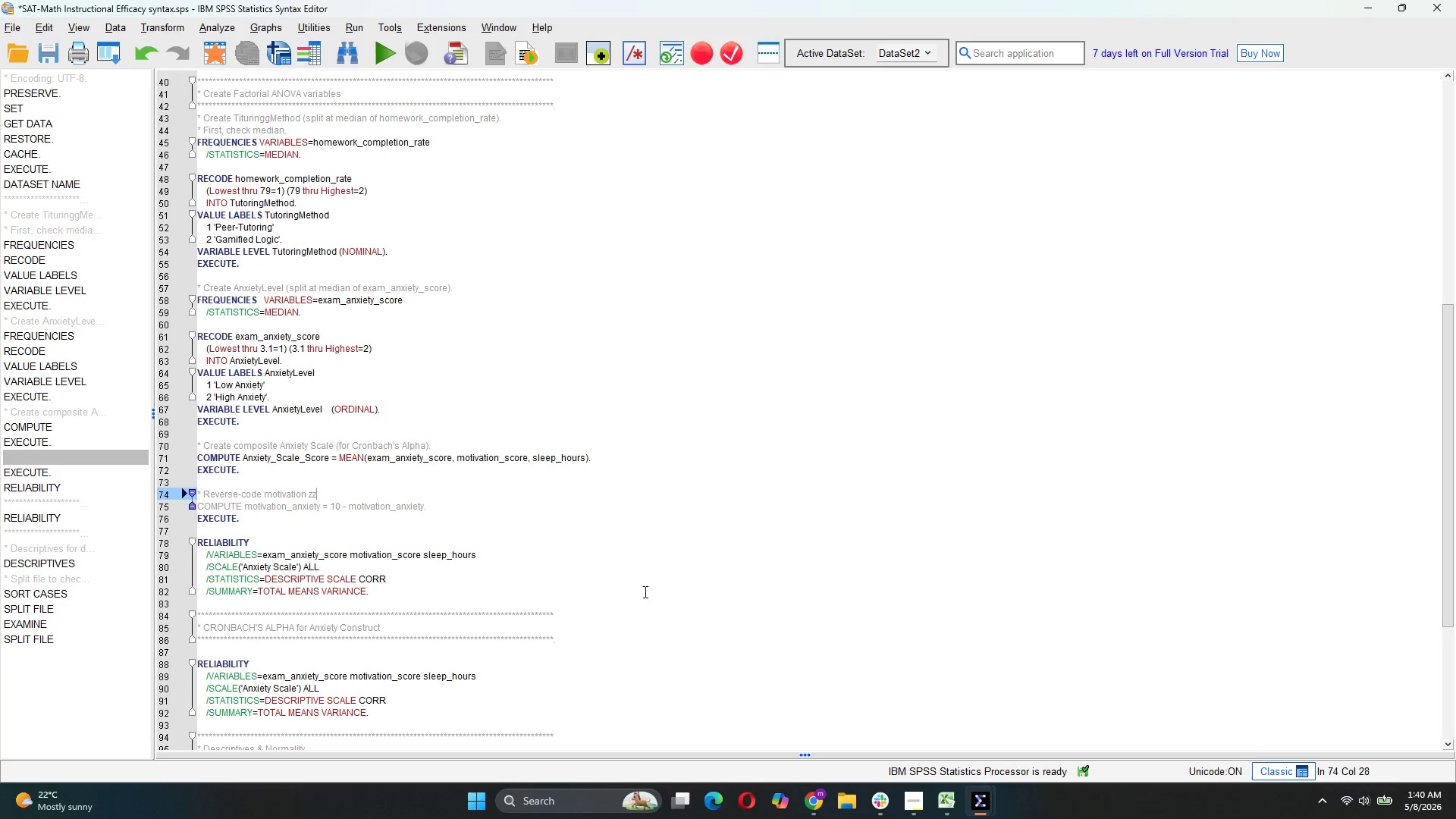 
key(Backspace)
 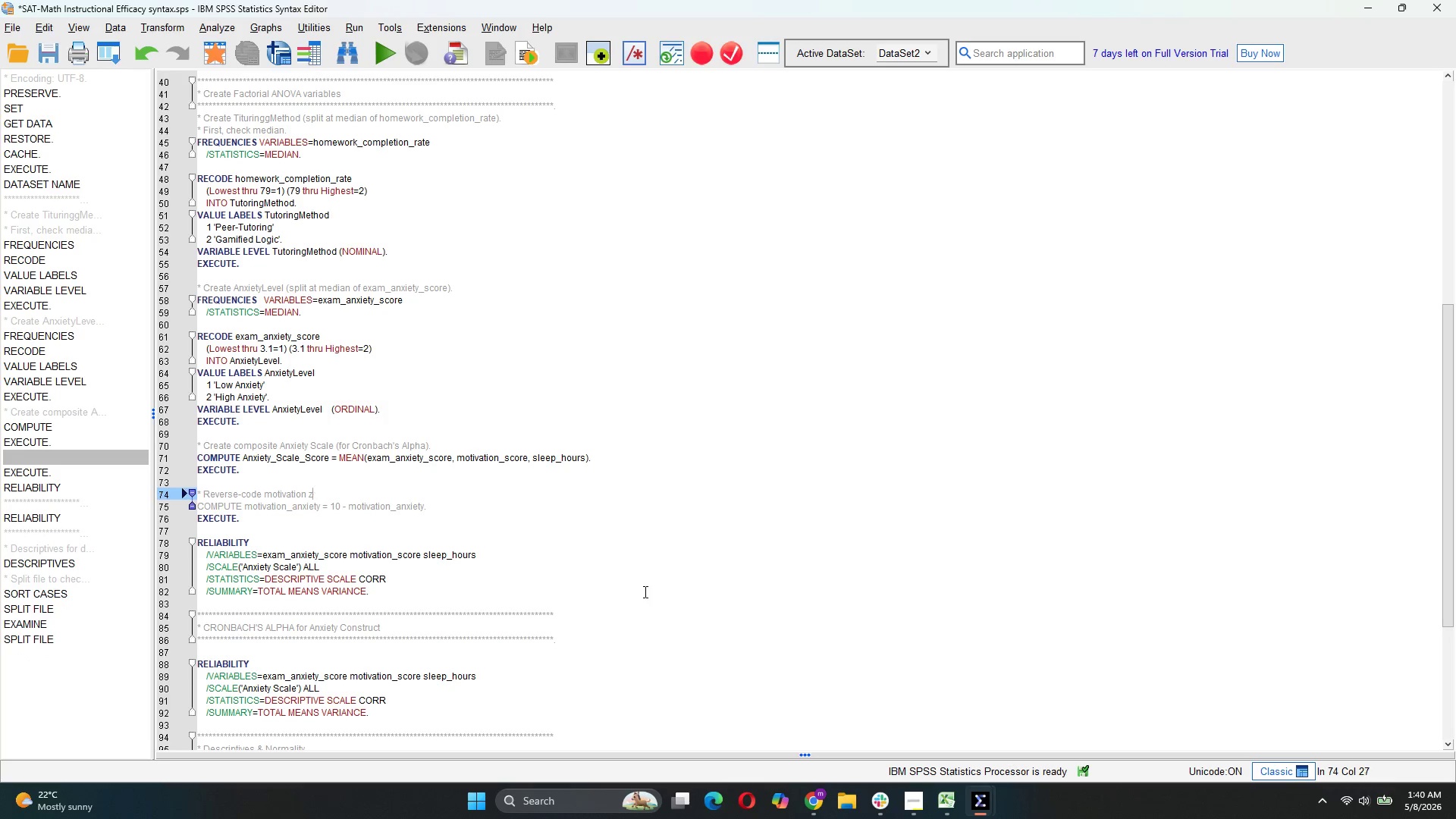 
key(Backspace)
 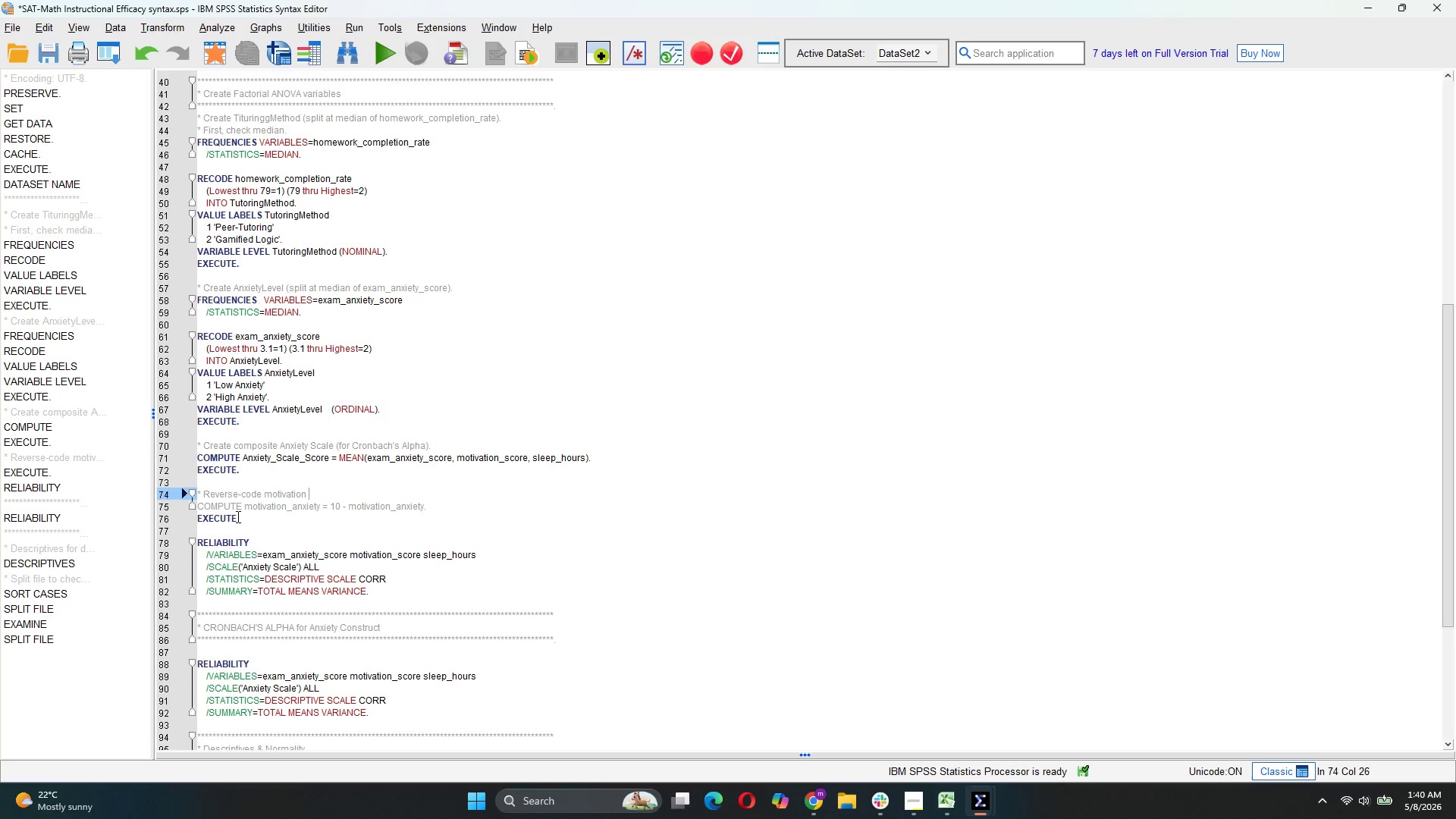 
left_click_drag(start_coordinate=[253, 521], to_coordinate=[198, 496])
 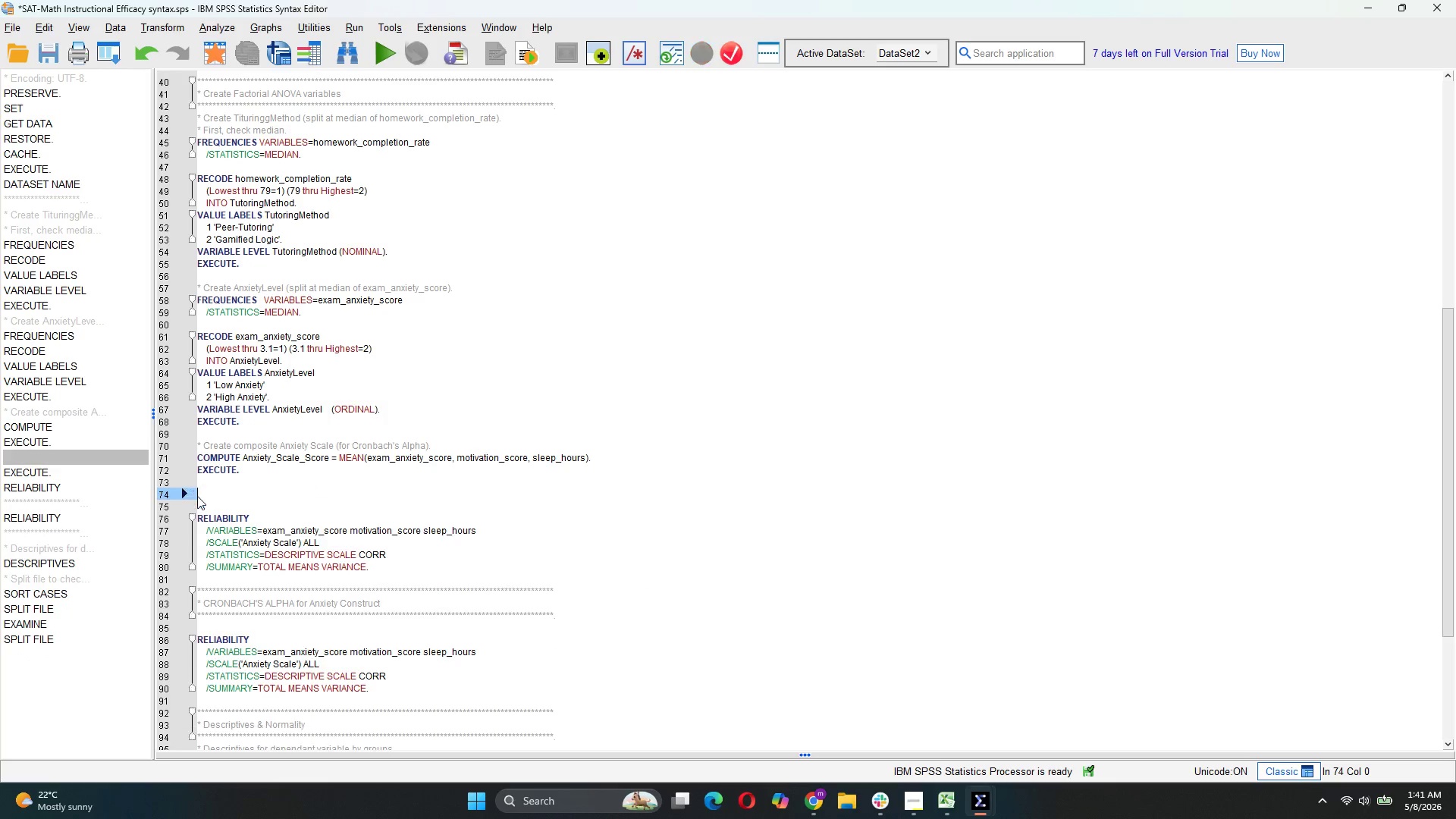 
key(Backspace)
 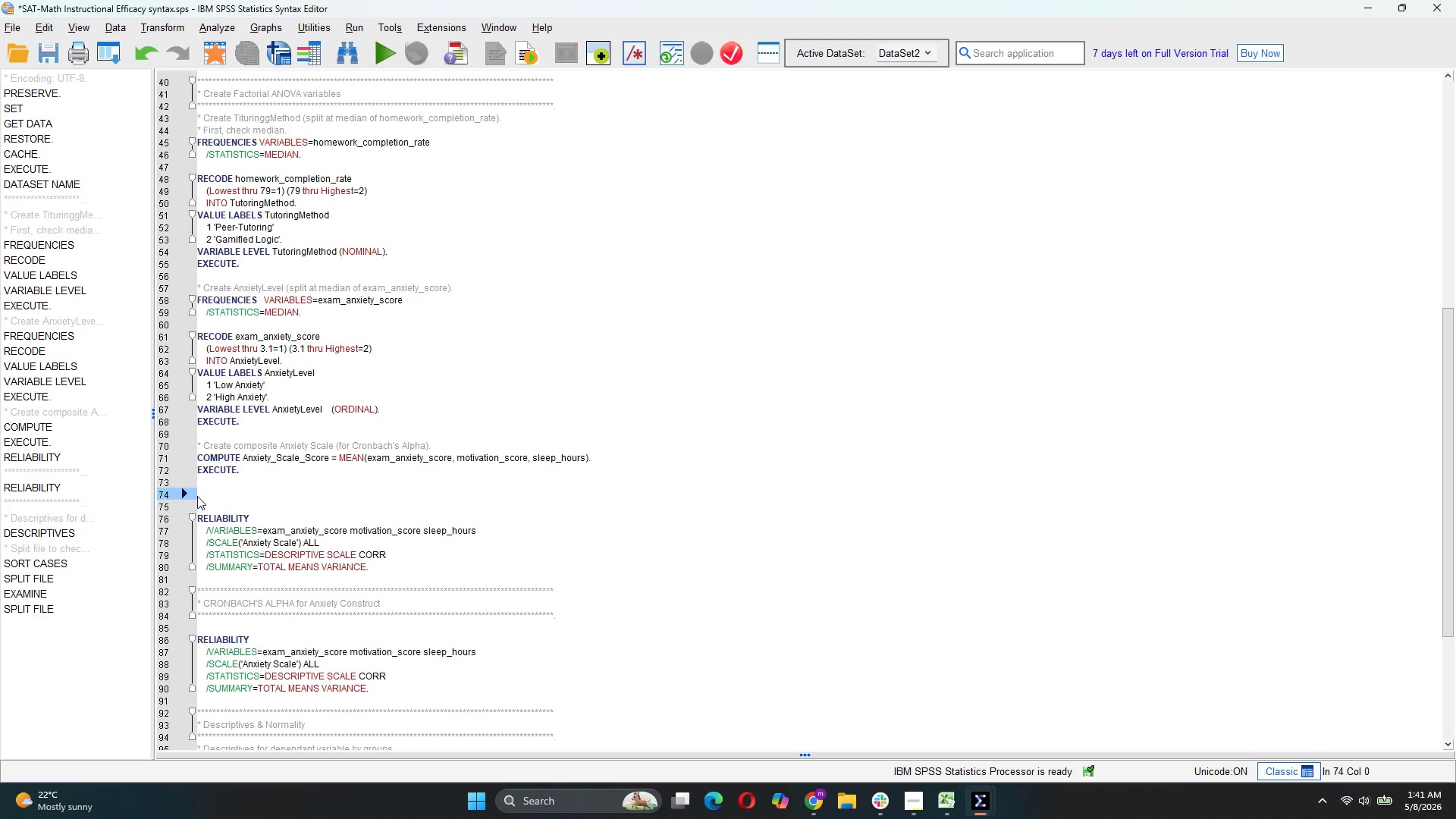 
key(Backspace)
 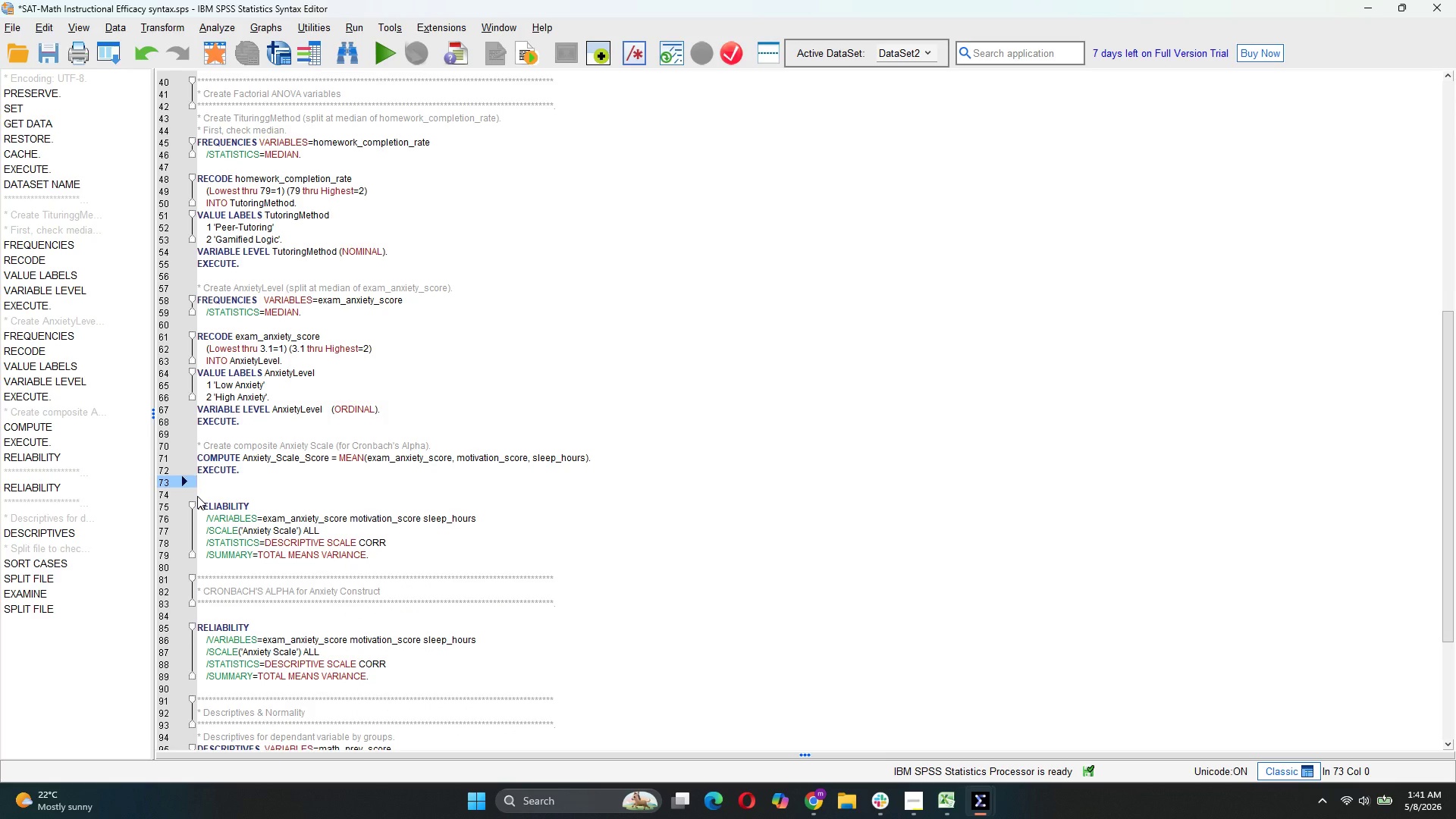 
key(Backspace)
 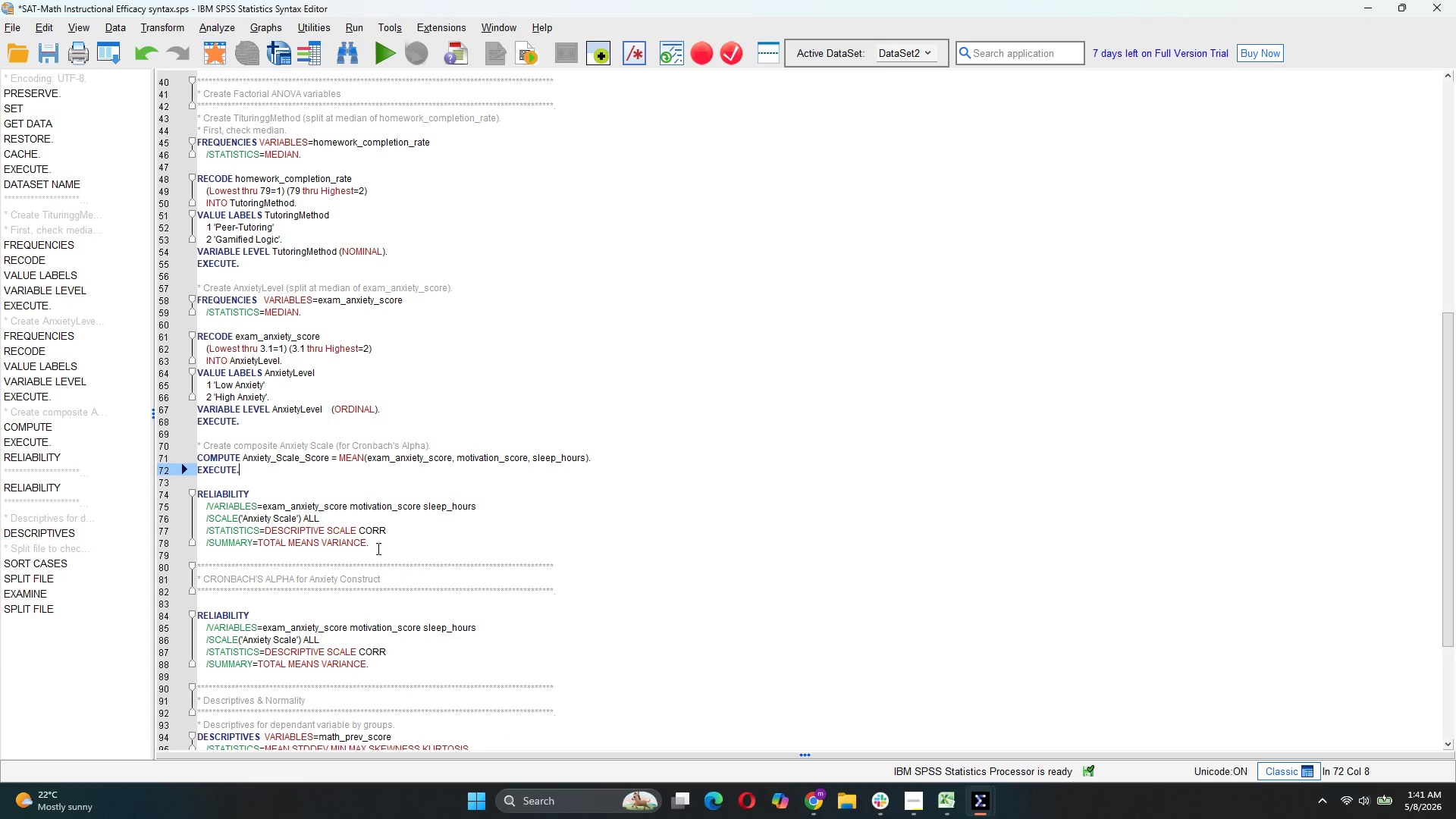 
left_click_drag(start_coordinate=[377, 544], to_coordinate=[194, 493])
 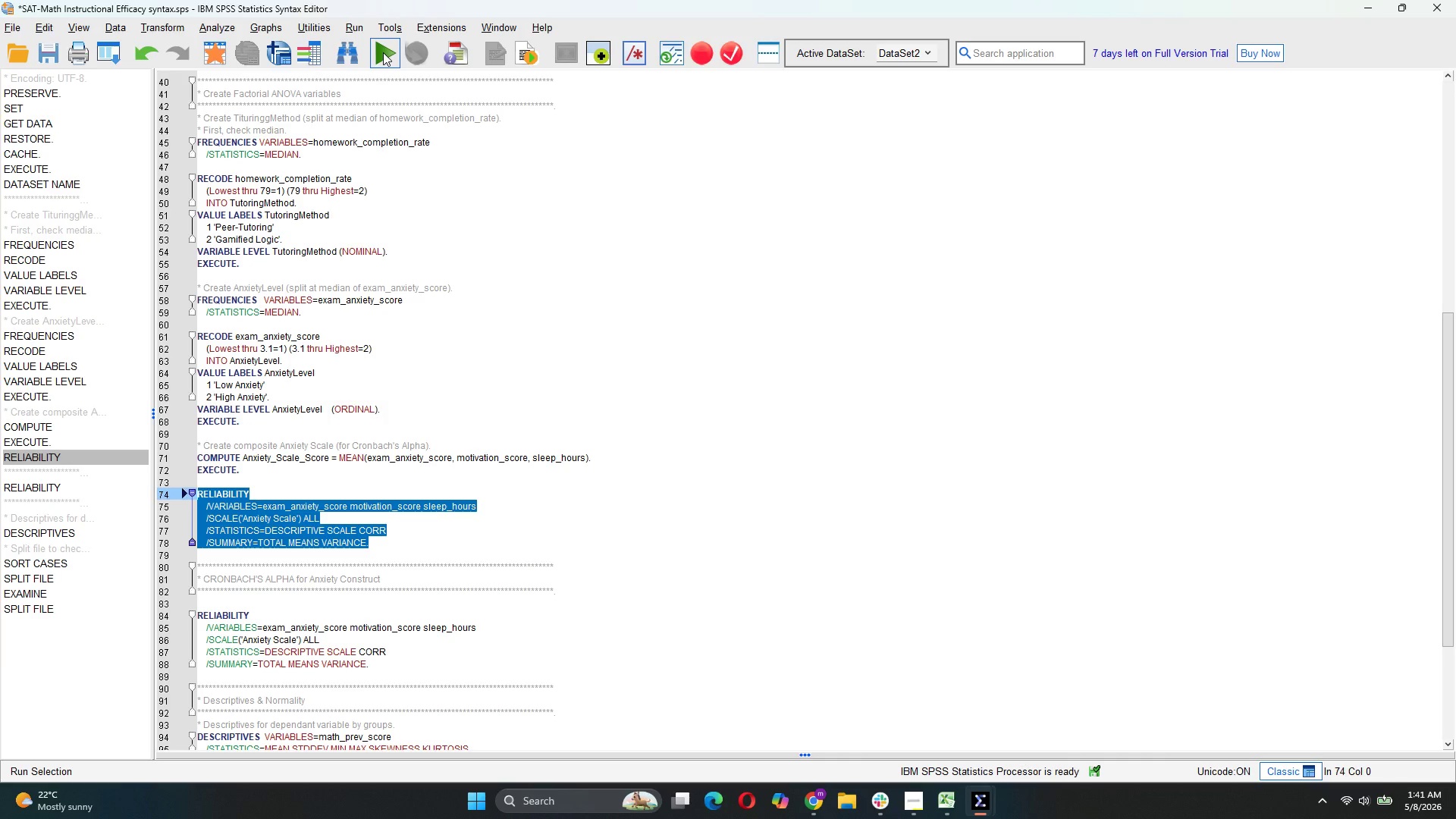 
wait(17.56)
 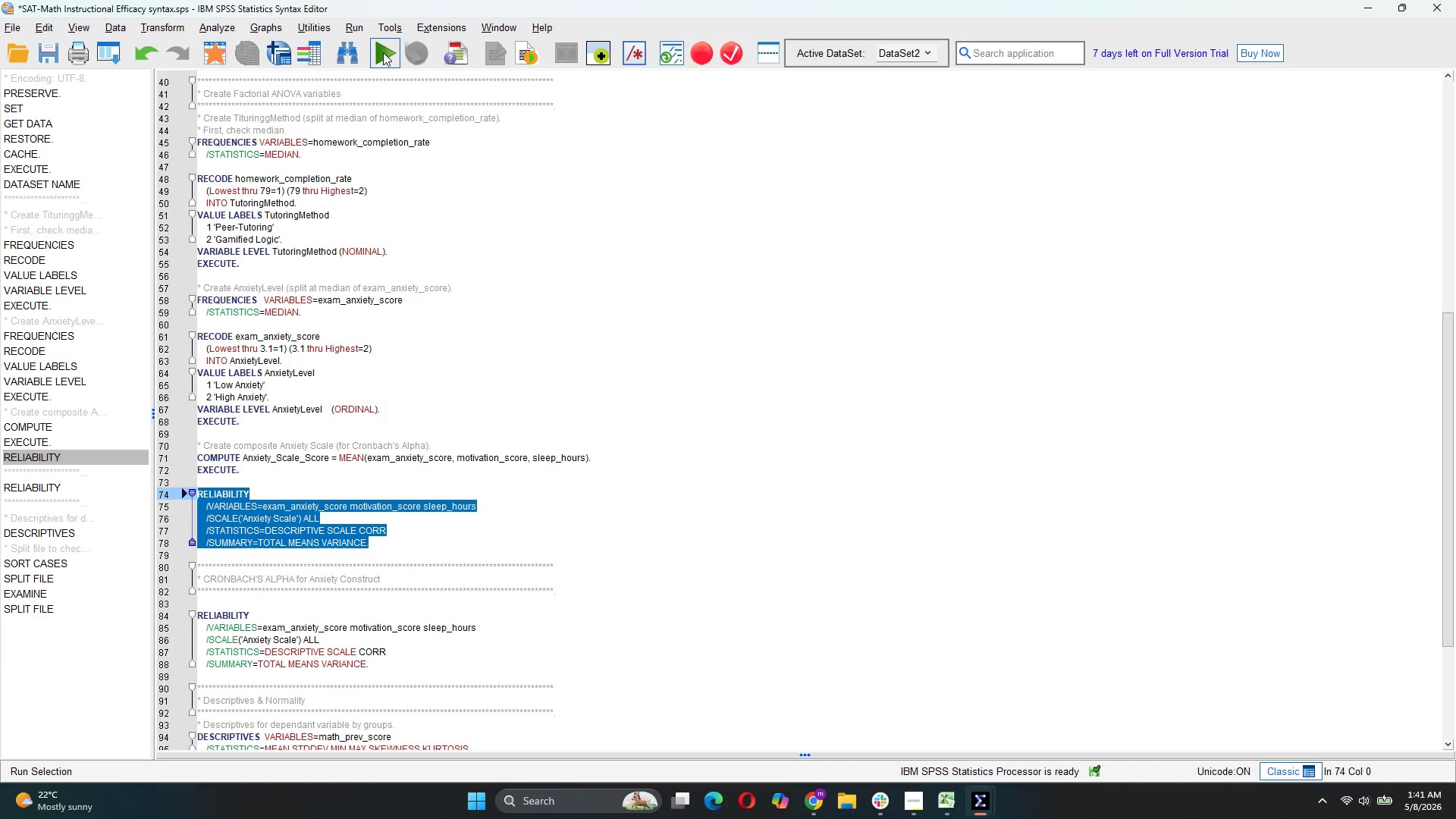 
left_click([379, 46])
 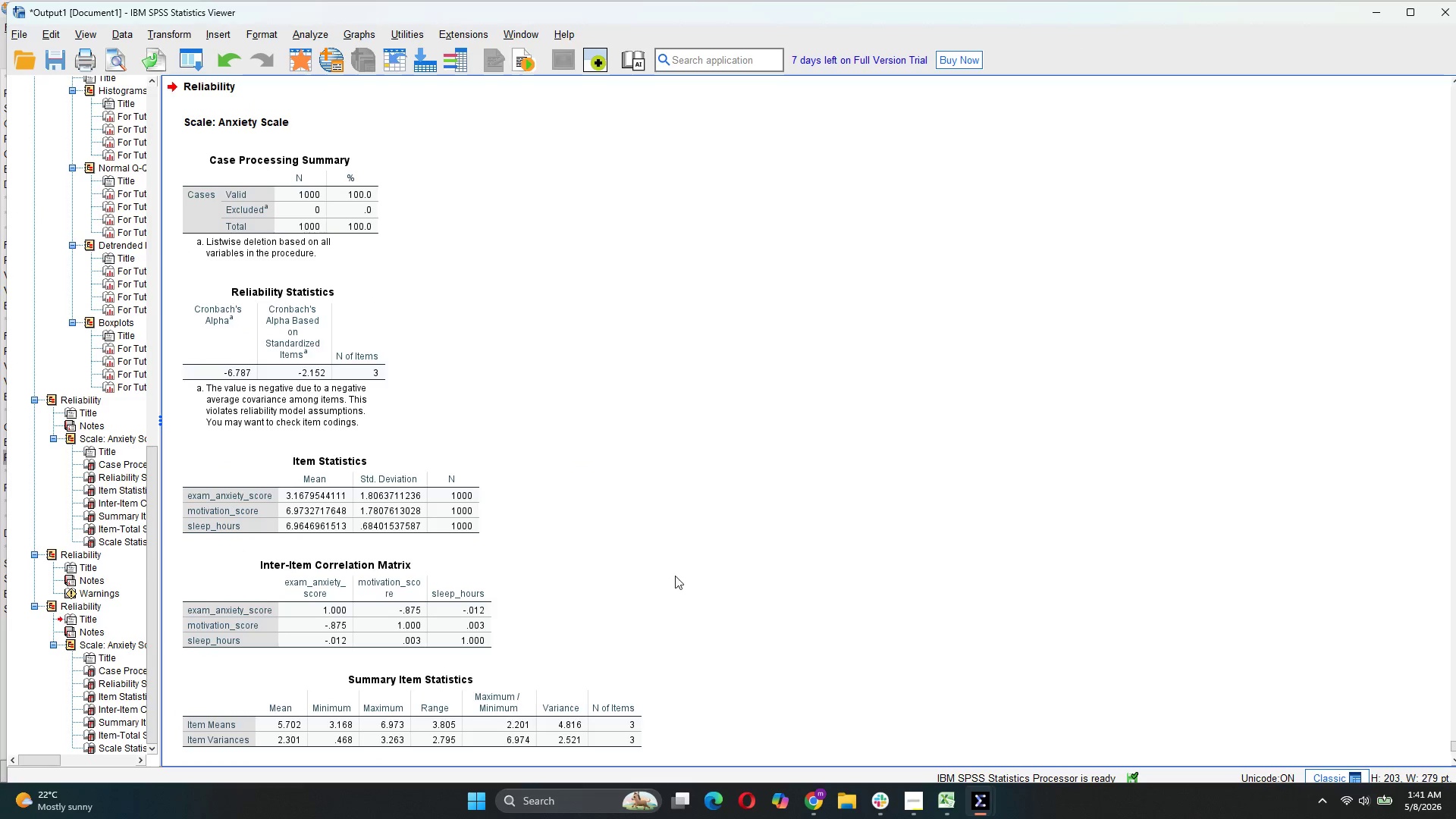 
scroll: coordinate [676, 576], scroll_direction: down, amount: 10.0
 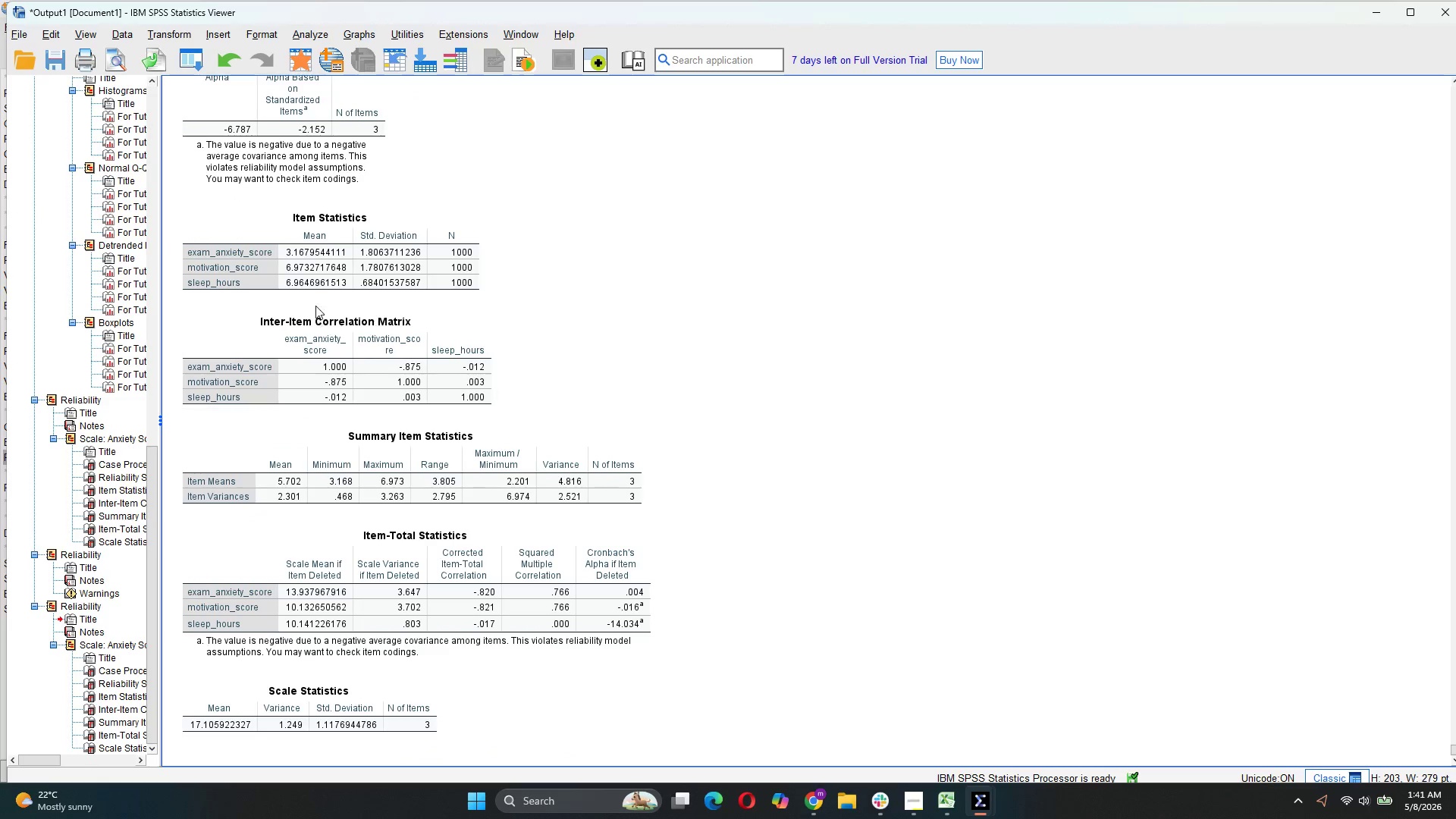 
scroll: coordinate [363, 391], scroll_direction: up, amount: 2.0
 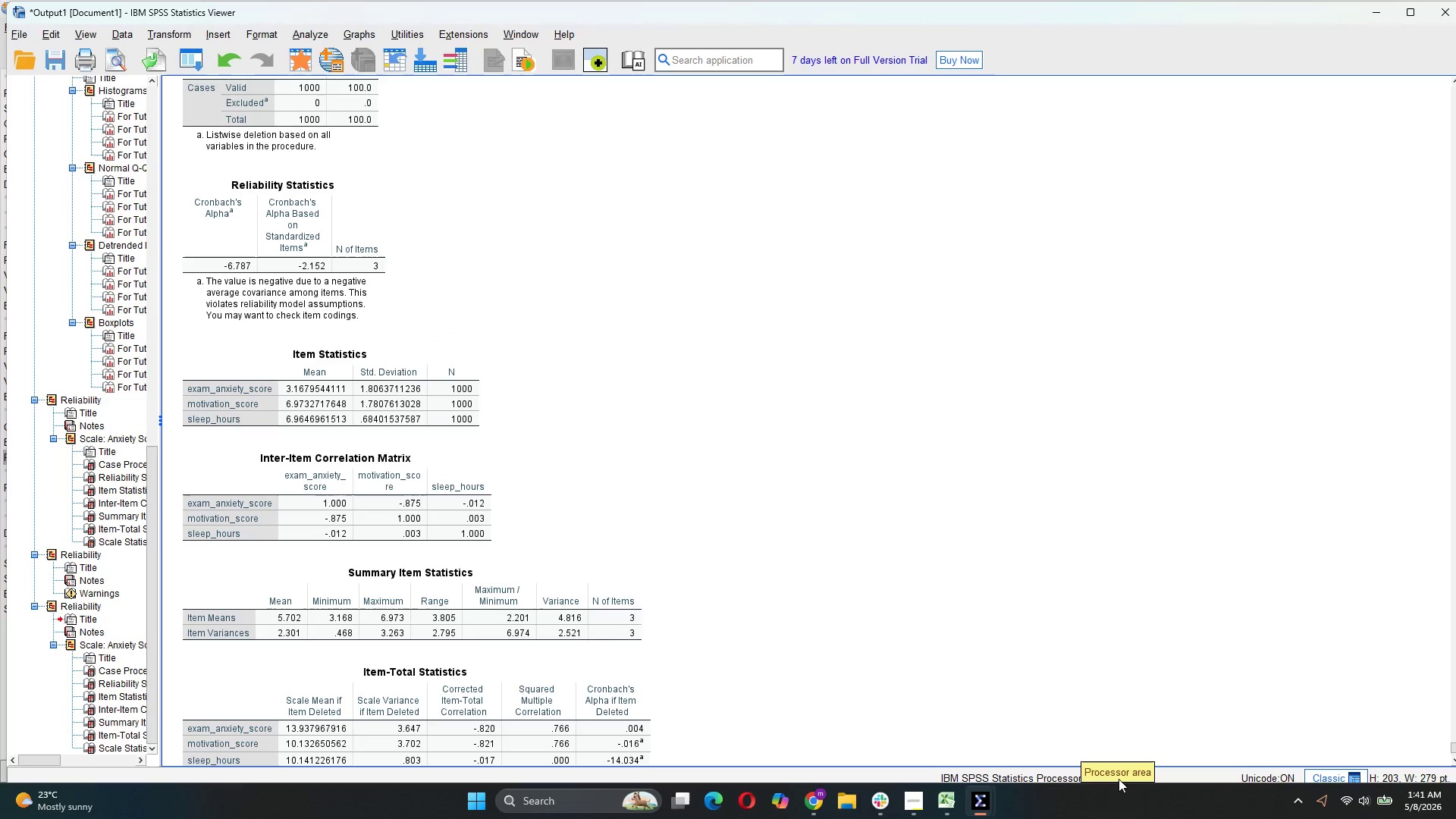 
mouse_move([982, 789])
 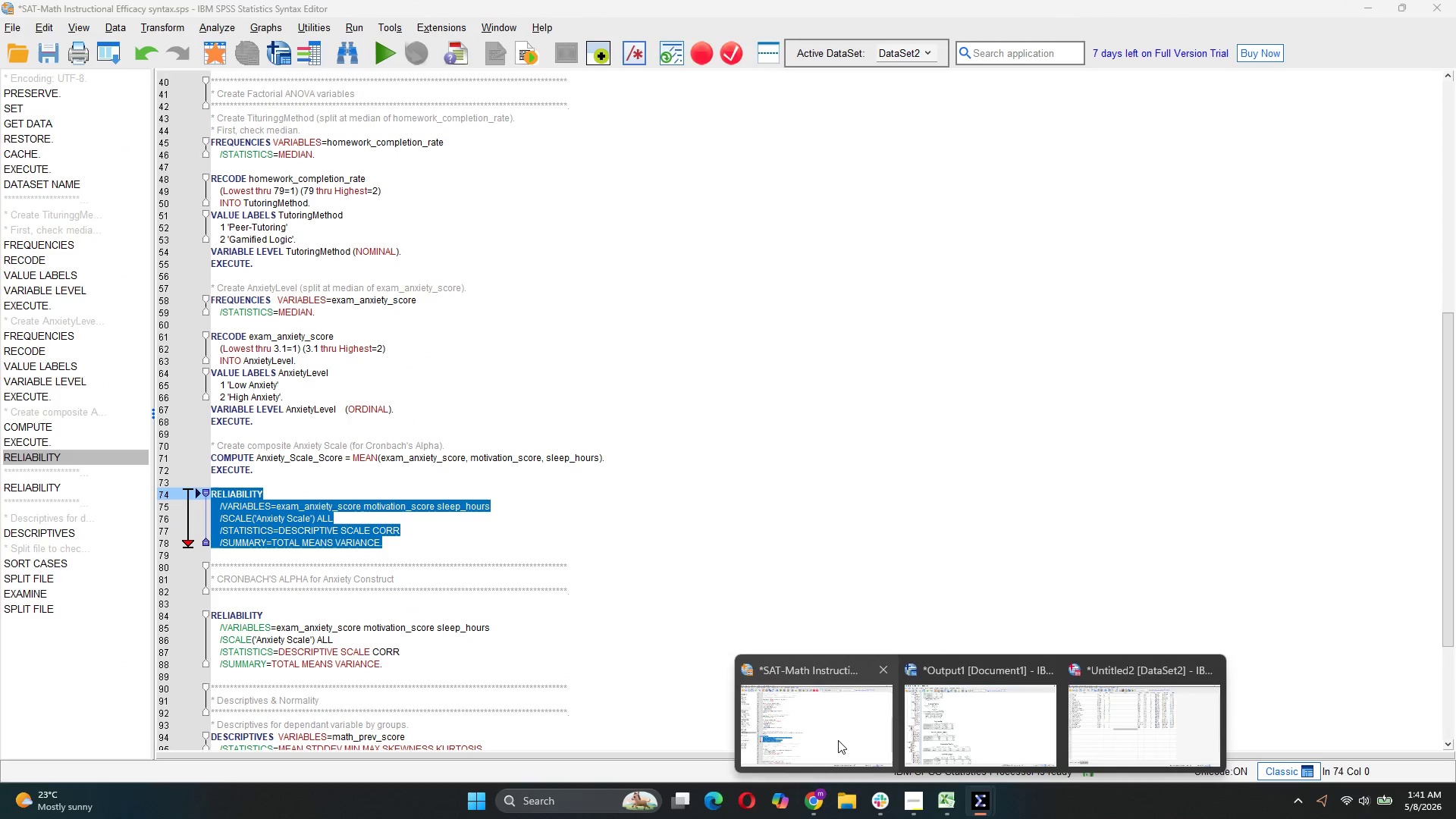 
left_click([837, 739])
 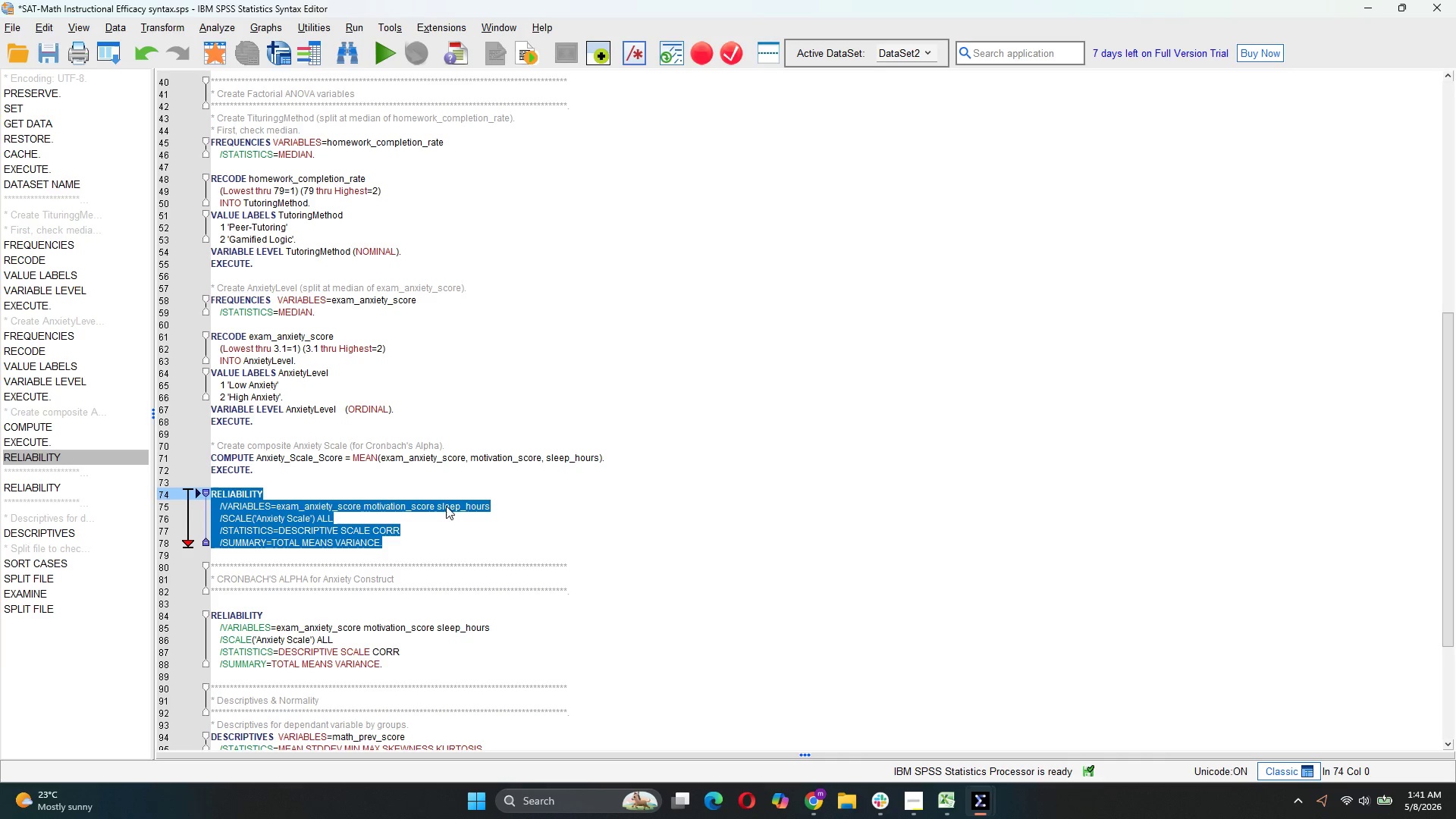 
wait(5.45)
 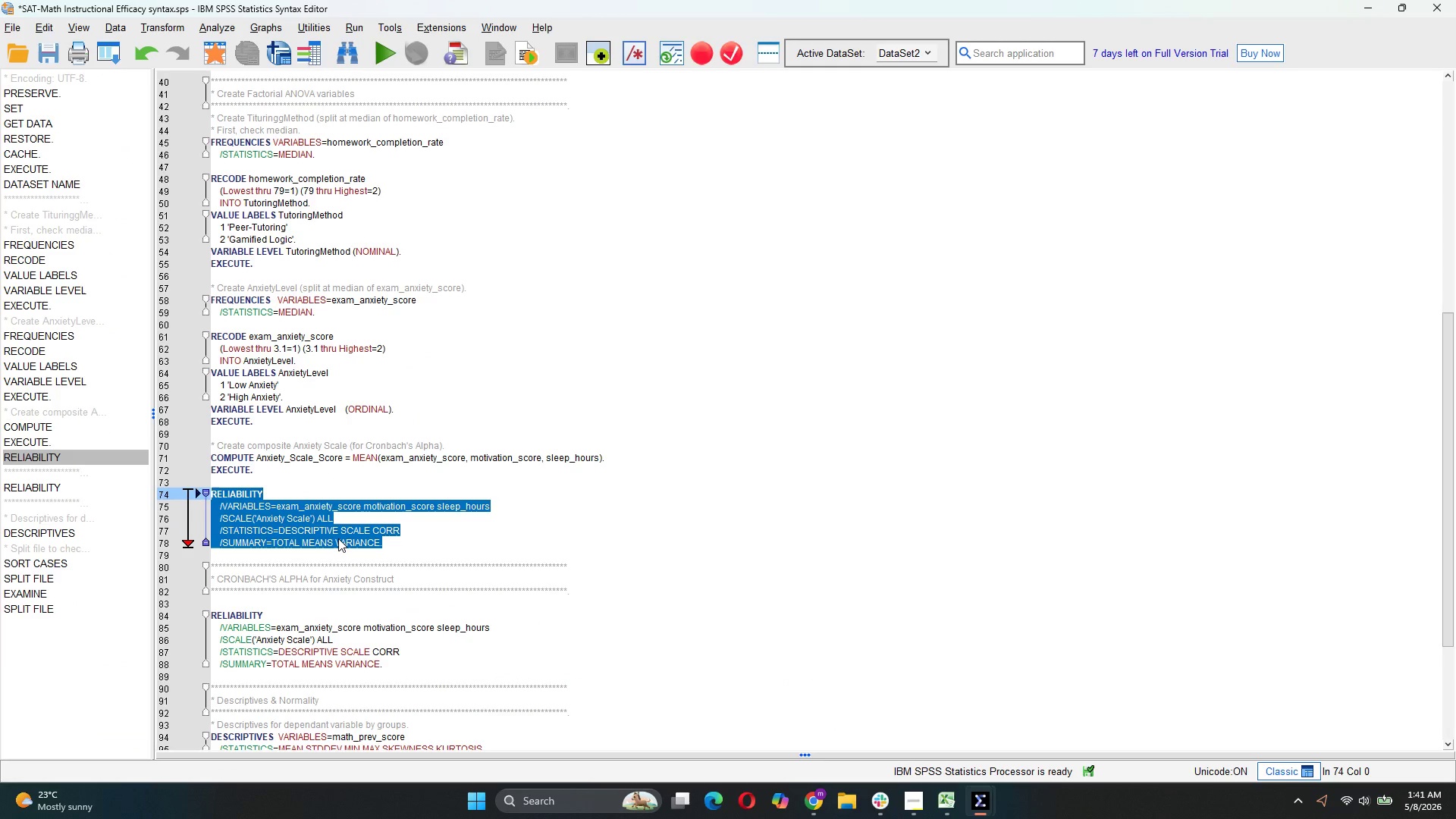 
left_click_drag(start_coordinate=[425, 507], to_coordinate=[352, 506])
 